 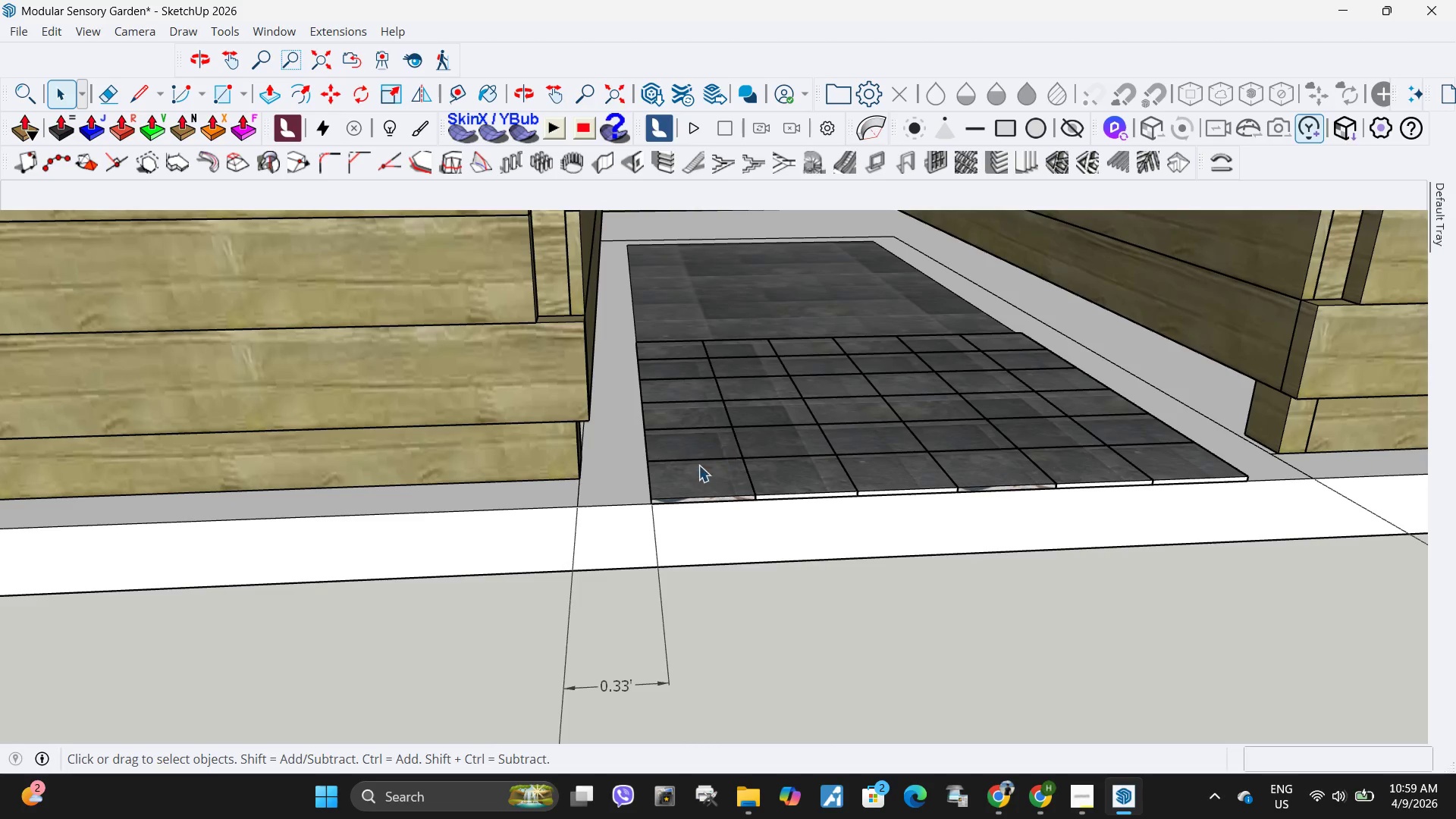 
scroll: coordinate [671, 478], scroll_direction: up, amount: 4.0
 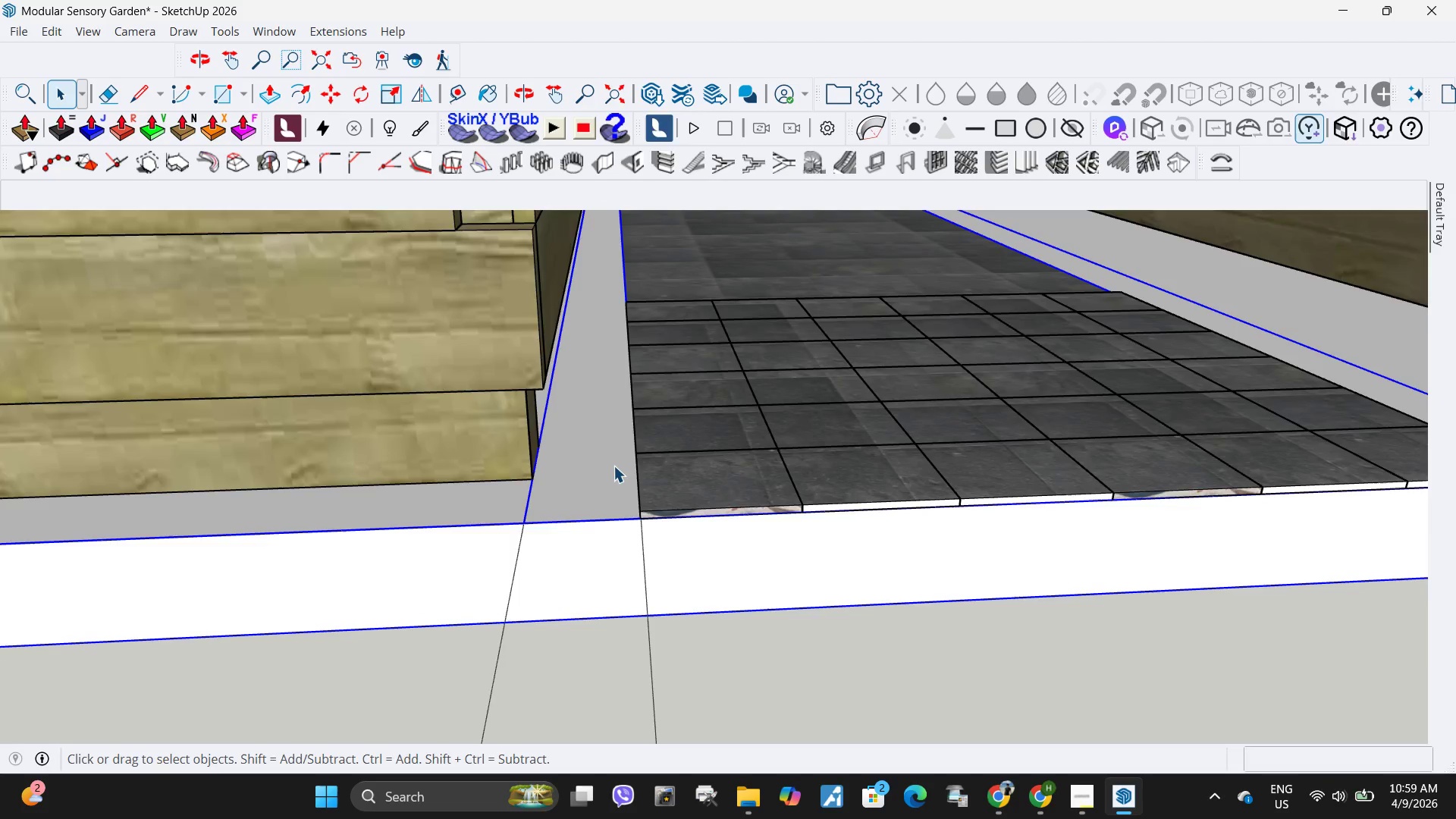 
double_click([613, 466])
 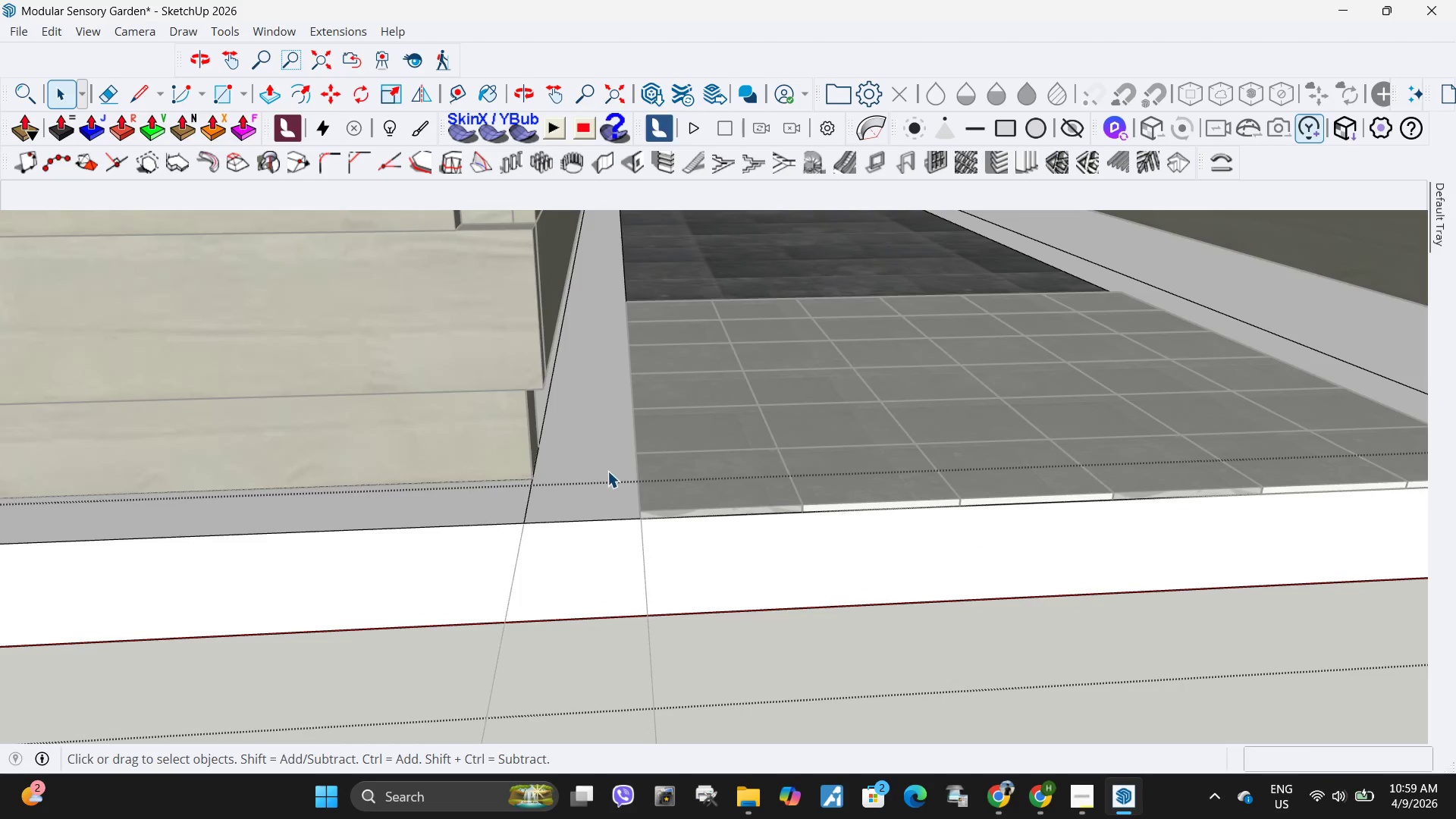 
left_click([607, 471])
 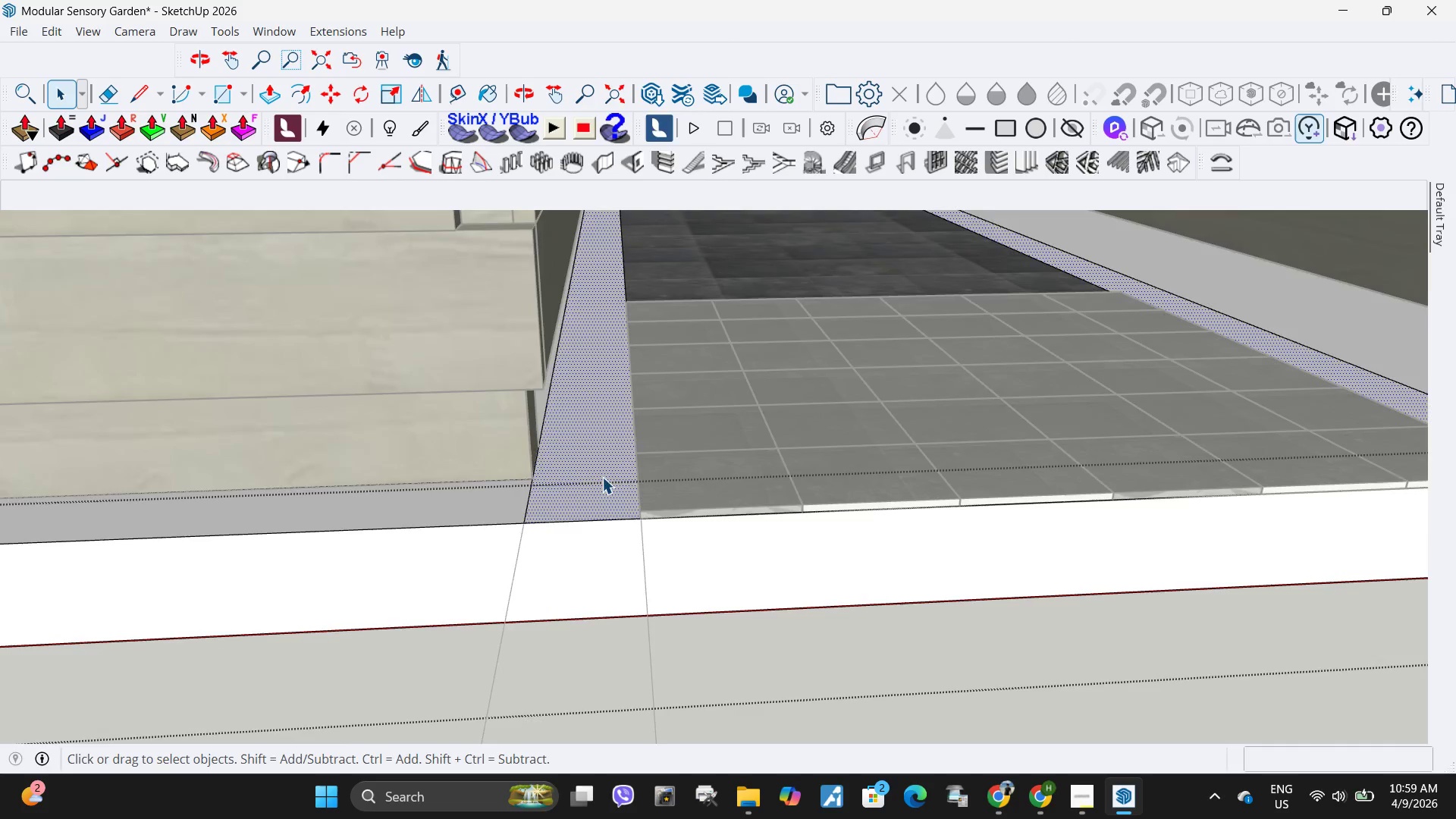 
scroll: coordinate [602, 477], scroll_direction: down, amount: 4.0
 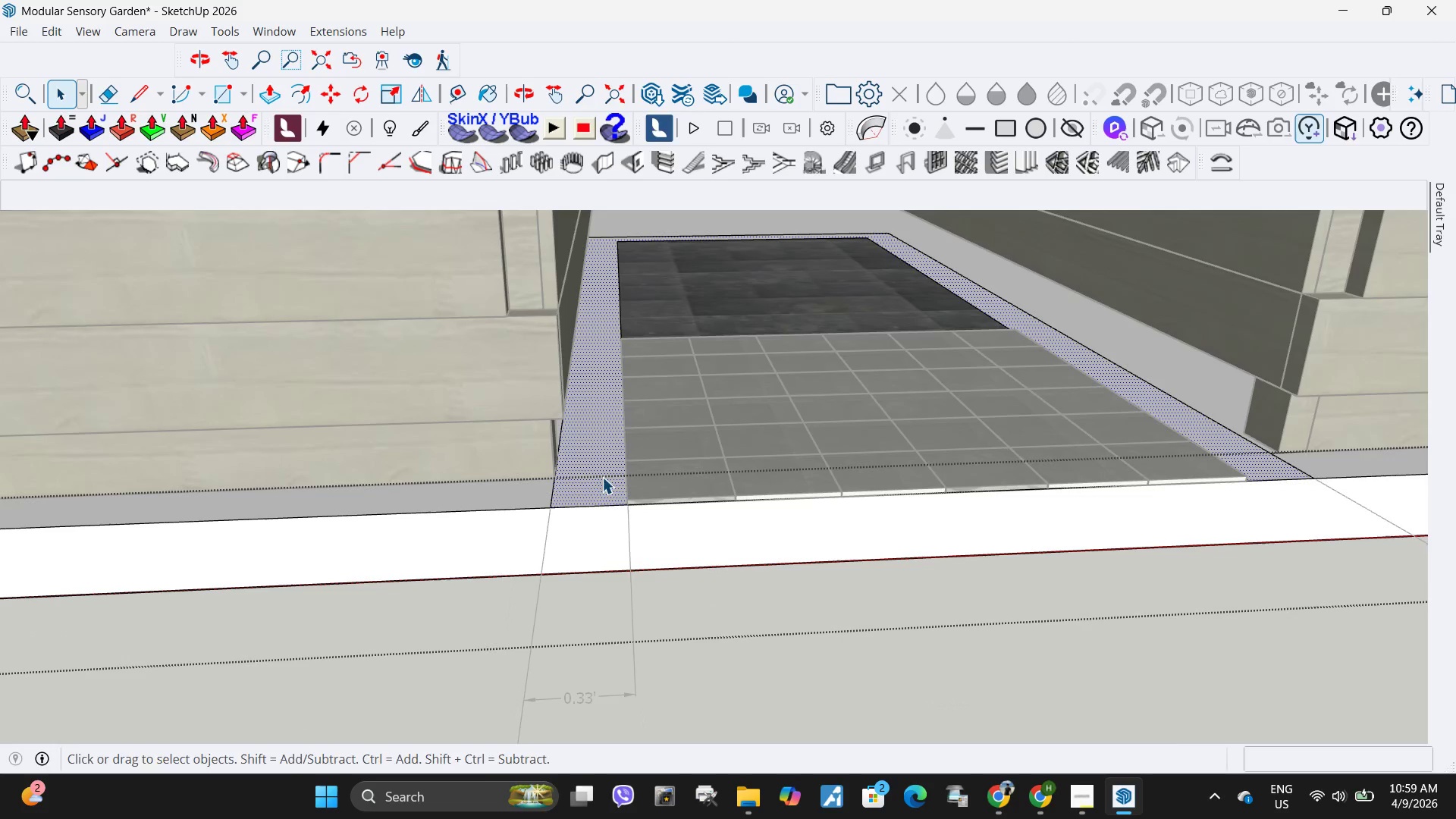 
key(P)
 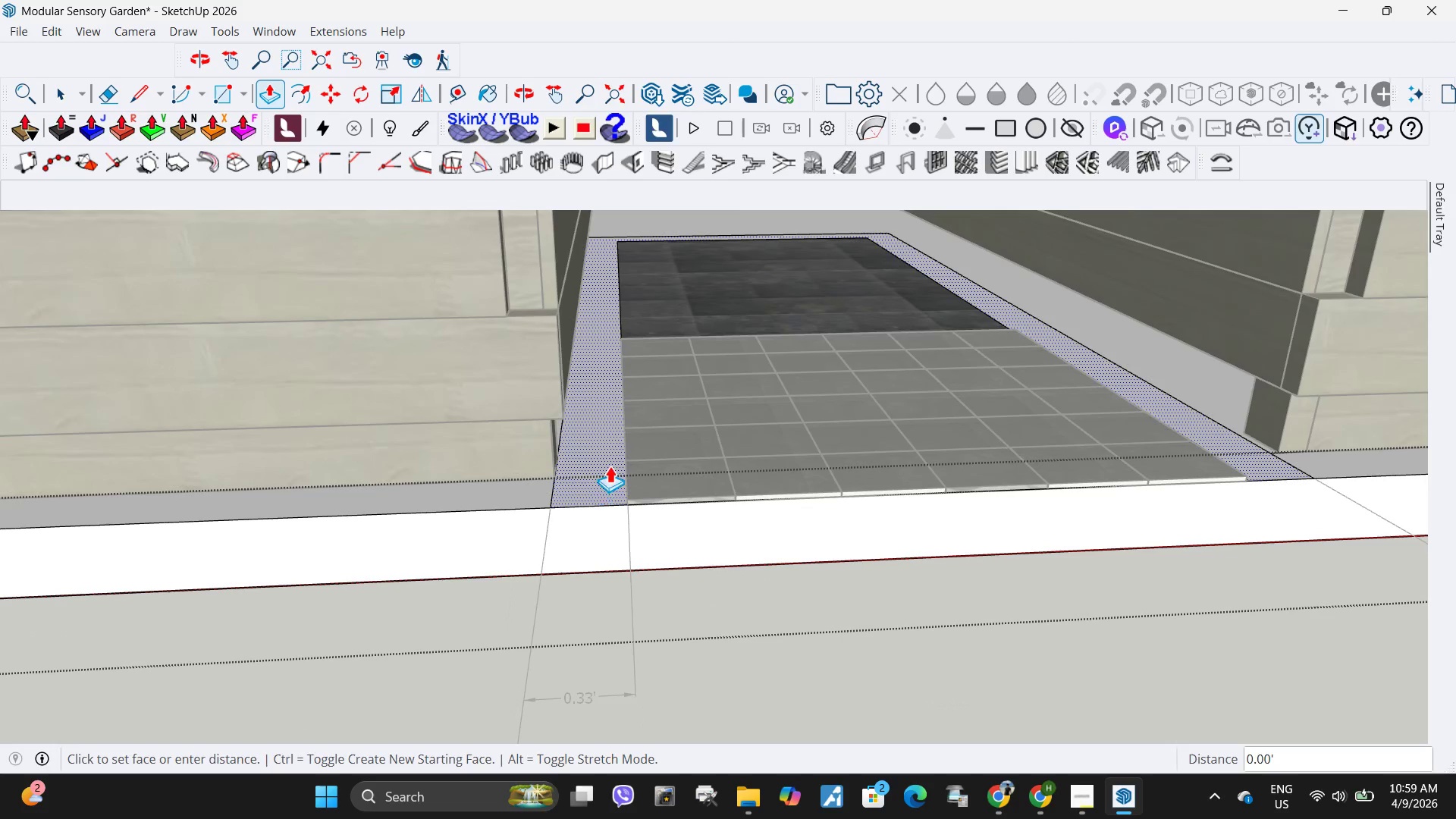 
left_click([602, 477])
 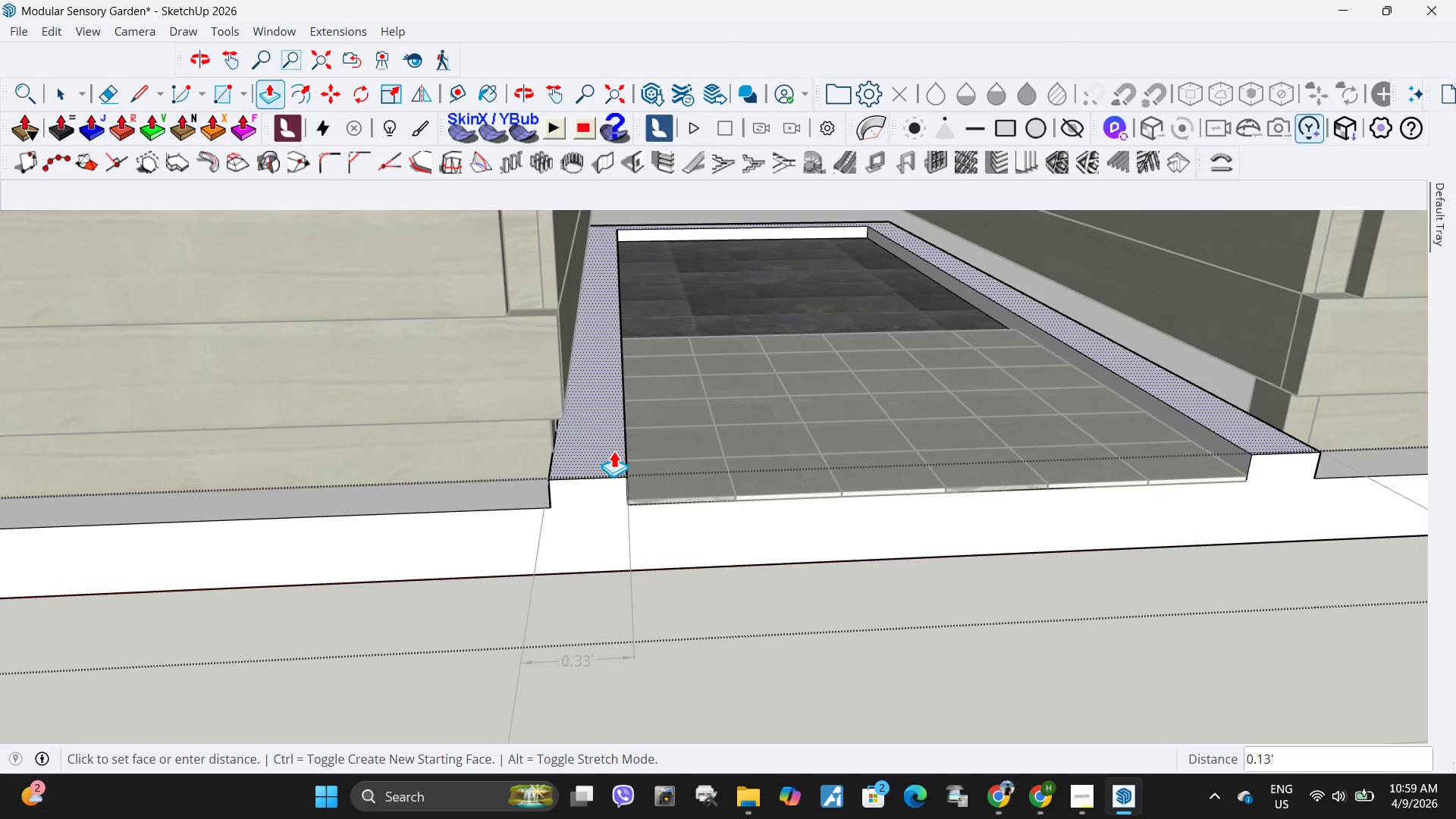 
key(4)
 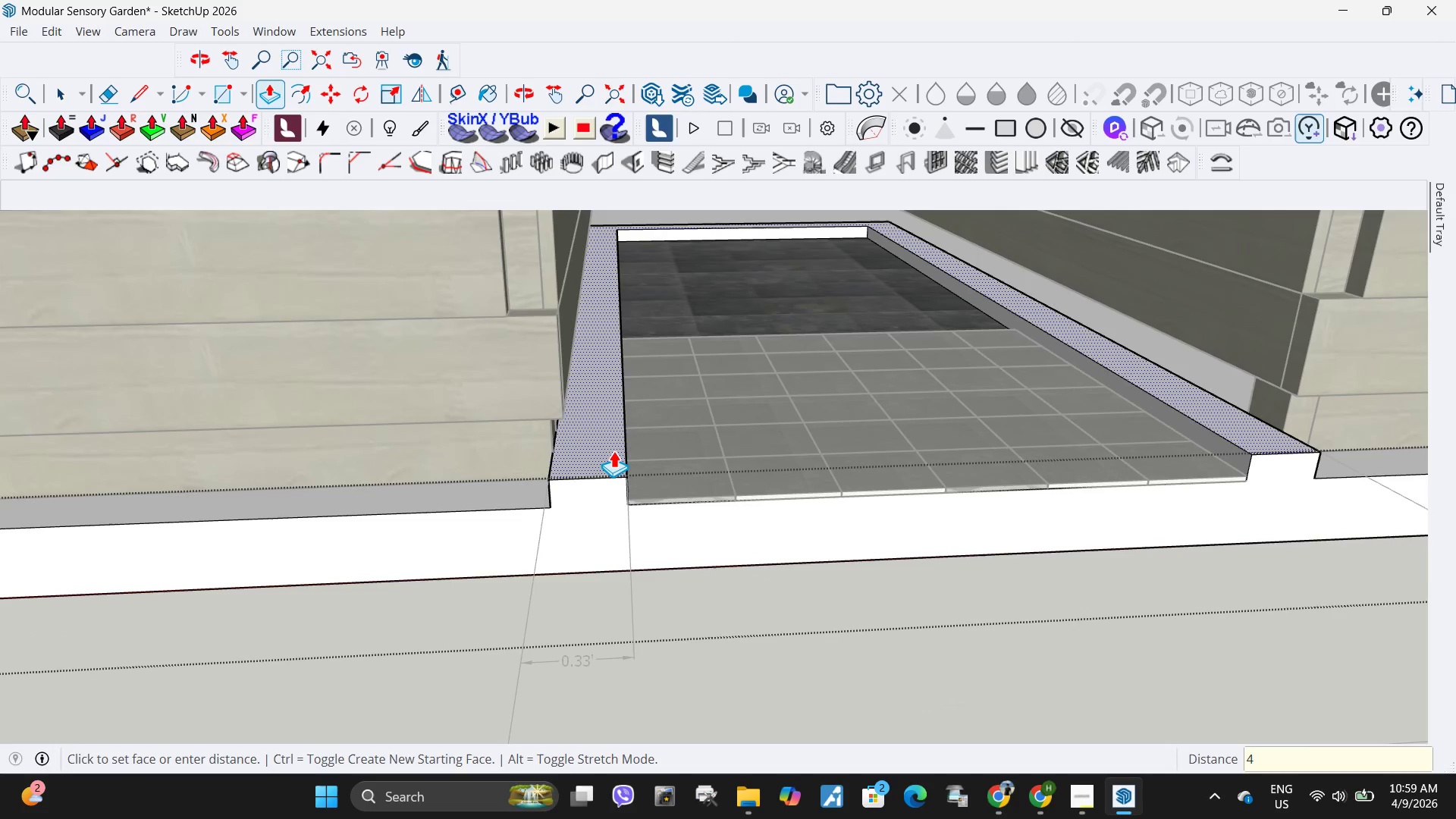 
key(Shift+ShiftRight)
 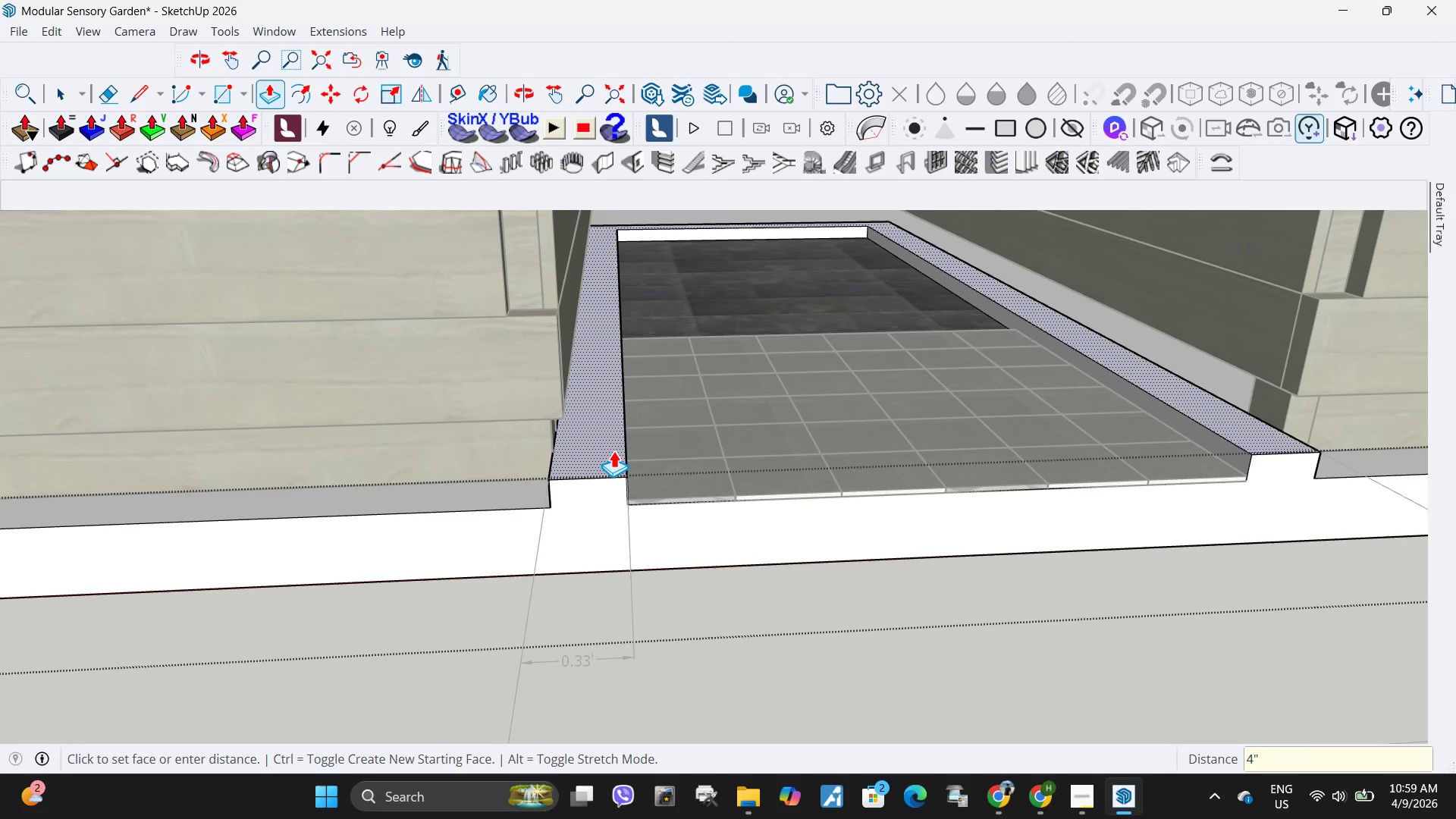 
key(Shift+Quote)
 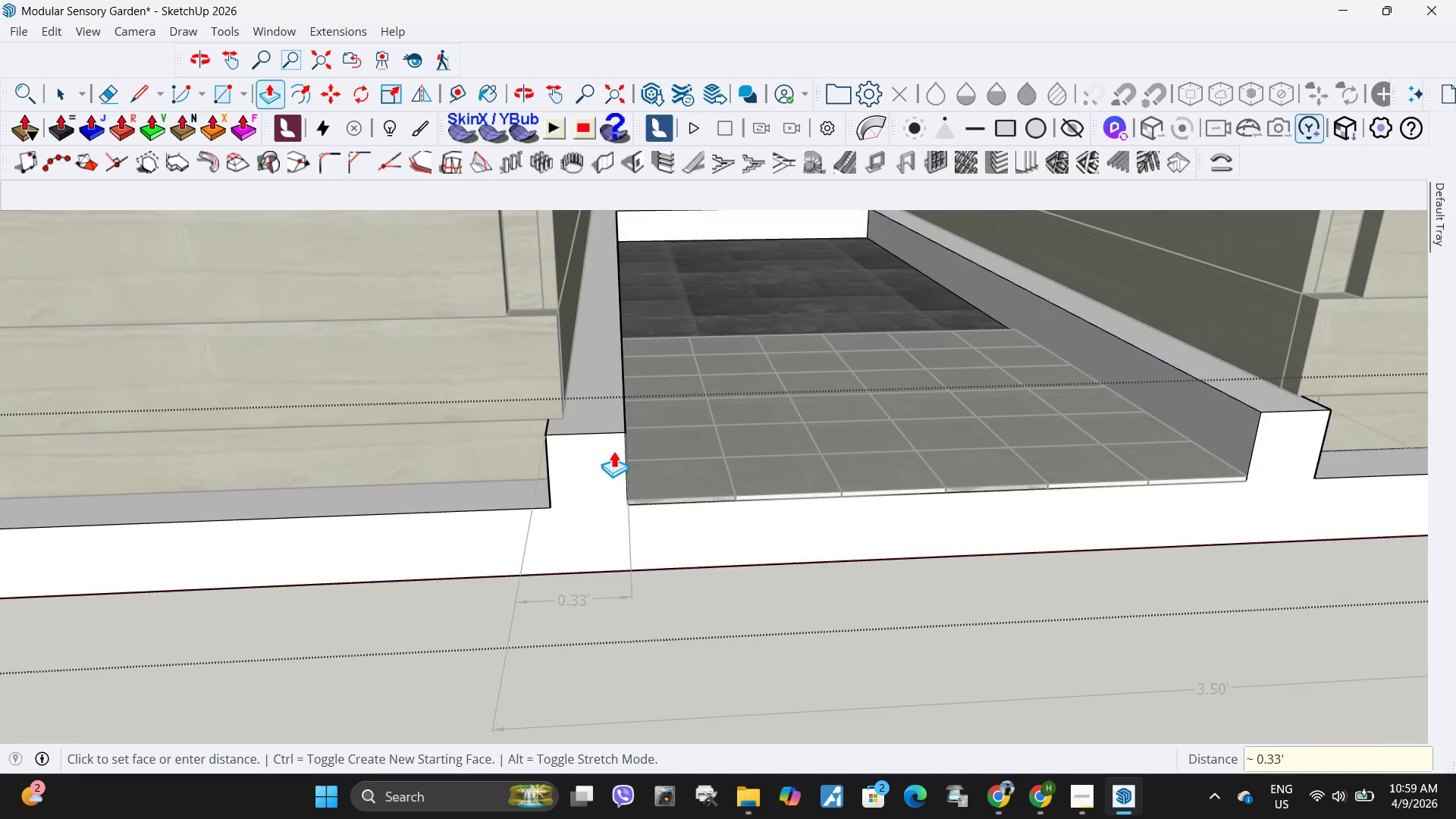 
key(Enter)
 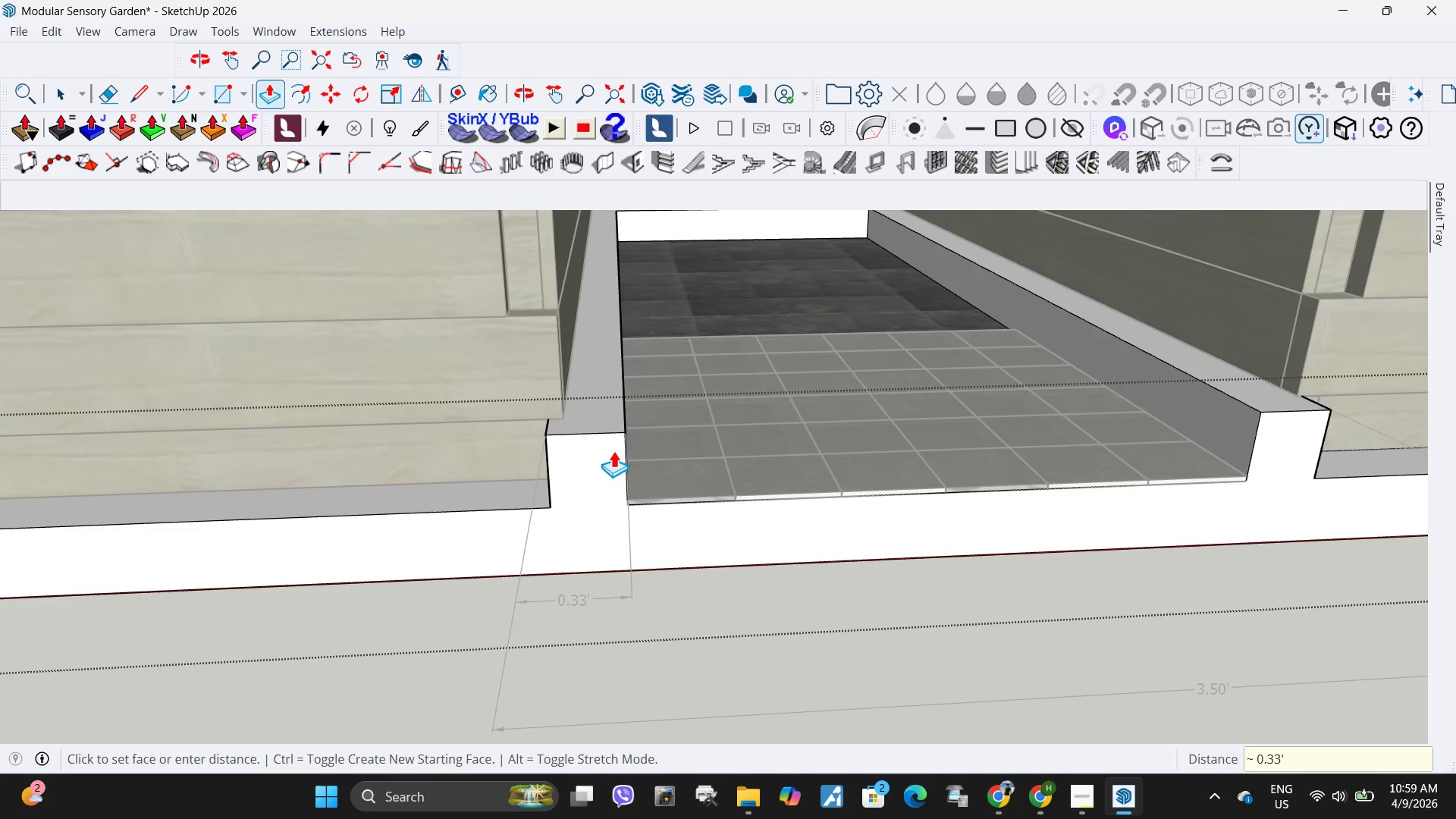 
scroll: coordinate [602, 466], scroll_direction: down, amount: 6.0
 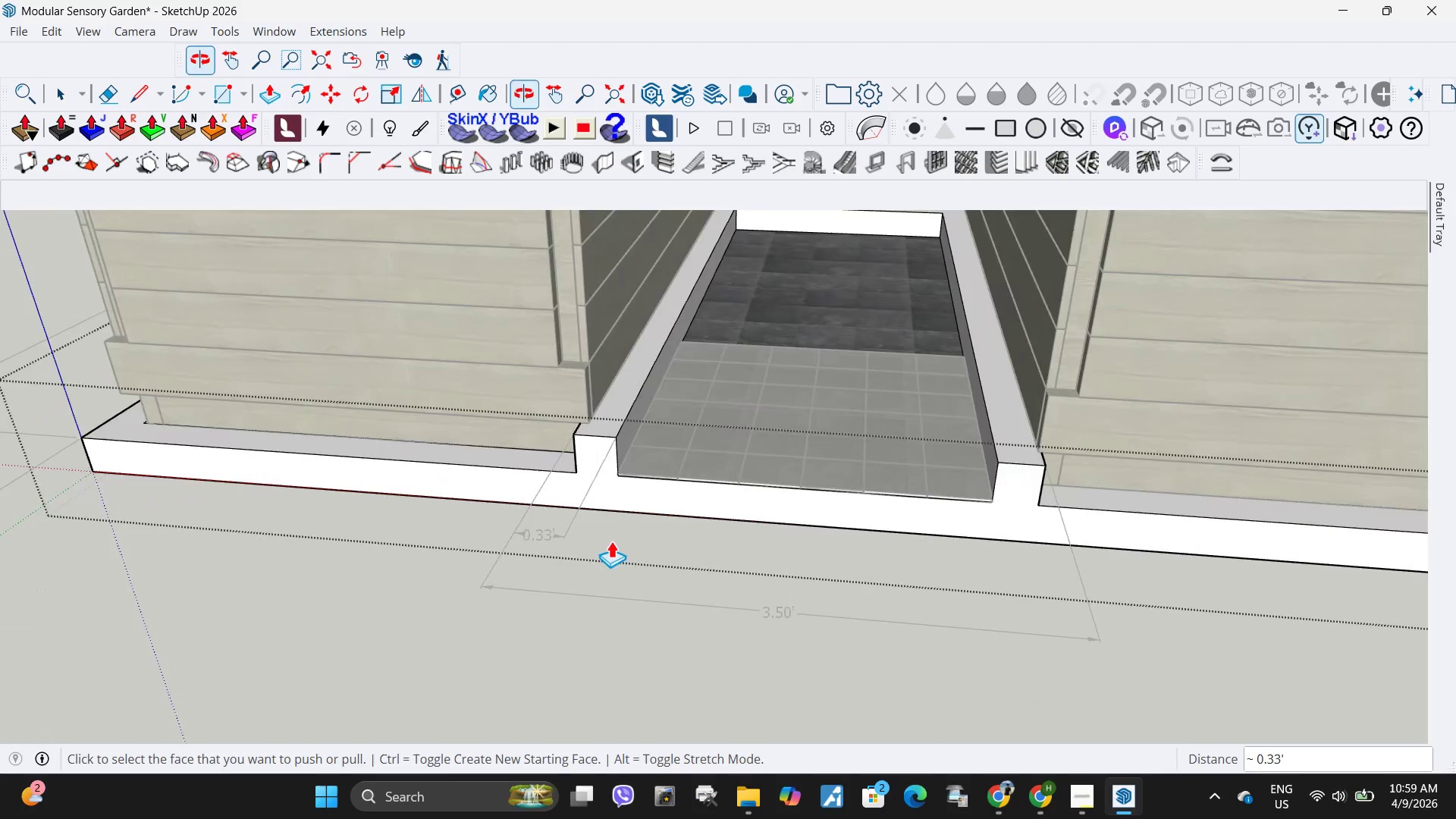 
key(Space)
 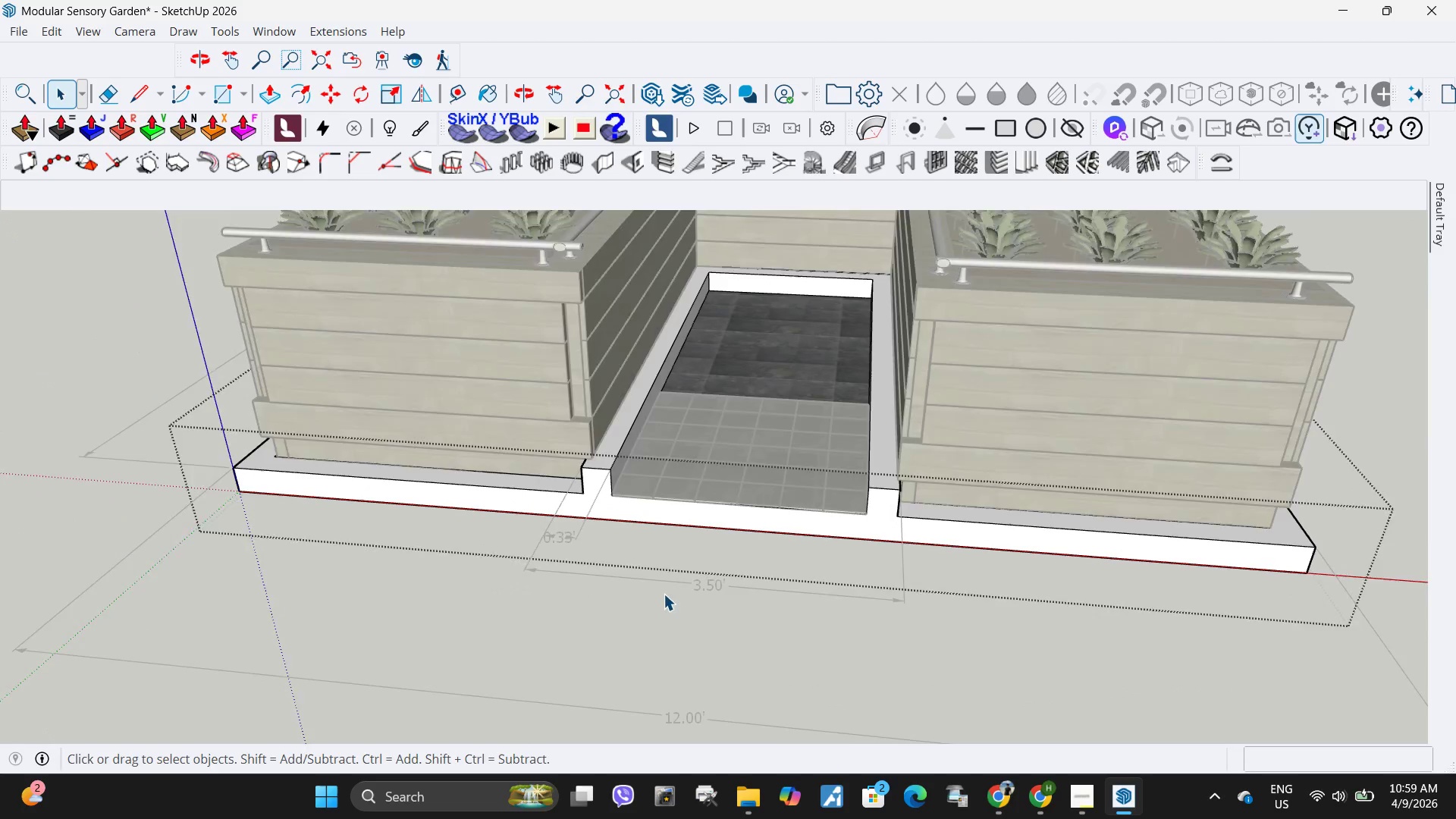 
scroll: coordinate [590, 543], scroll_direction: down, amount: 4.0
 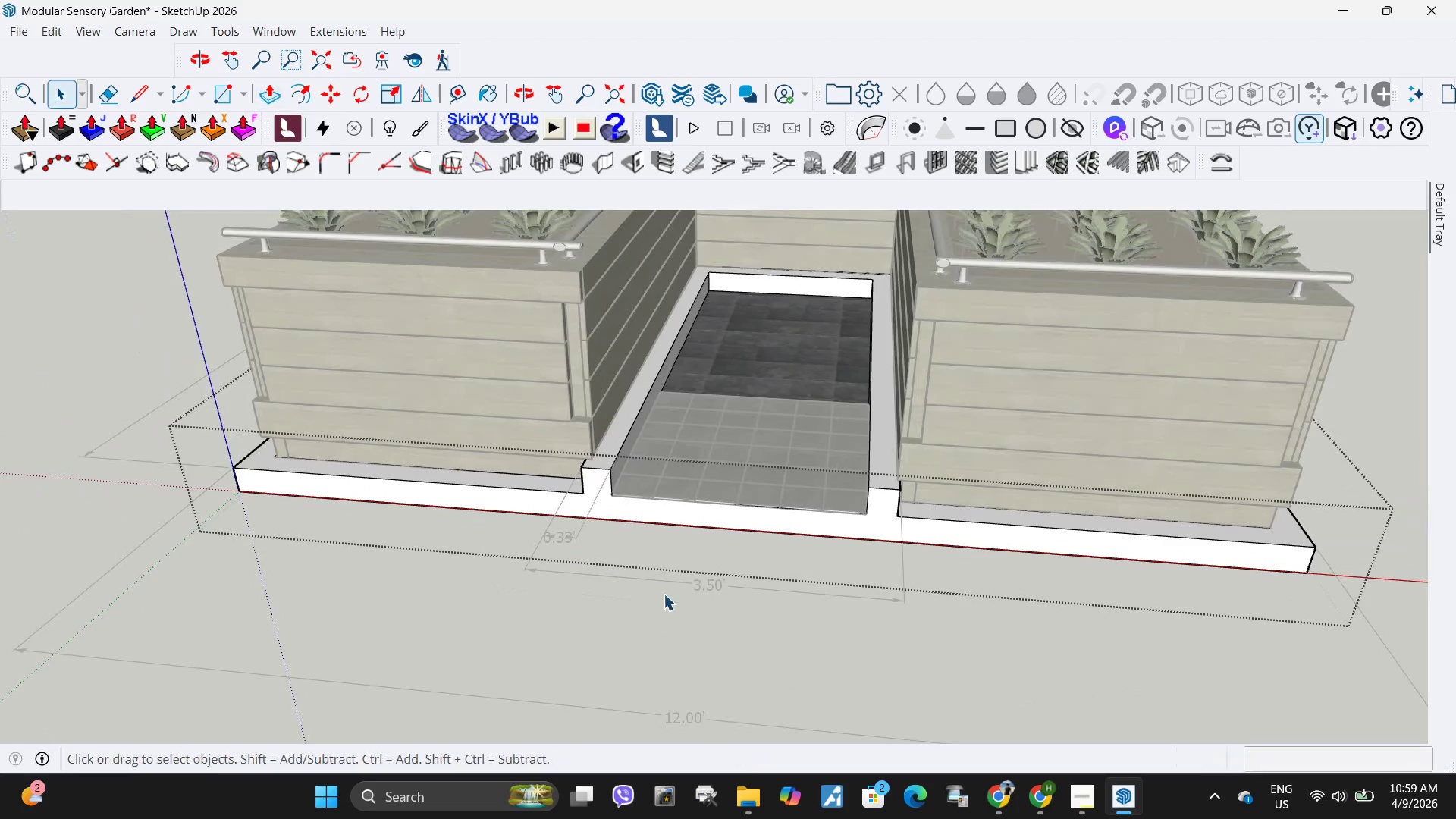 
left_click([664, 594])
 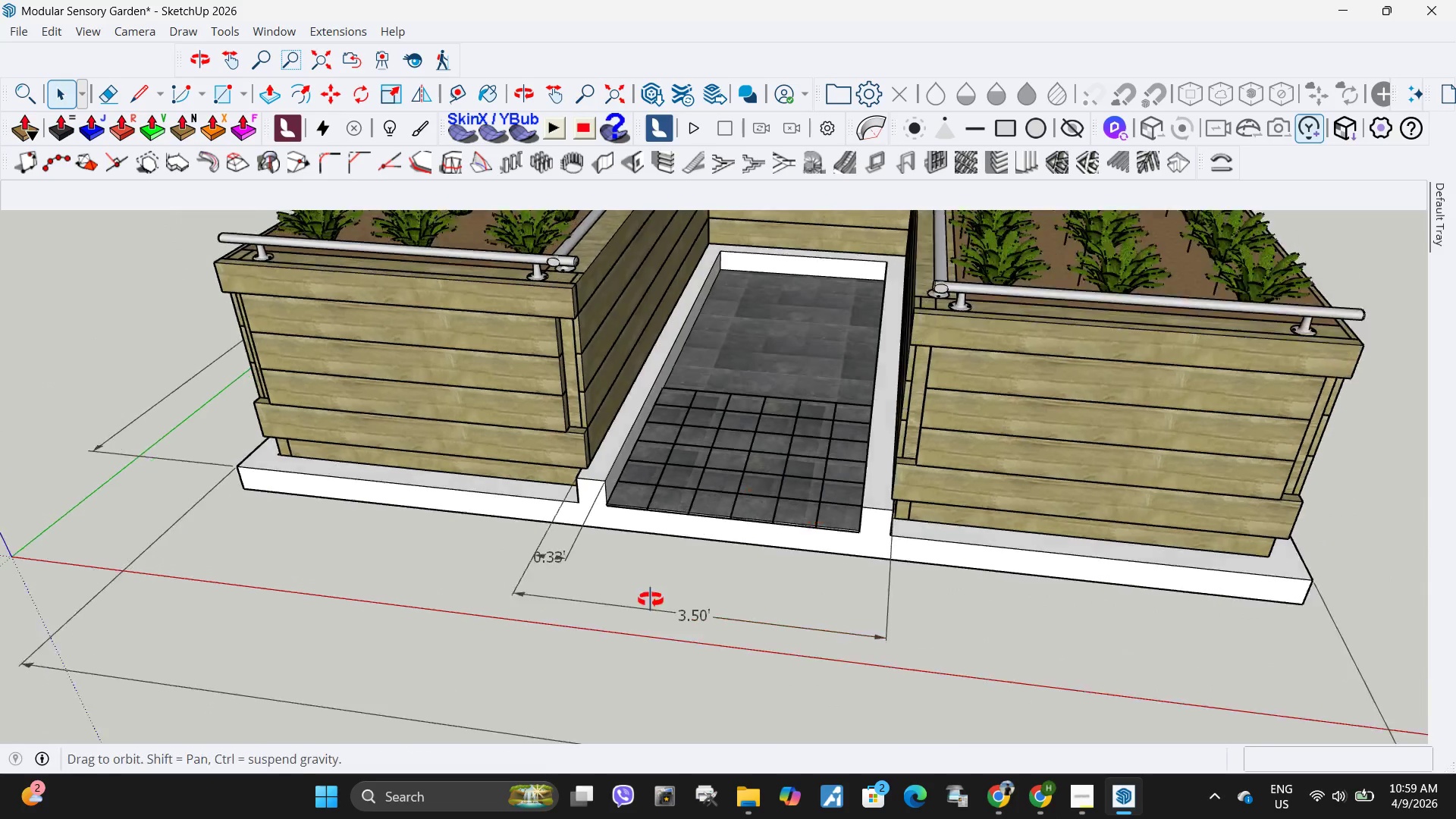 
left_click([676, 489])
 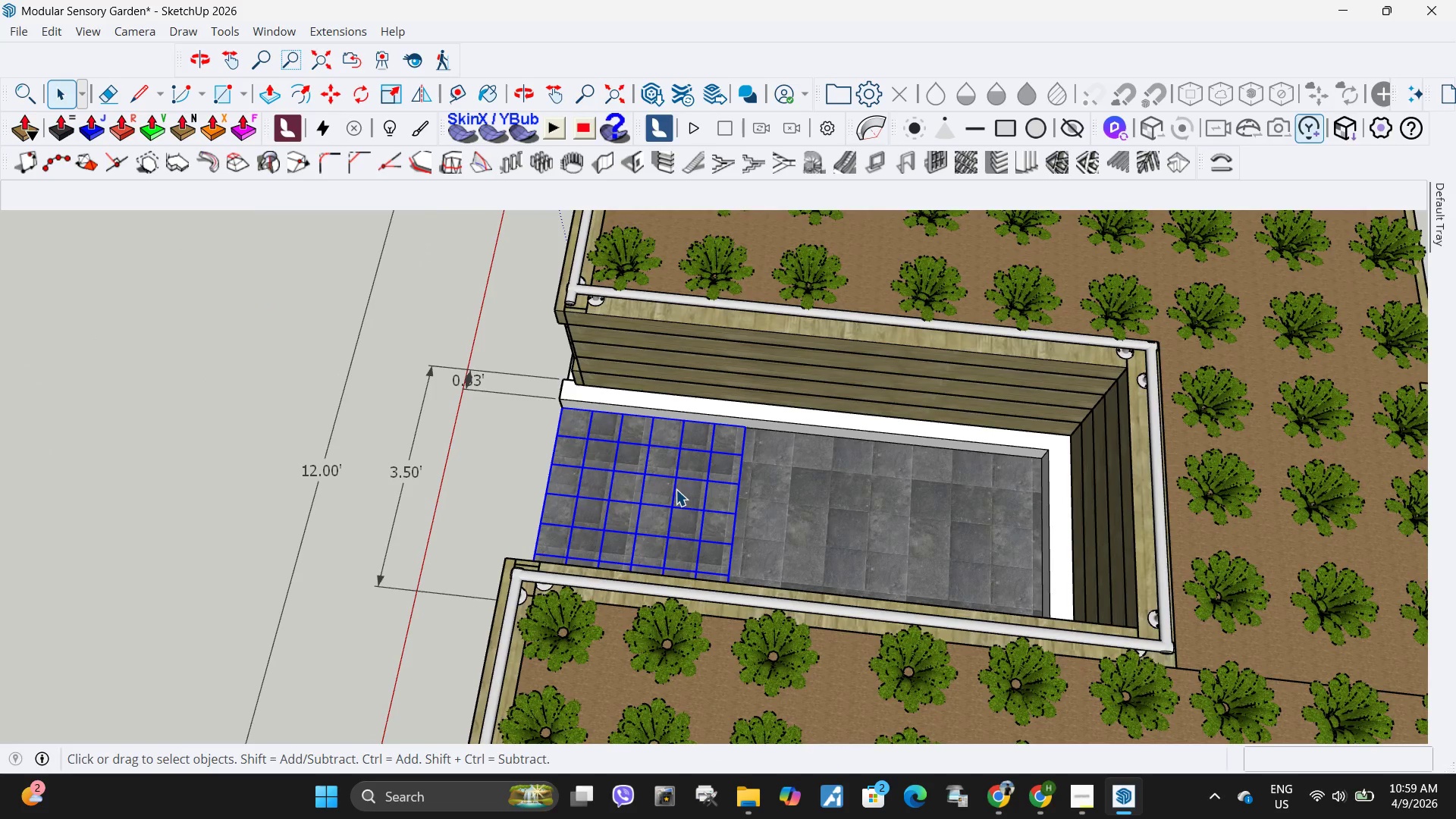 
scroll: coordinate [499, 560], scroll_direction: down, amount: 3.0
 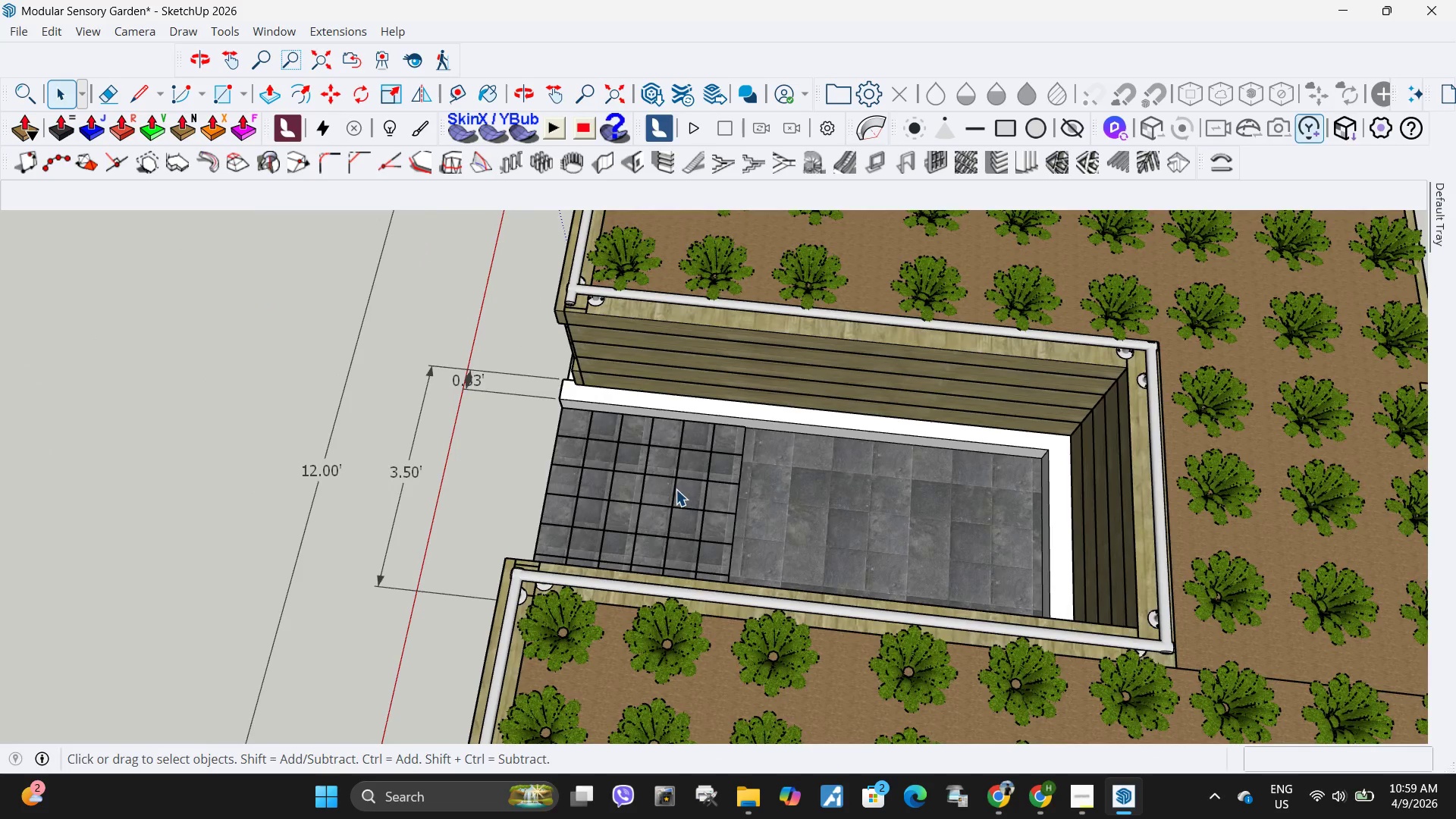 
key(Delete)
 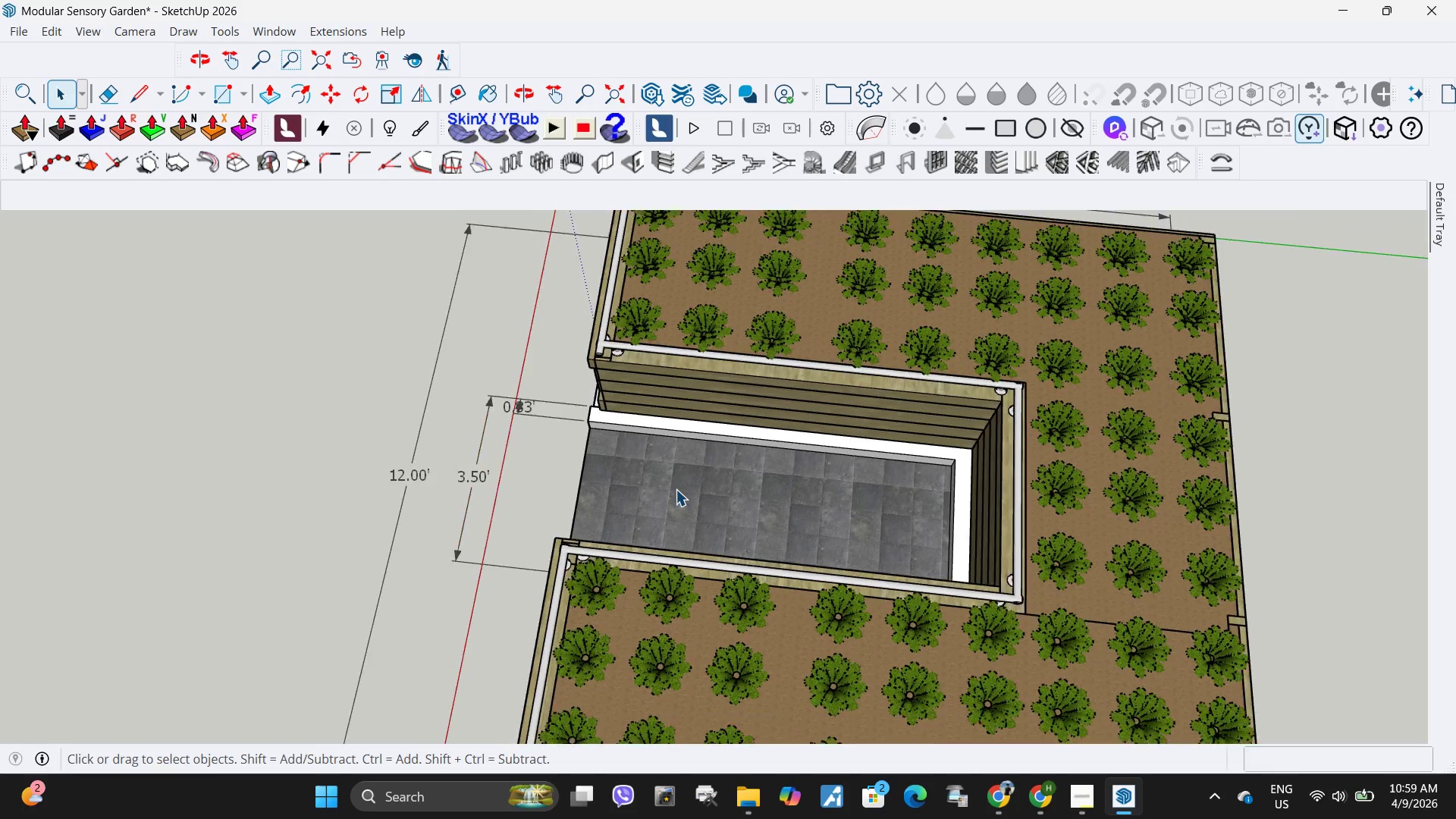 
scroll: coordinate [676, 489], scroll_direction: down, amount: 3.0
 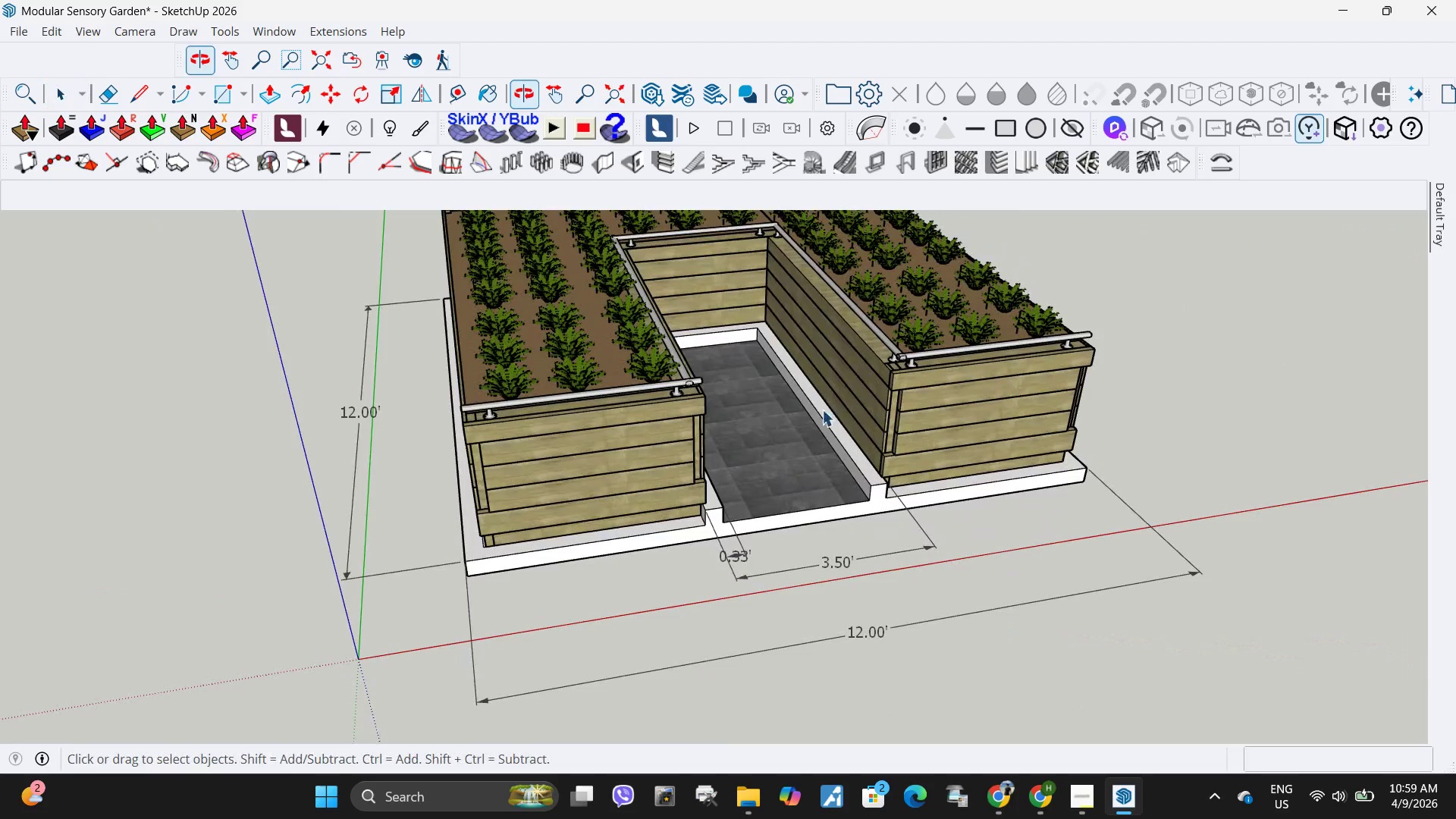 
scroll: coordinate [800, 410], scroll_direction: up, amount: 5.0
 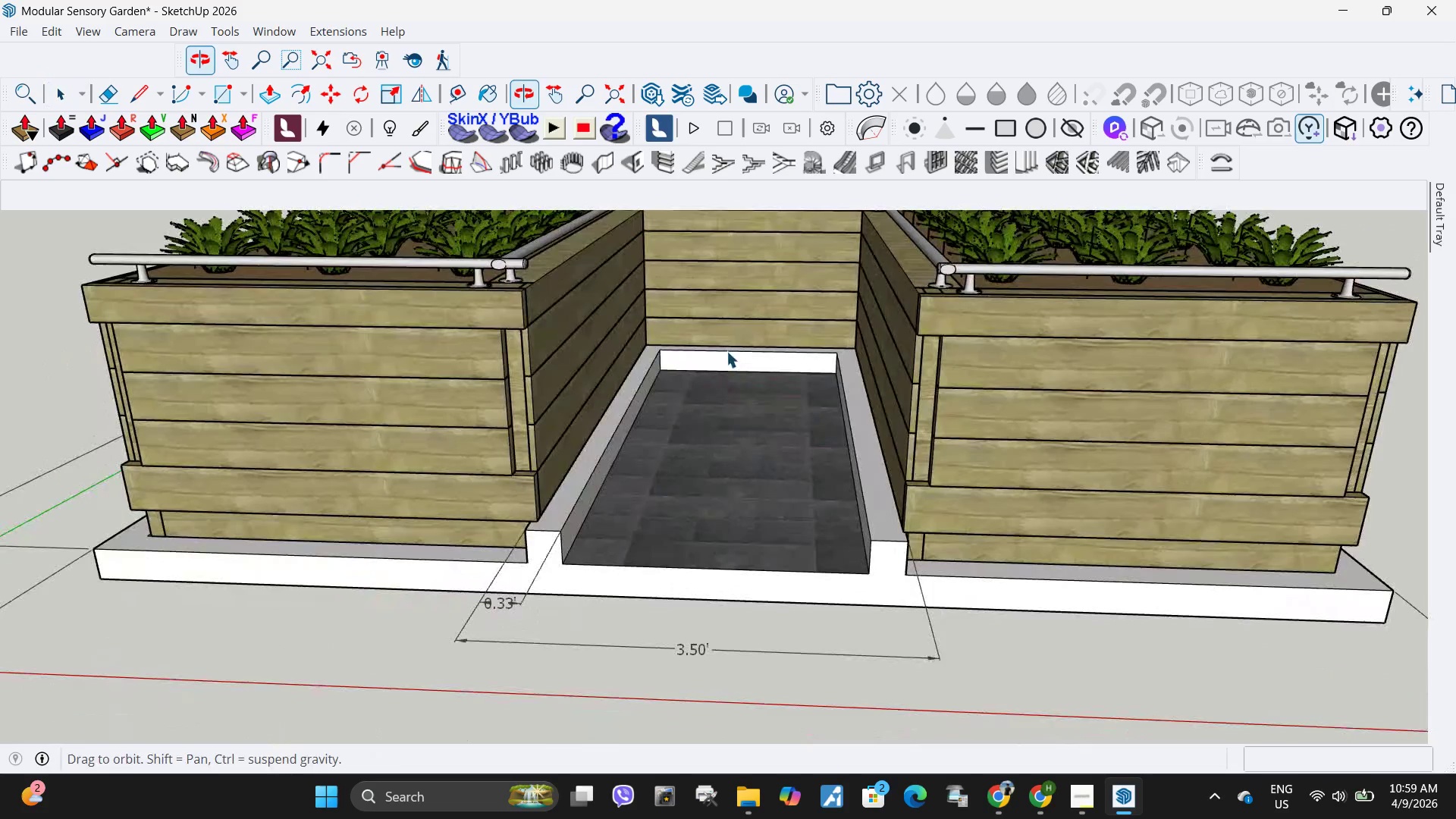 
scroll: coordinate [733, 350], scroll_direction: down, amount: 2.0
 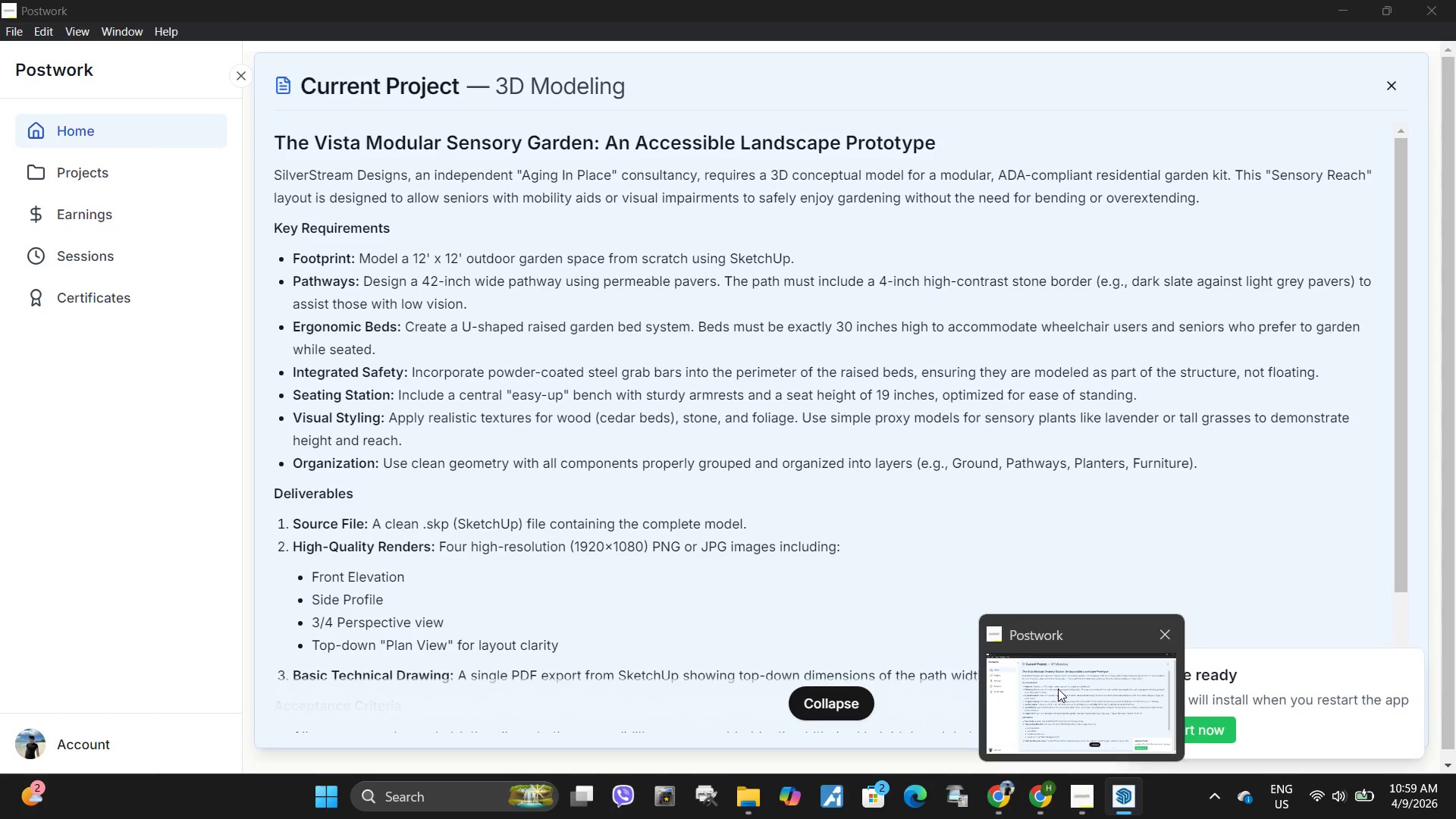 
wait(7.54)
 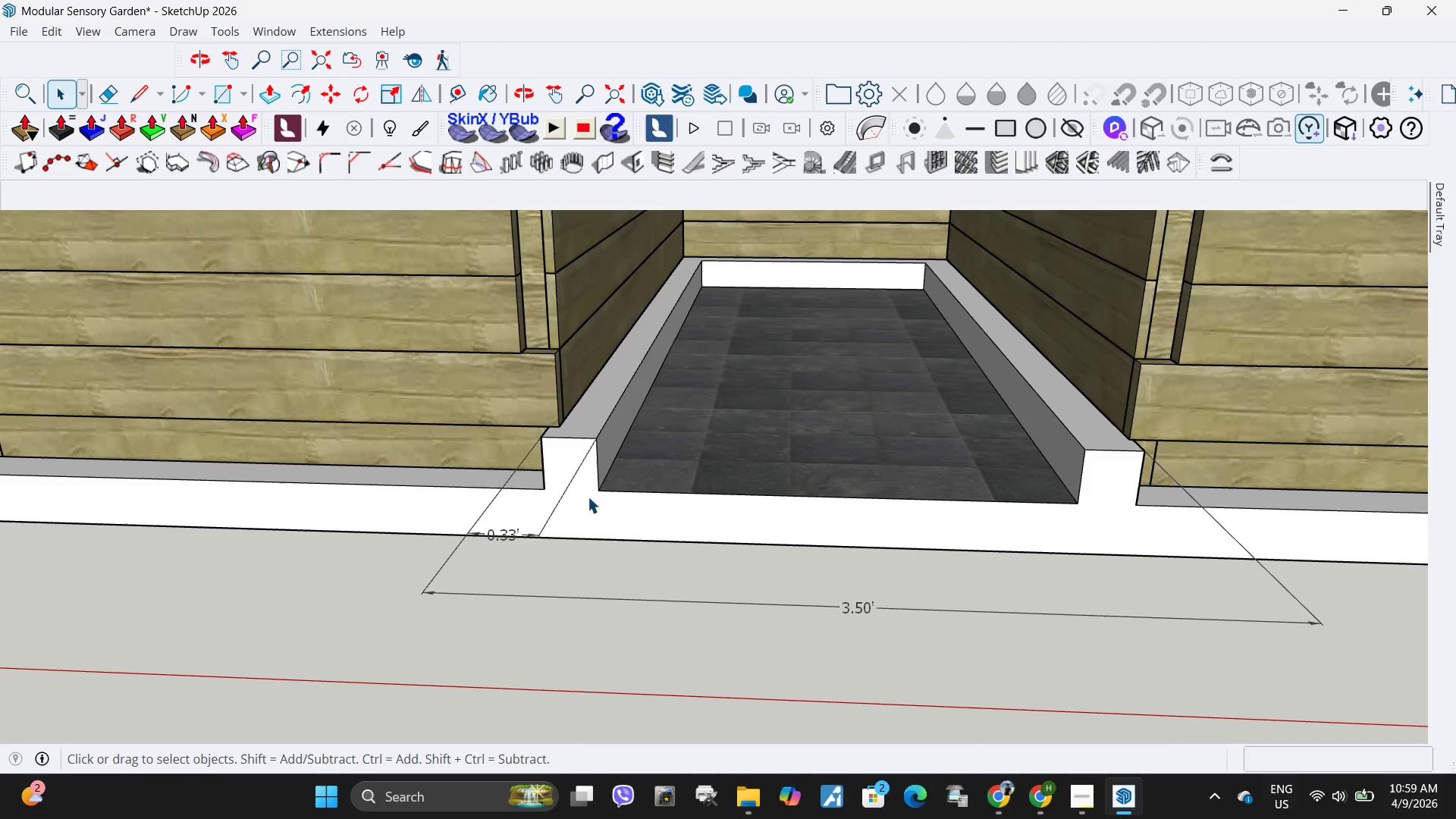 
left_click([588, 497])
 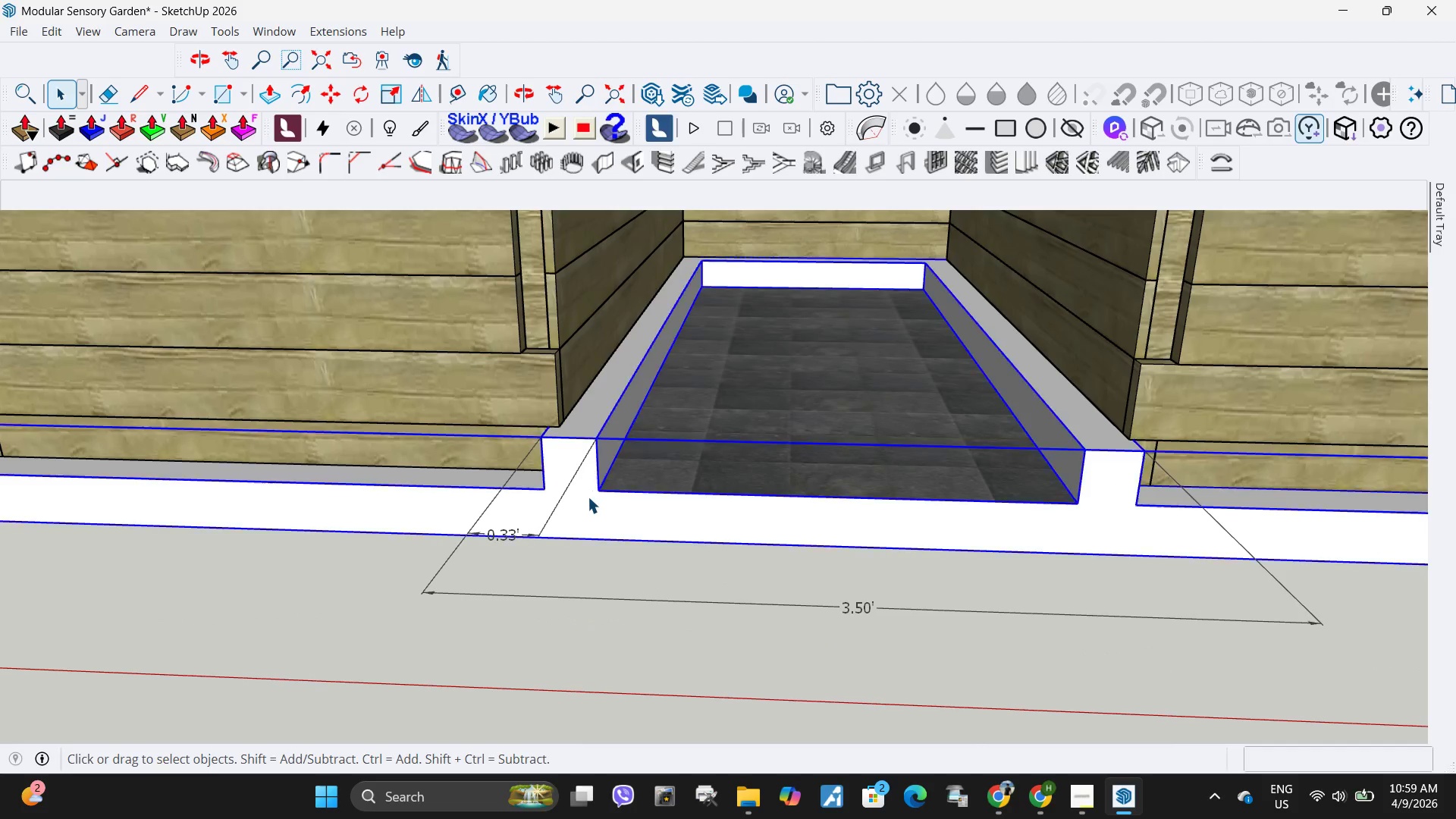 
scroll: coordinate [587, 514], scroll_direction: up, amount: 7.0
 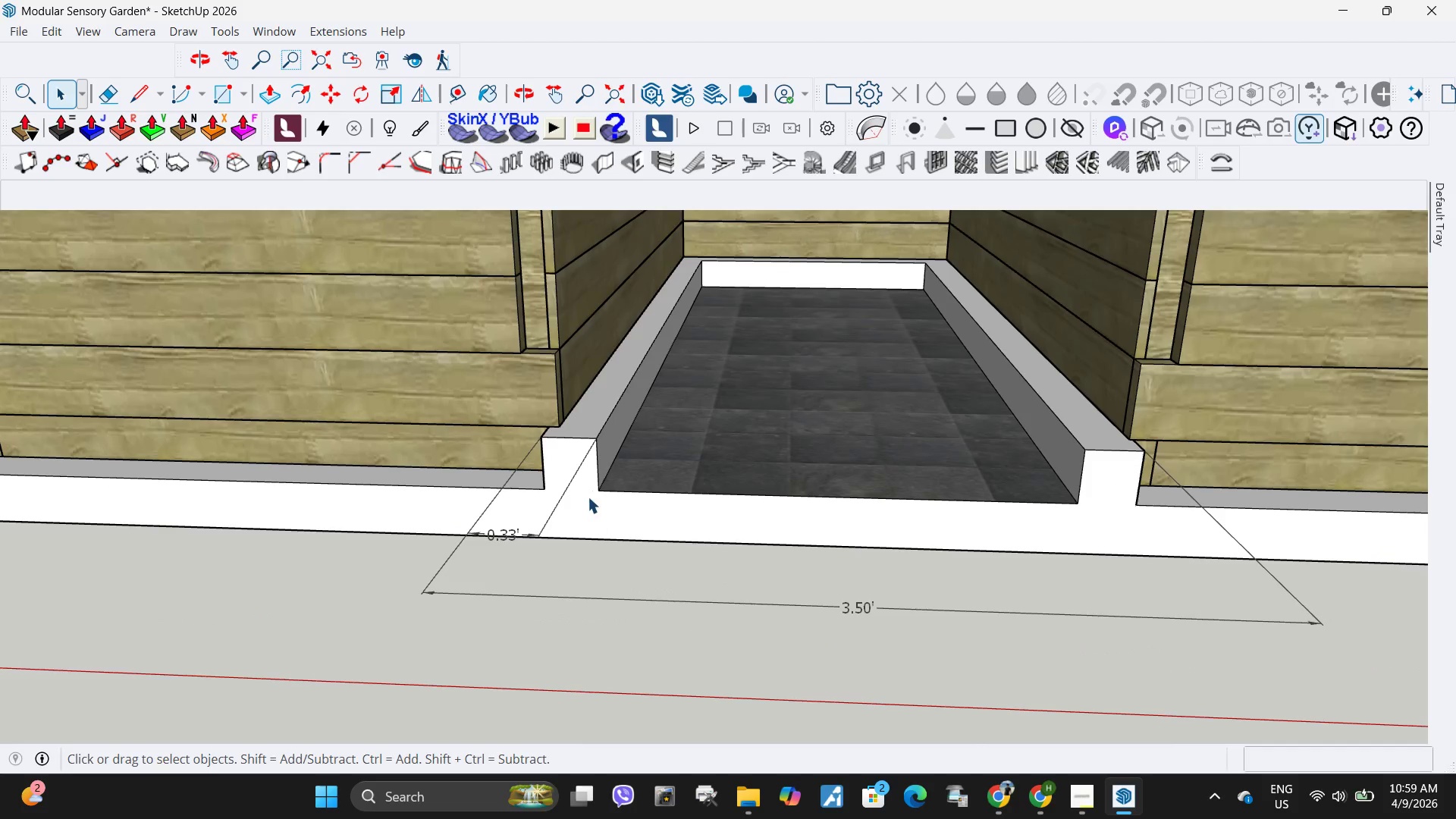 
double_click([588, 497])
 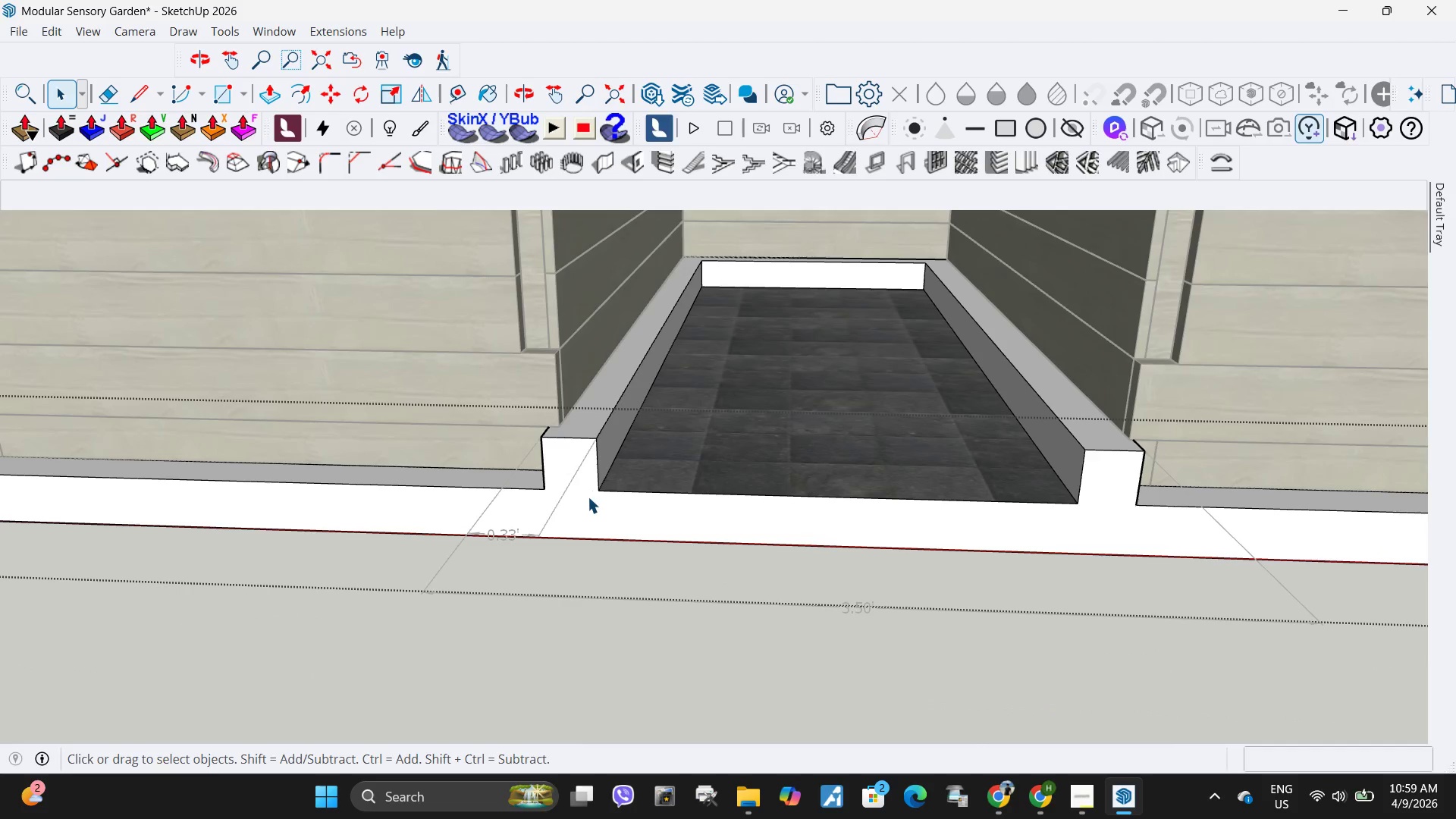 
triple_click([588, 497])
 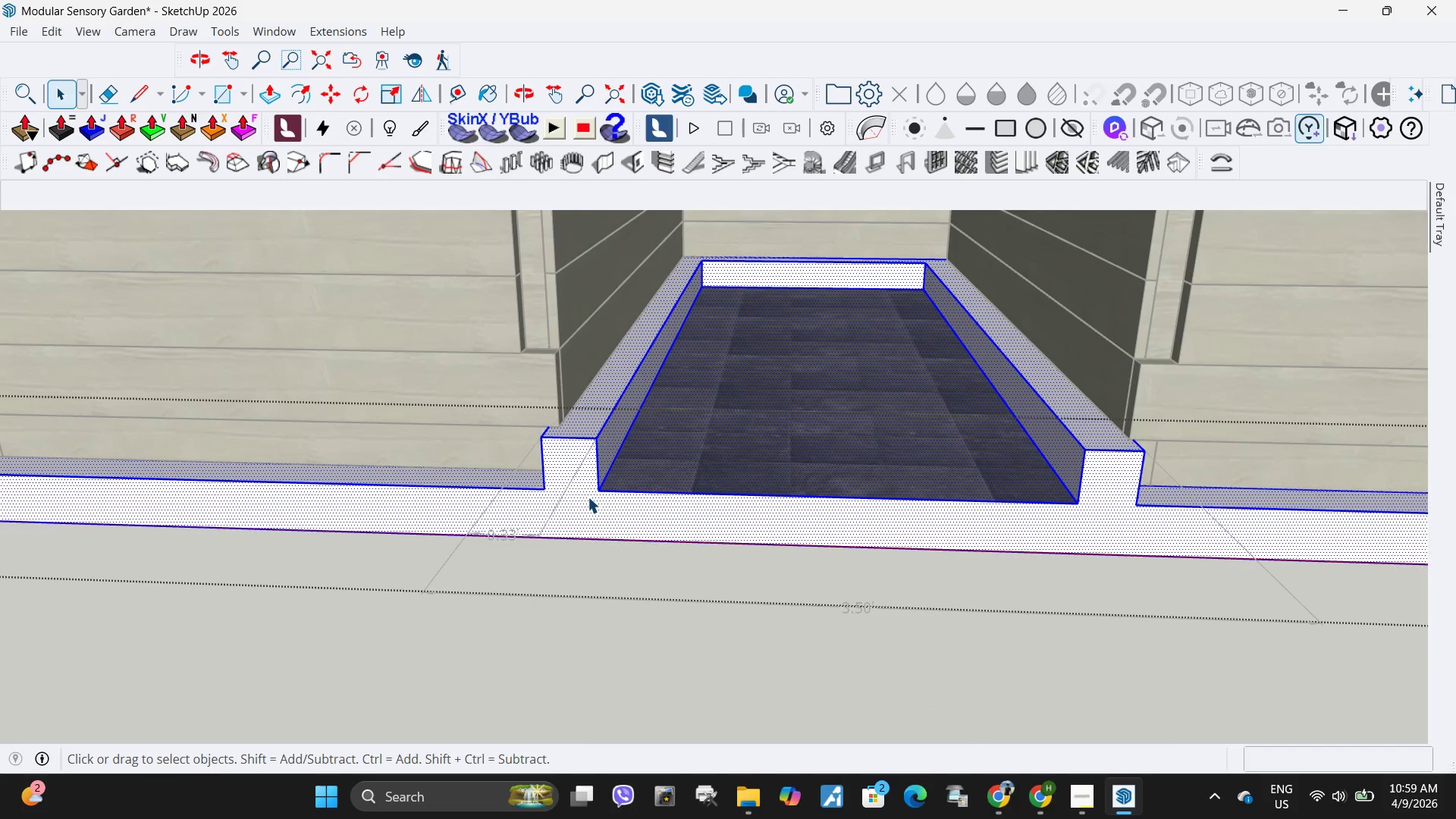 
left_click([588, 497])
 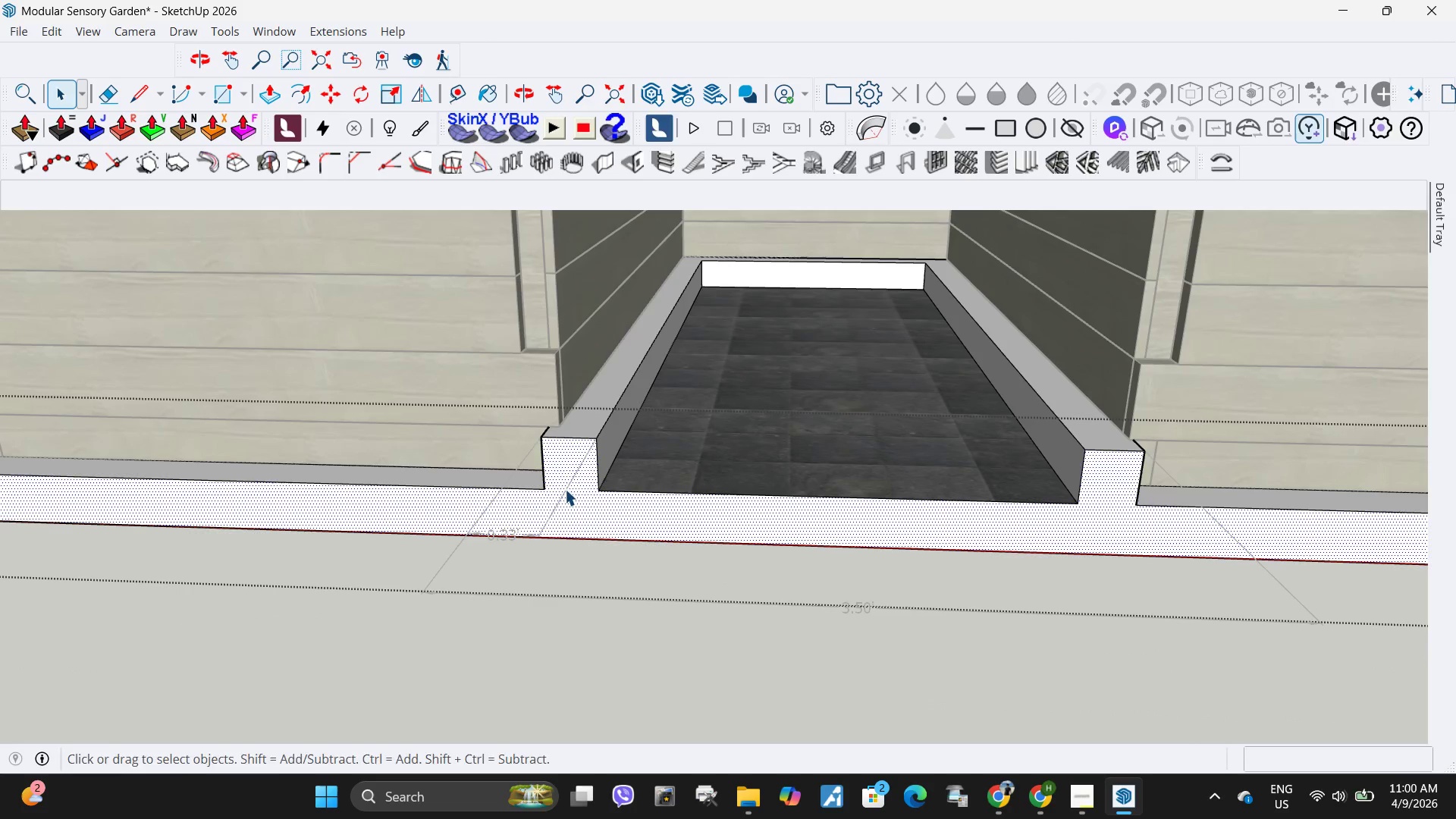 
key(L)
 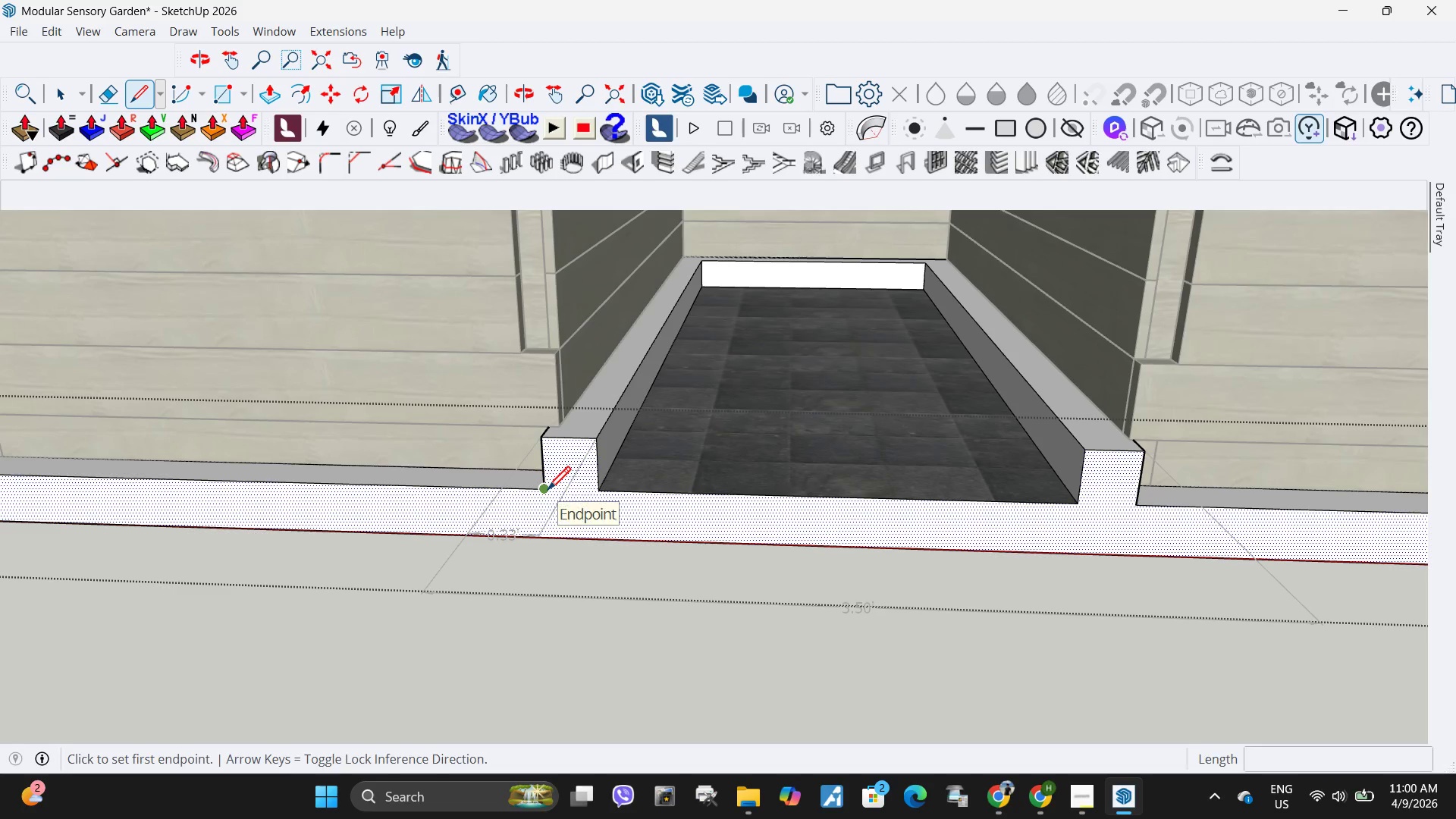 
left_click([548, 492])
 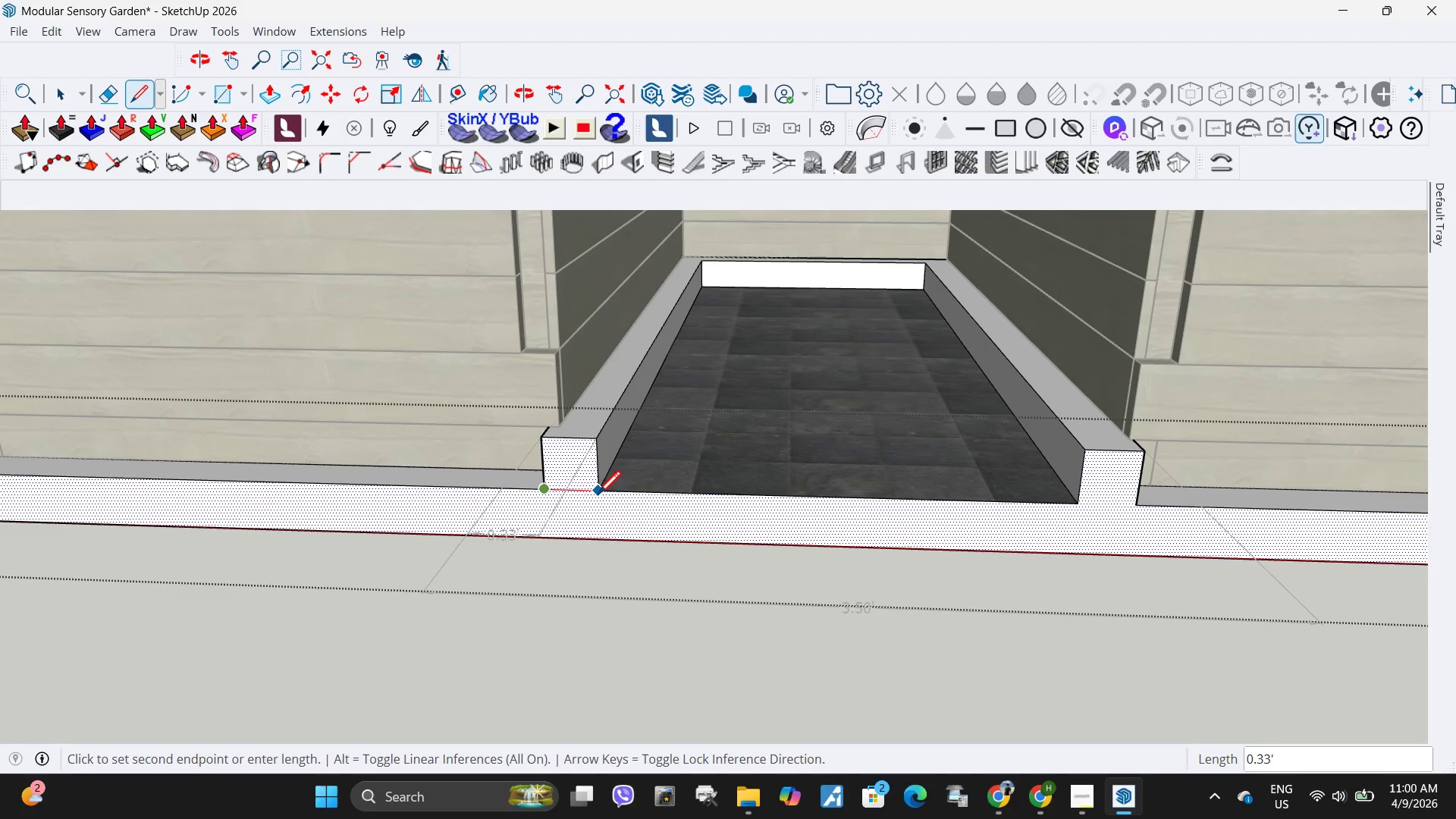 
left_click([598, 497])
 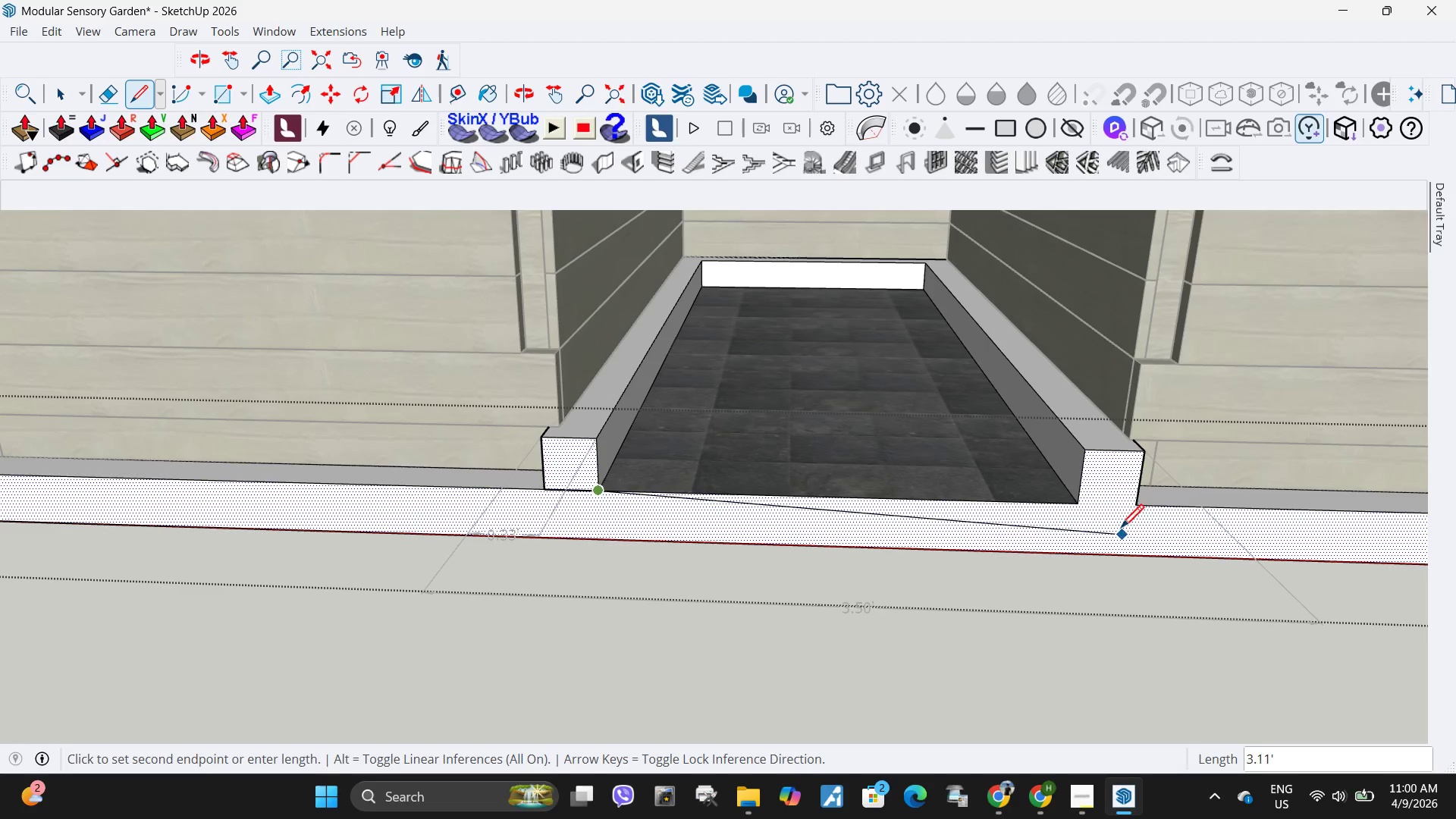 
key(Escape)
 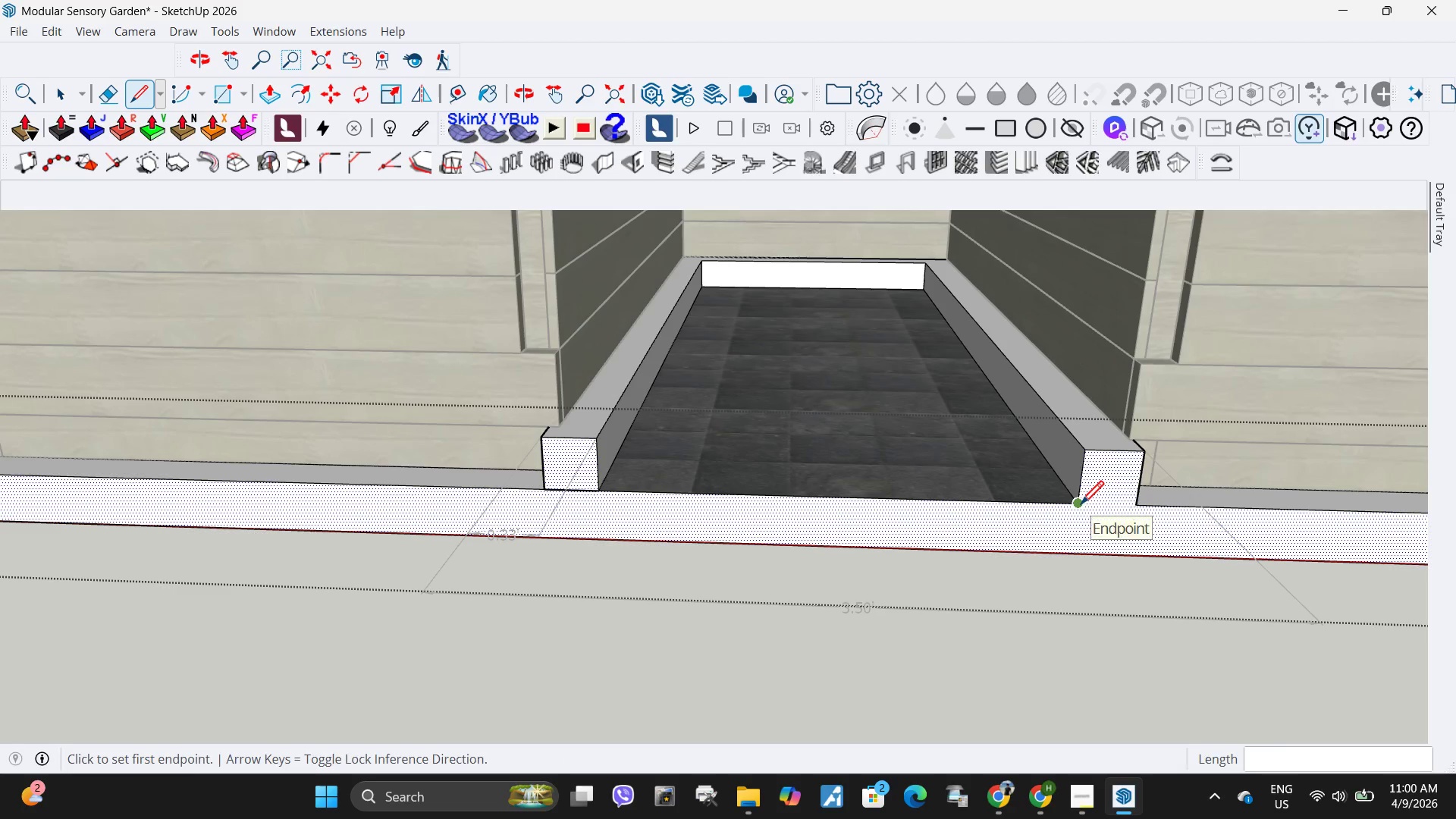 
left_click([1081, 507])
 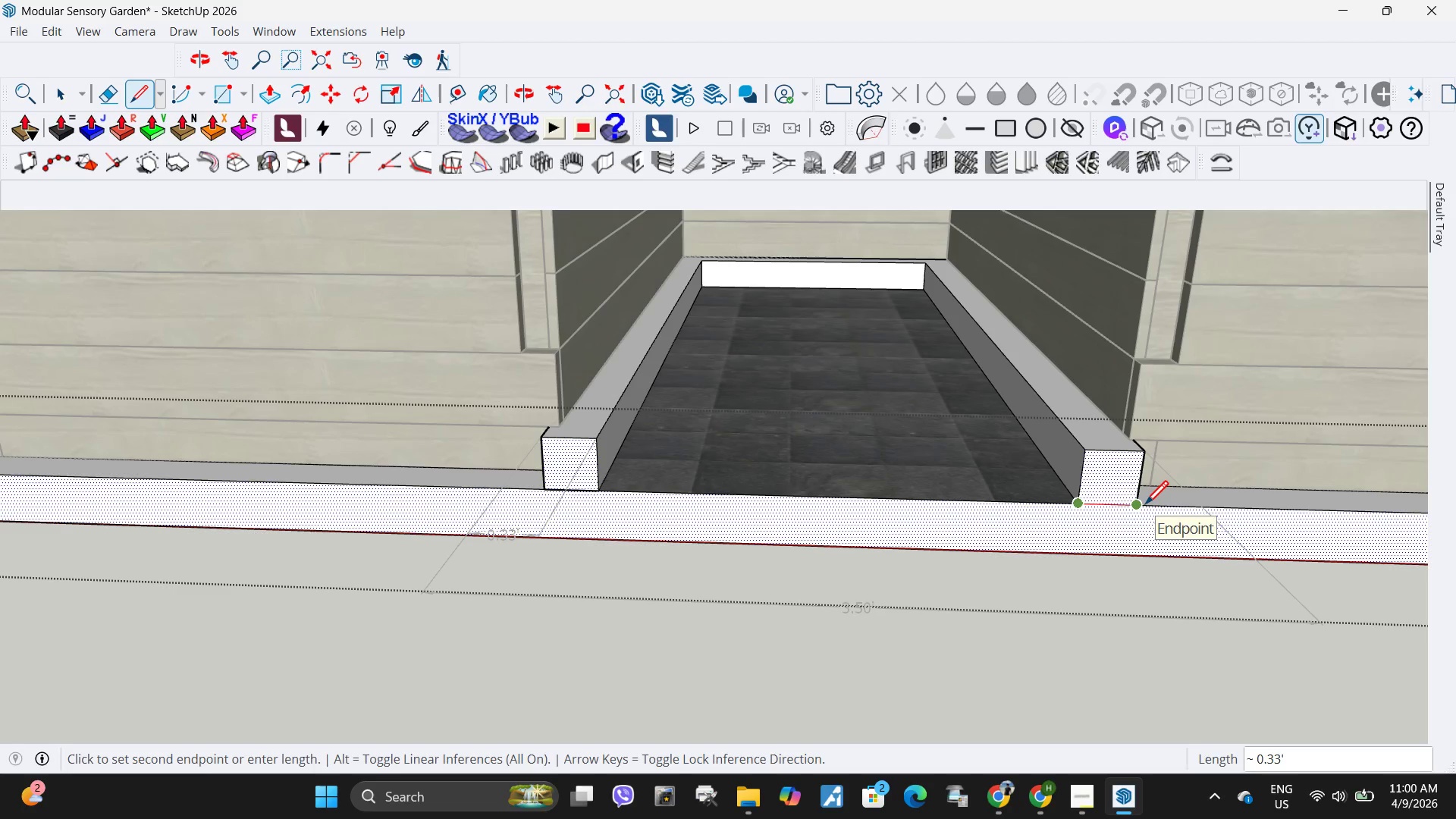 
left_click([1144, 507])
 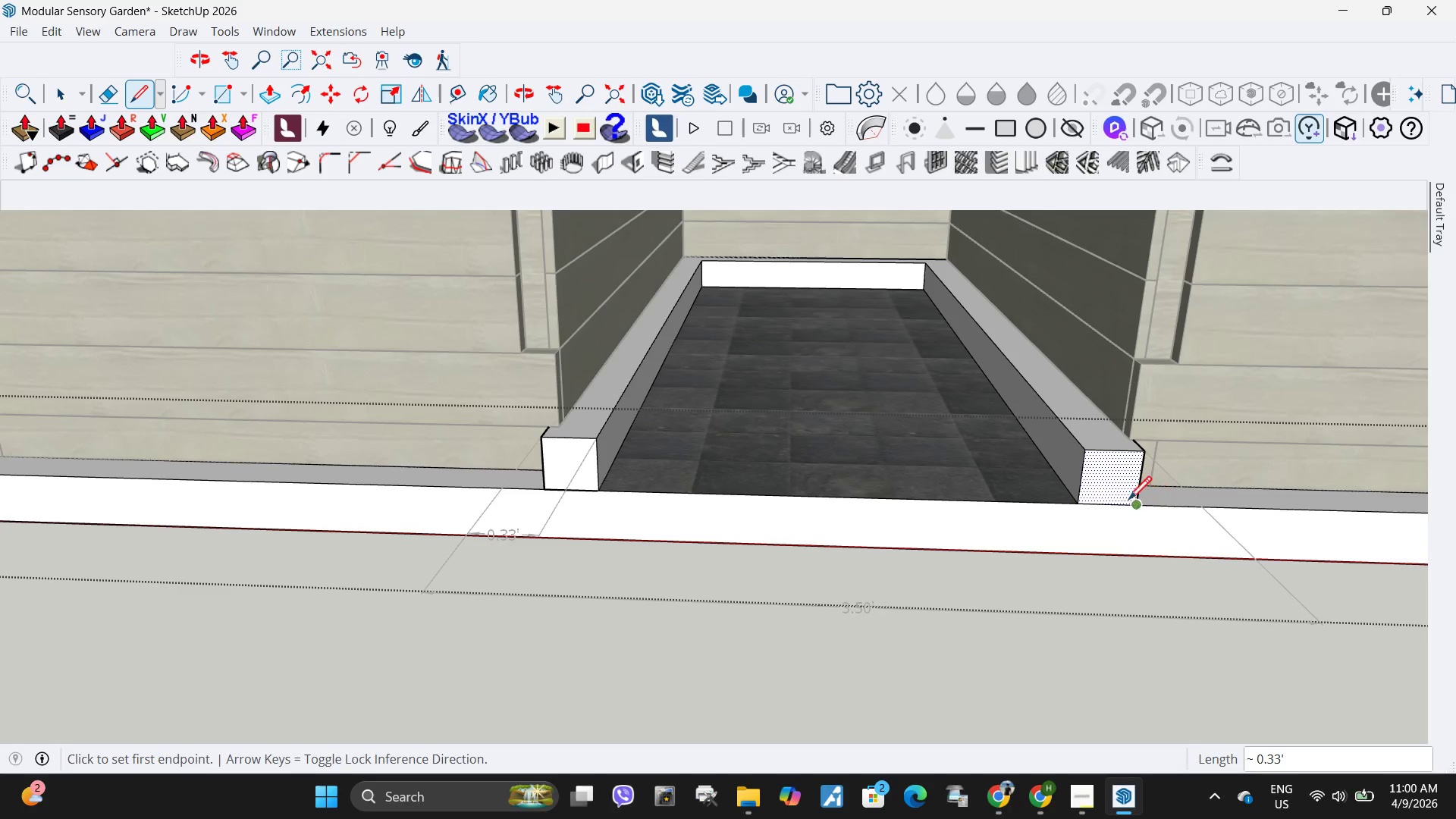 
key(Space)
 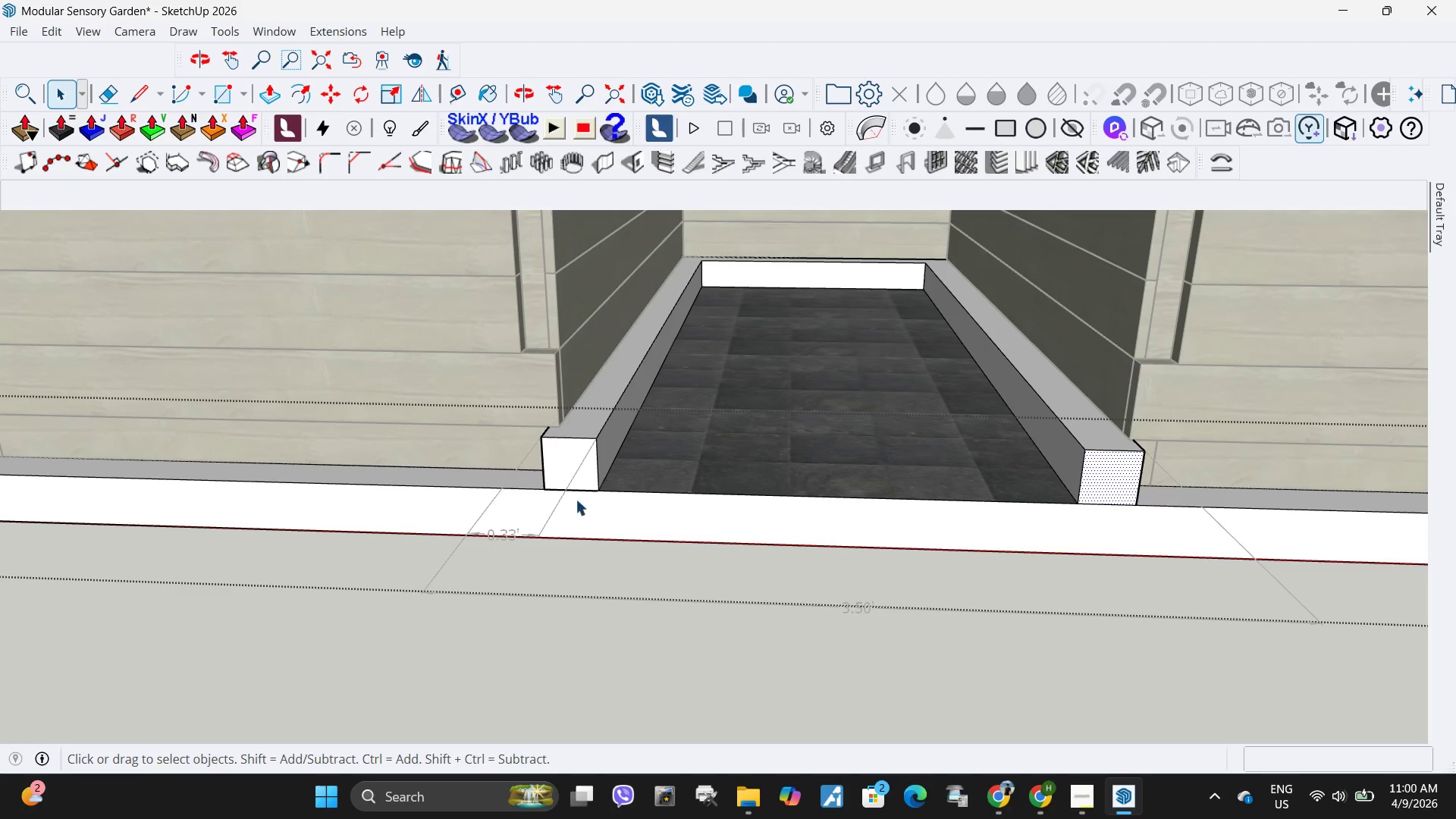 
left_click([563, 469])
 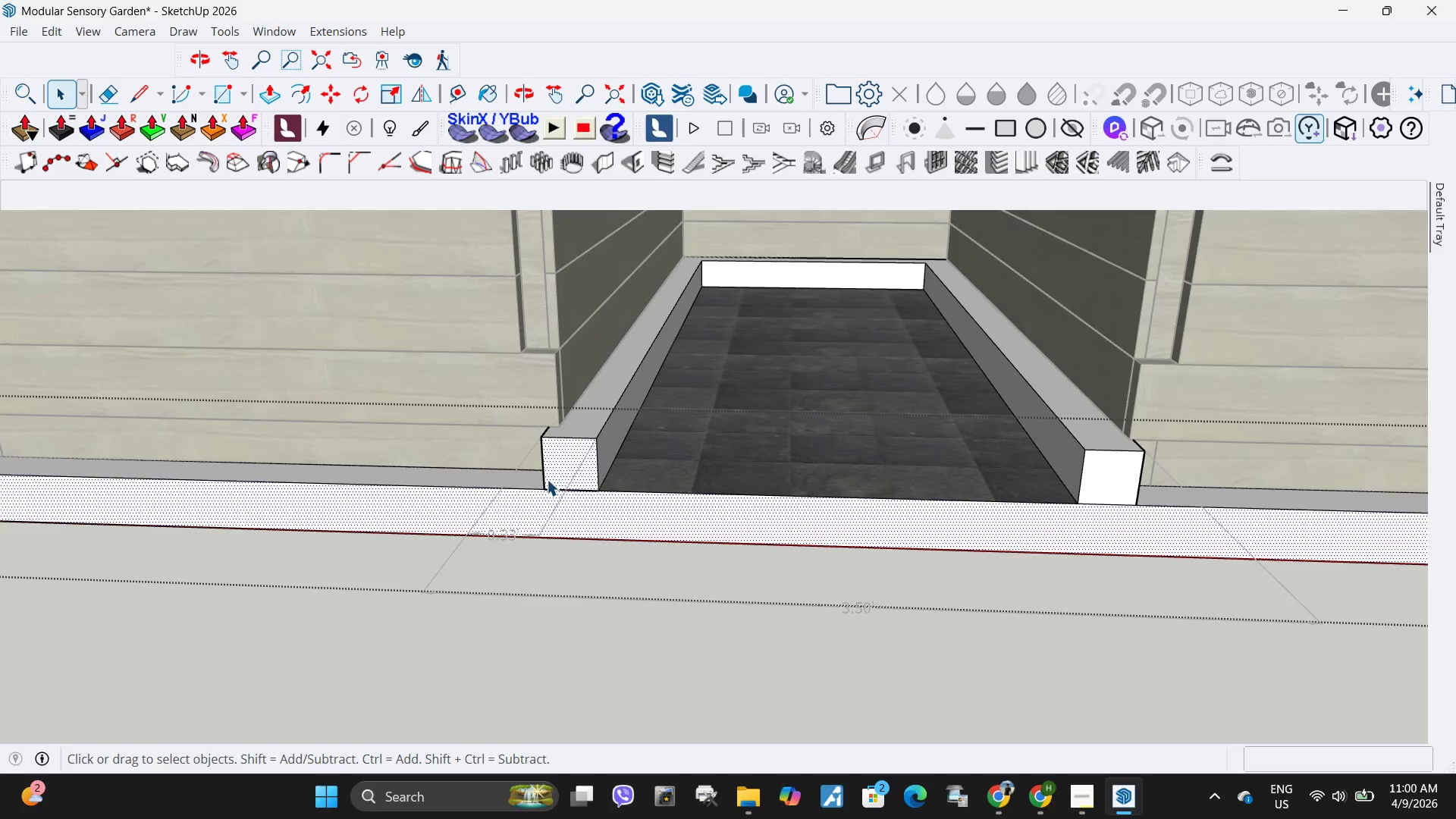 
scroll: coordinate [651, 510], scroll_direction: up, amount: 13.0
 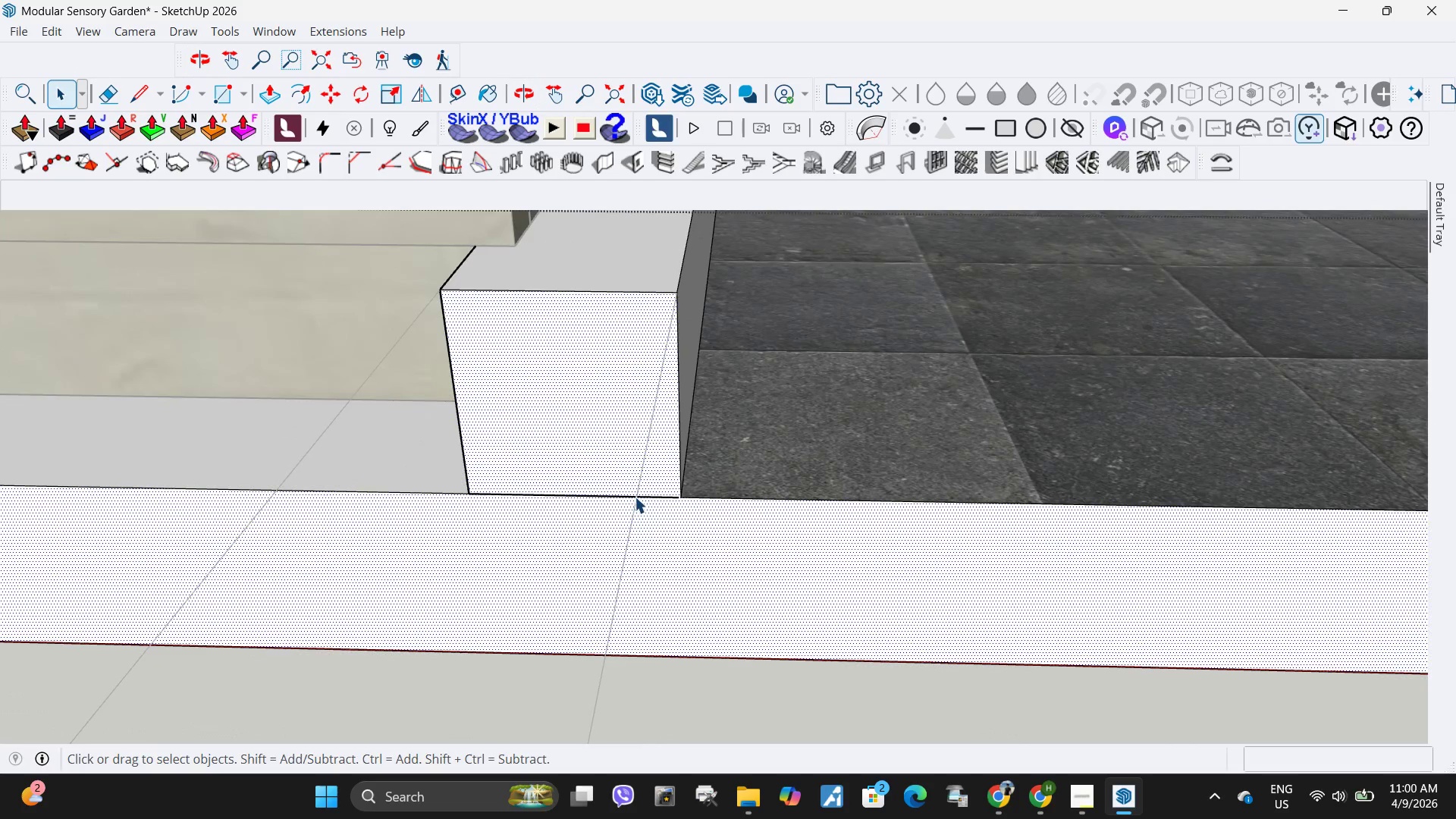 
left_click([635, 497])
 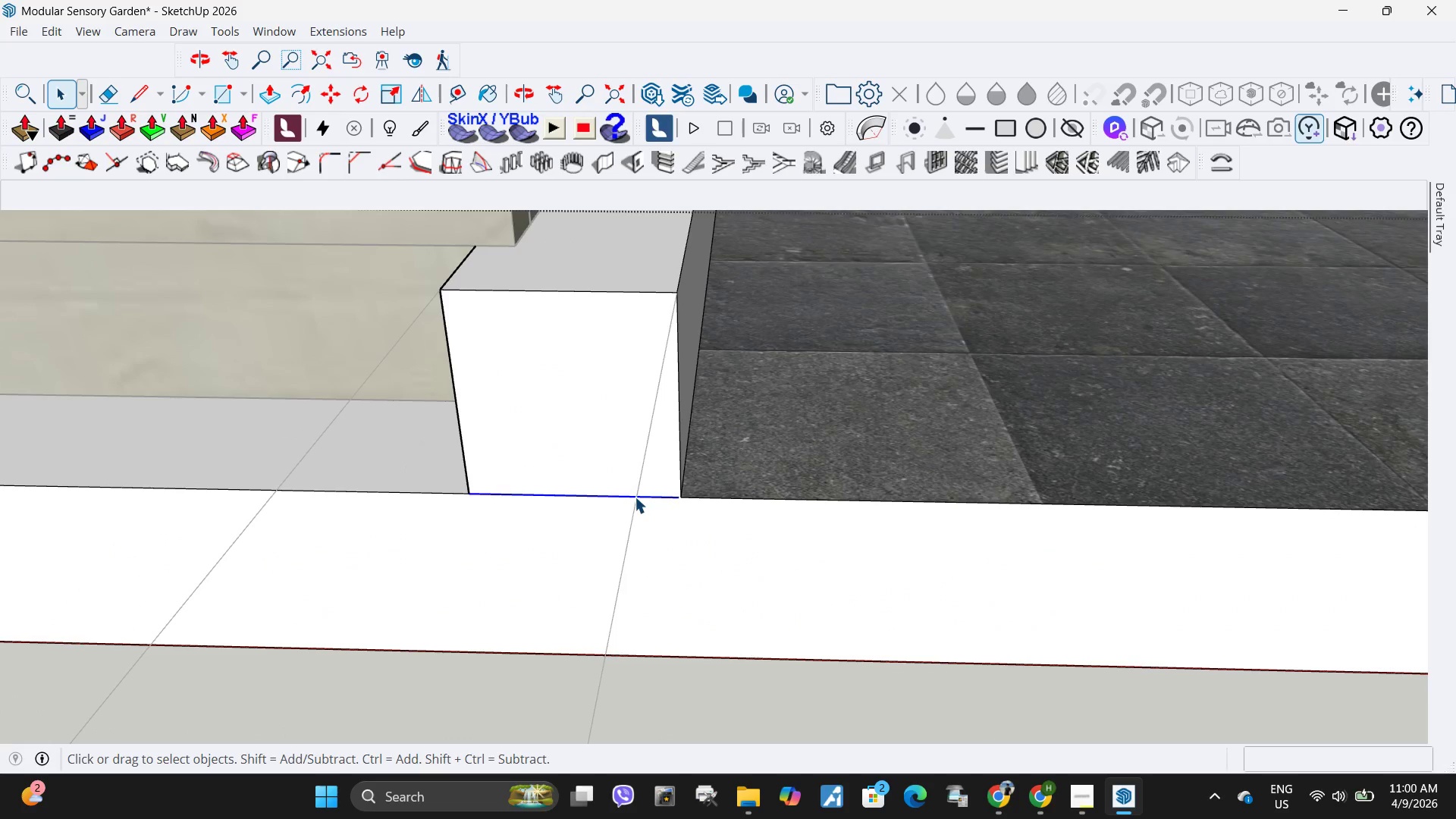 
key(Delete)
 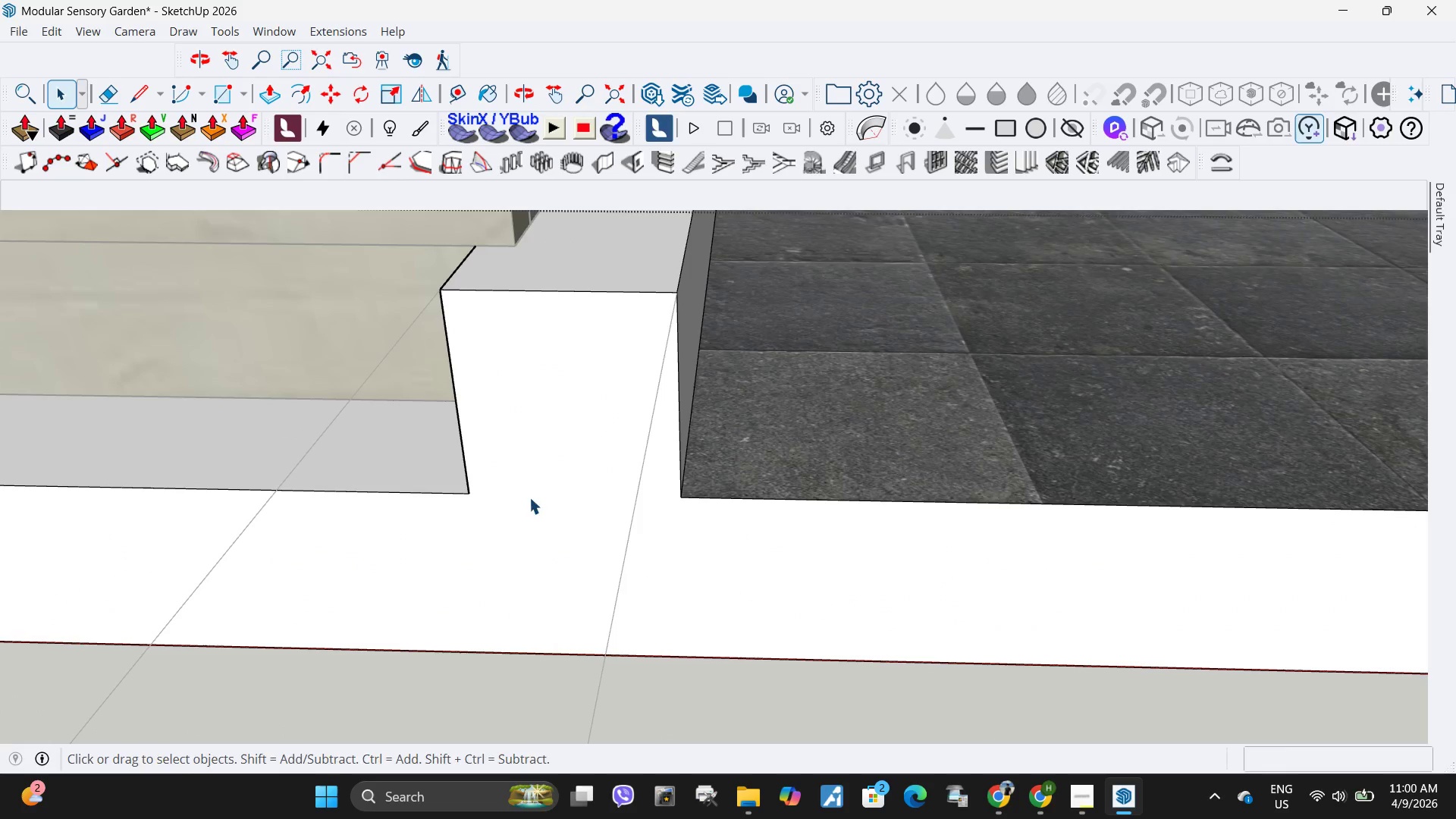 
key(L)
 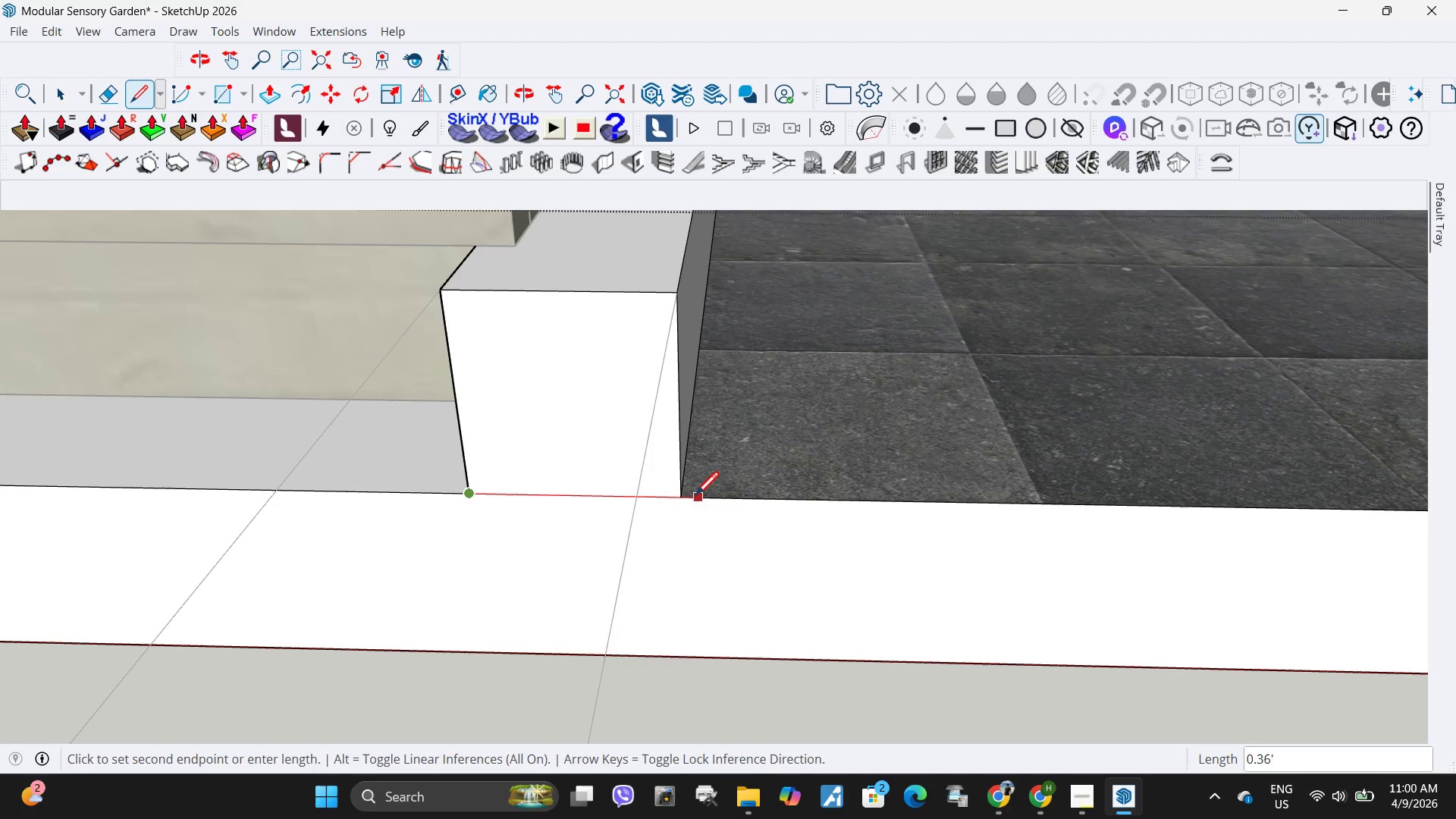 
left_click([682, 497])
 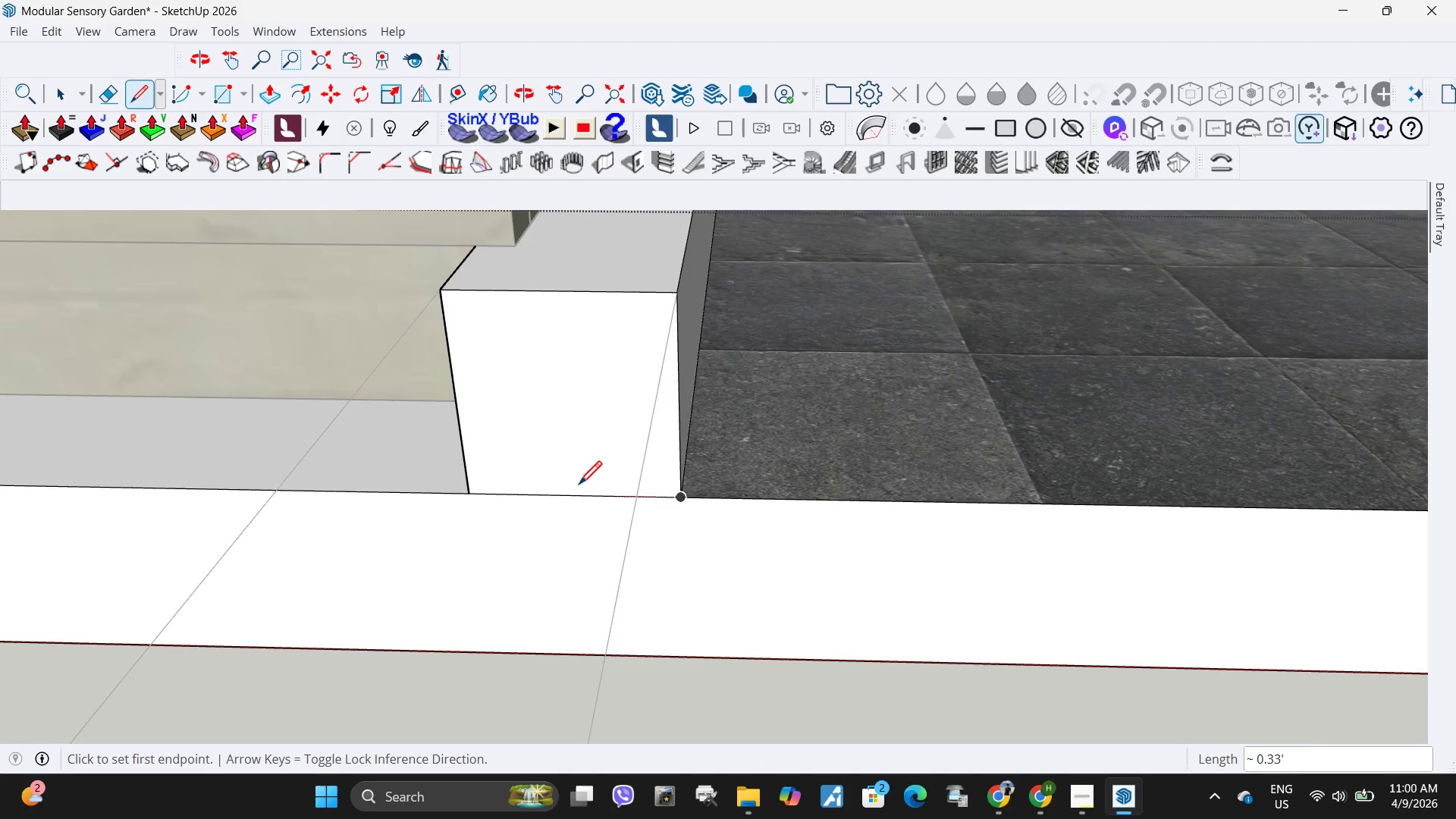 
key(Space)
 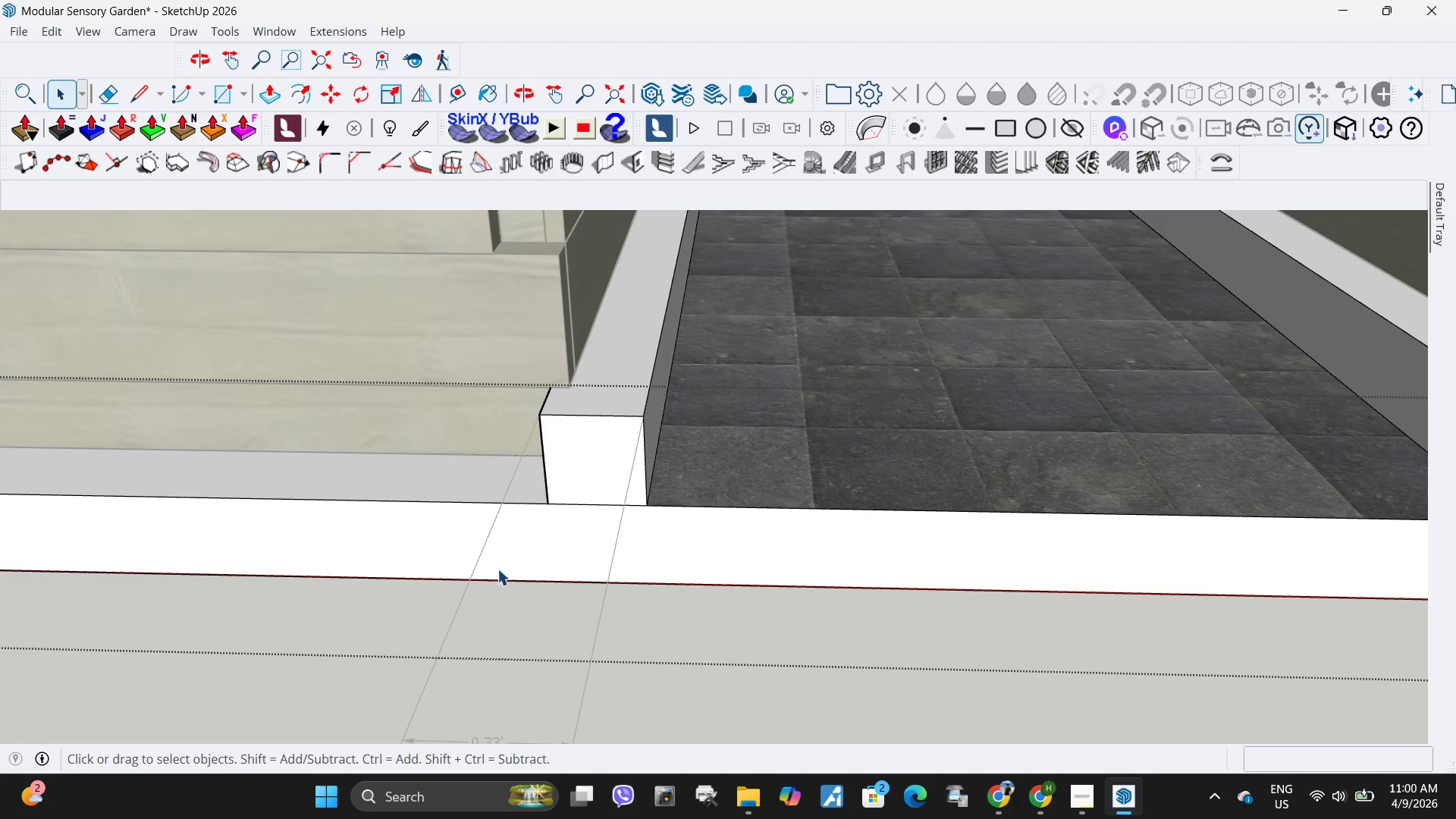 
scroll: coordinate [1221, 546], scroll_direction: down, amount: 47.0
 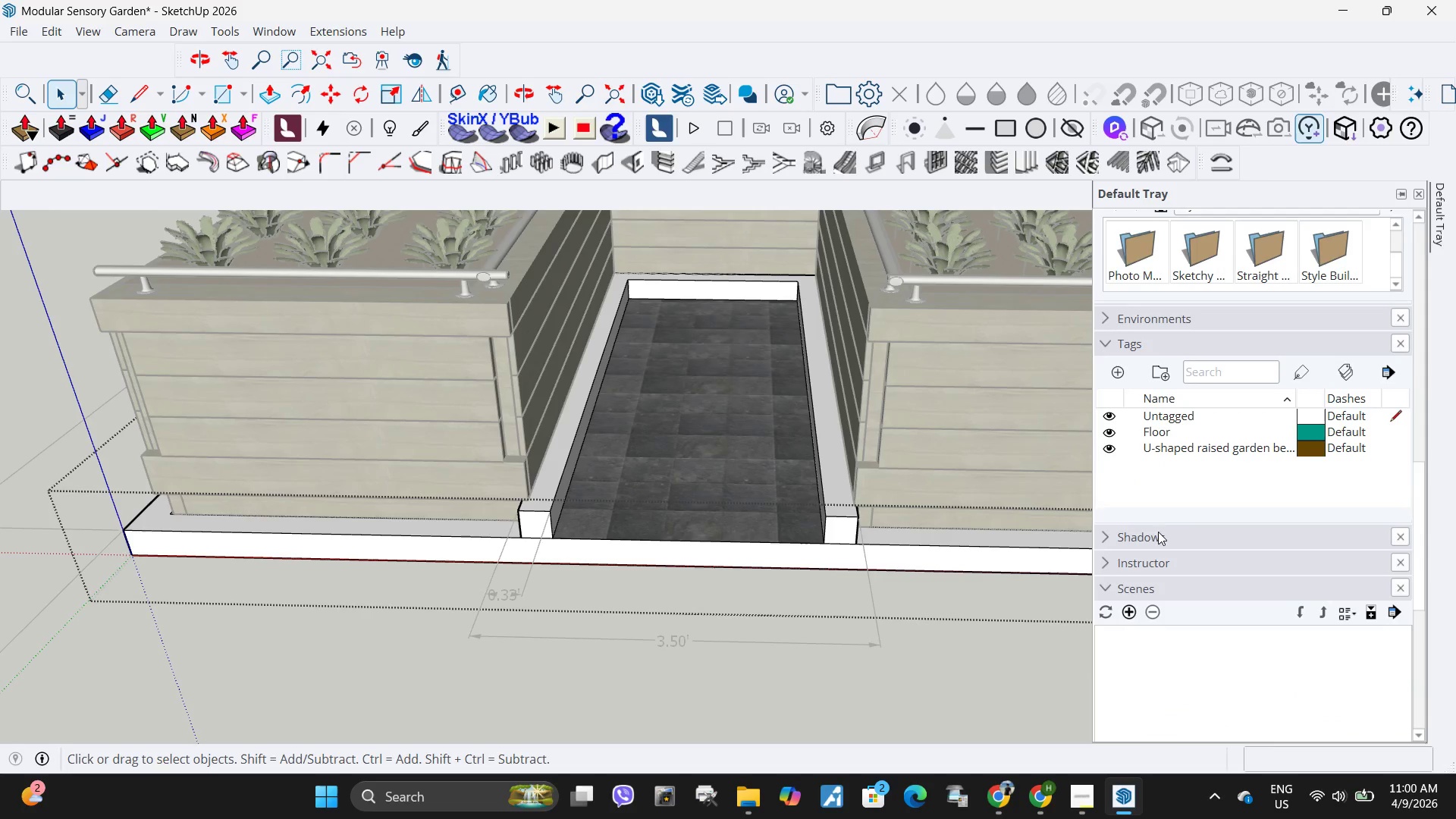 
scroll: coordinate [1163, 516], scroll_direction: up, amount: 4.0
 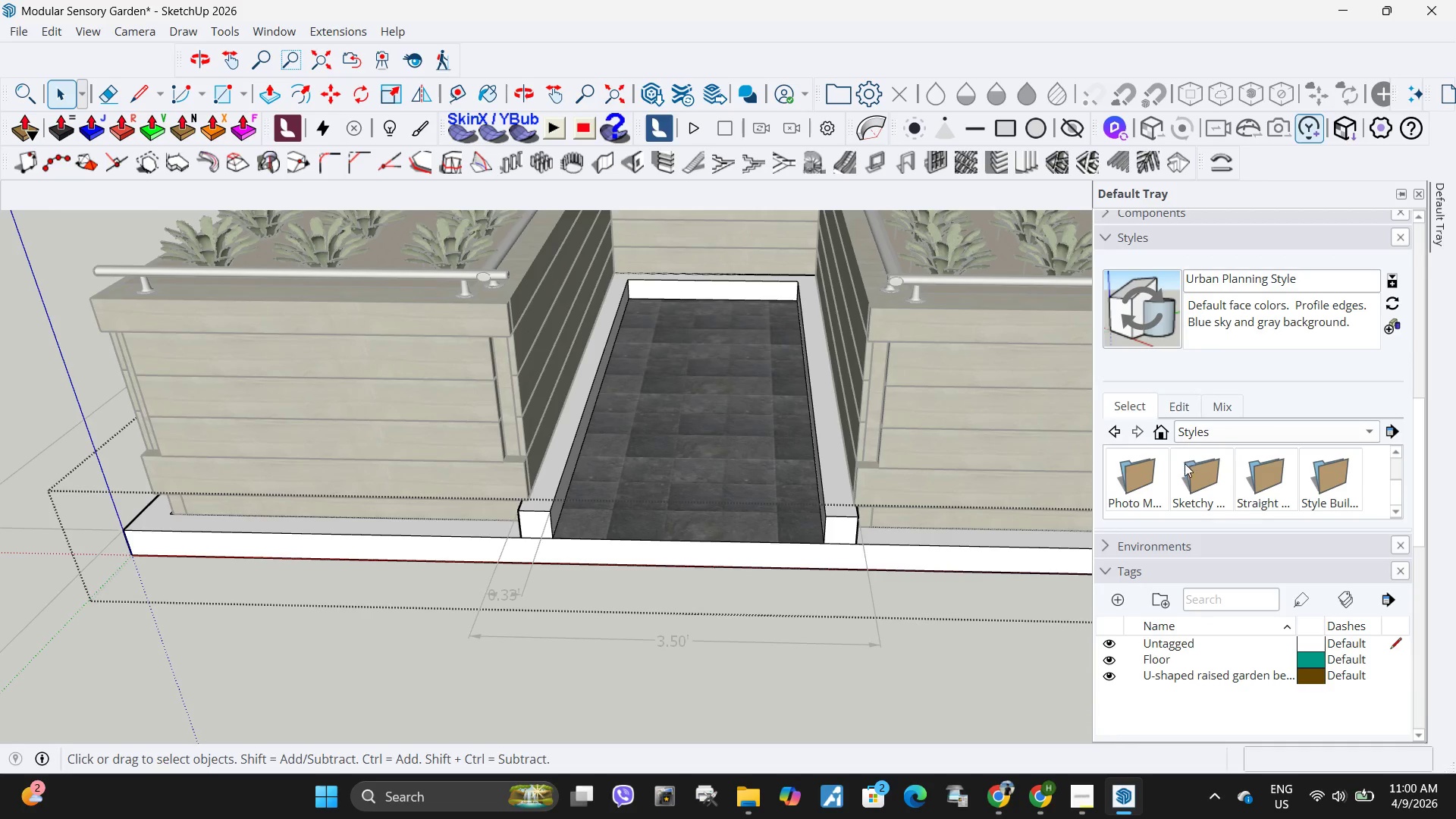 
left_click([1222, 432])
 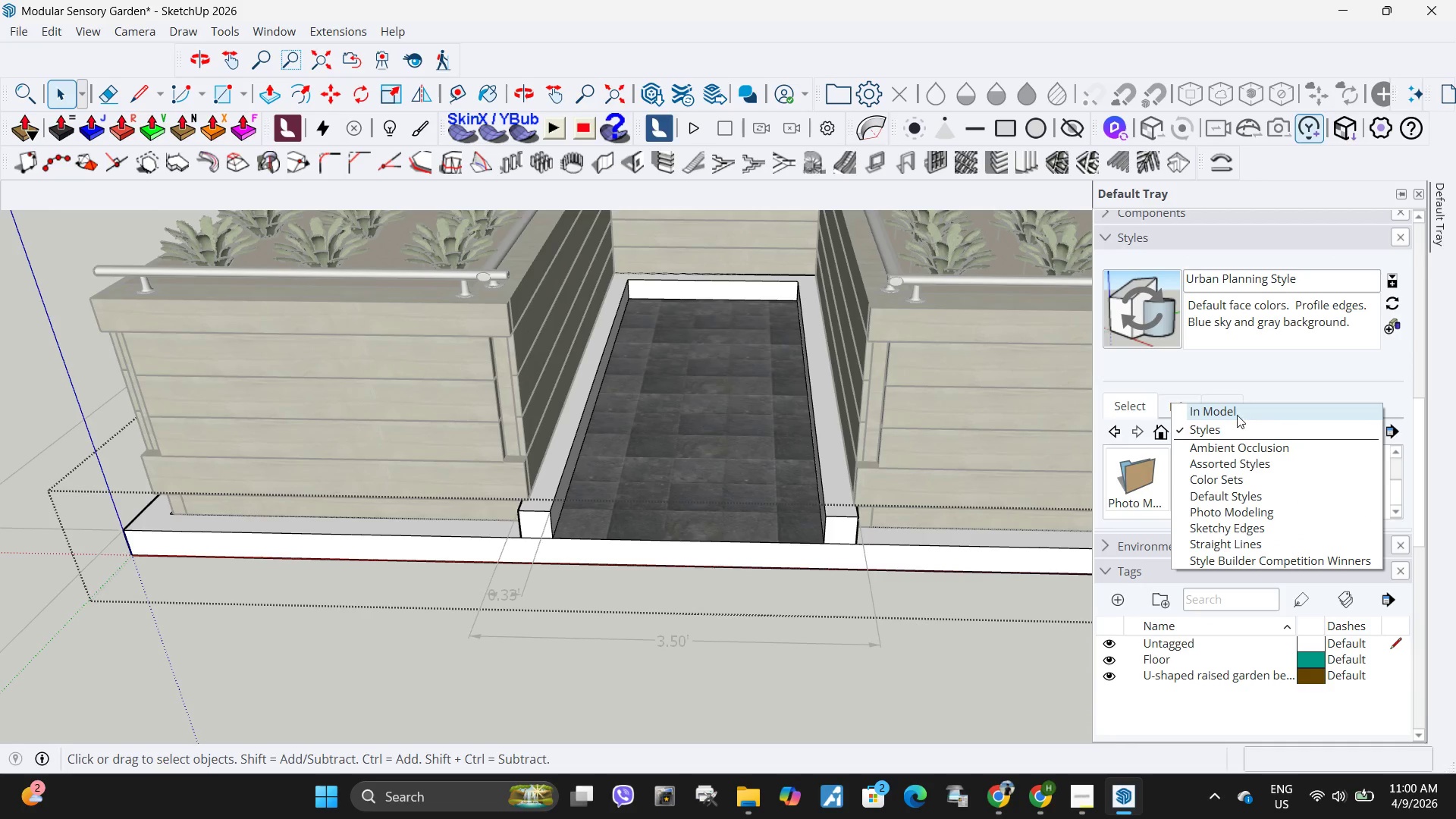 
scroll: coordinate [1189, 345], scroll_direction: up, amount: 3.0
 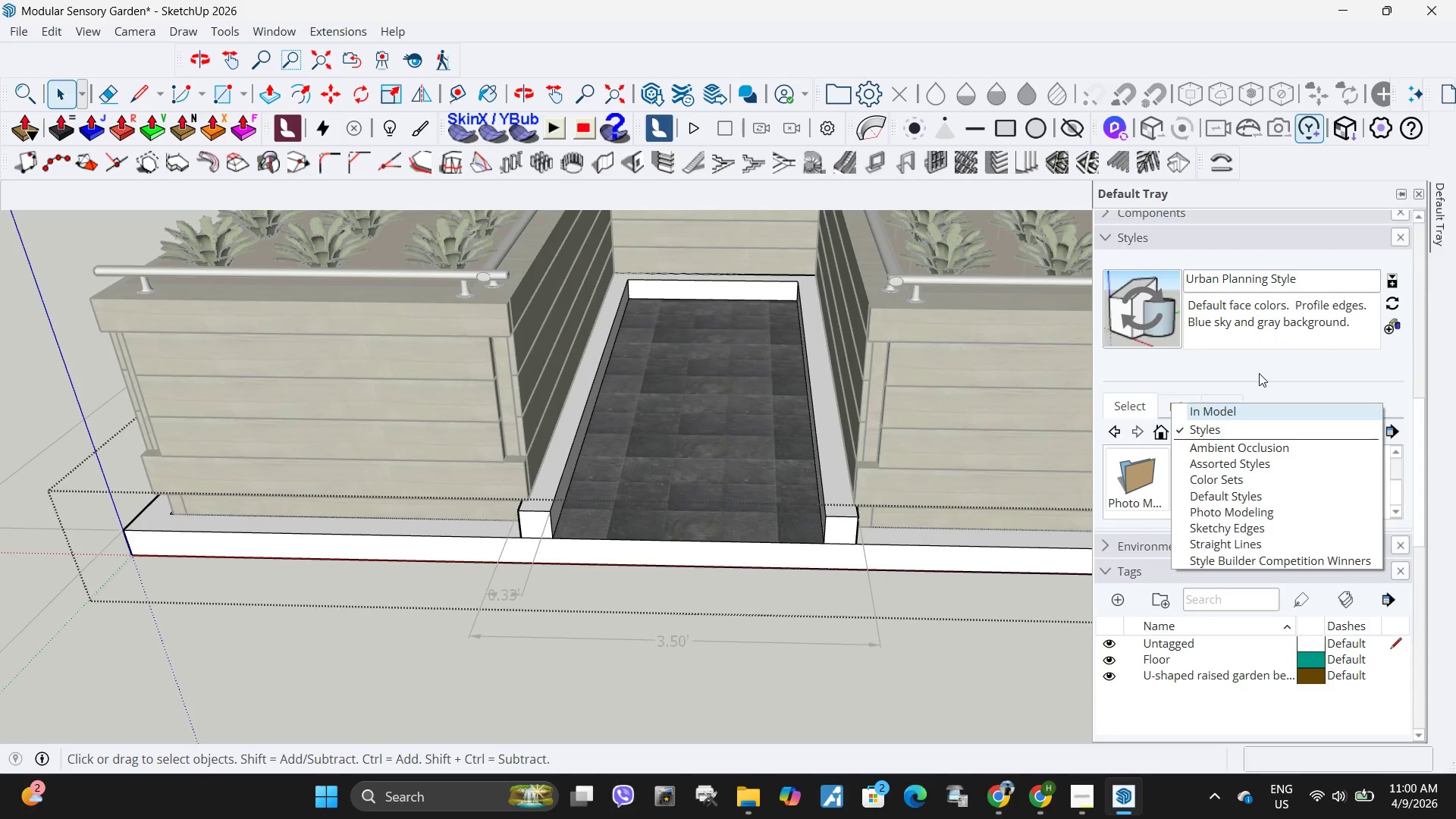 
left_click([1259, 373])
 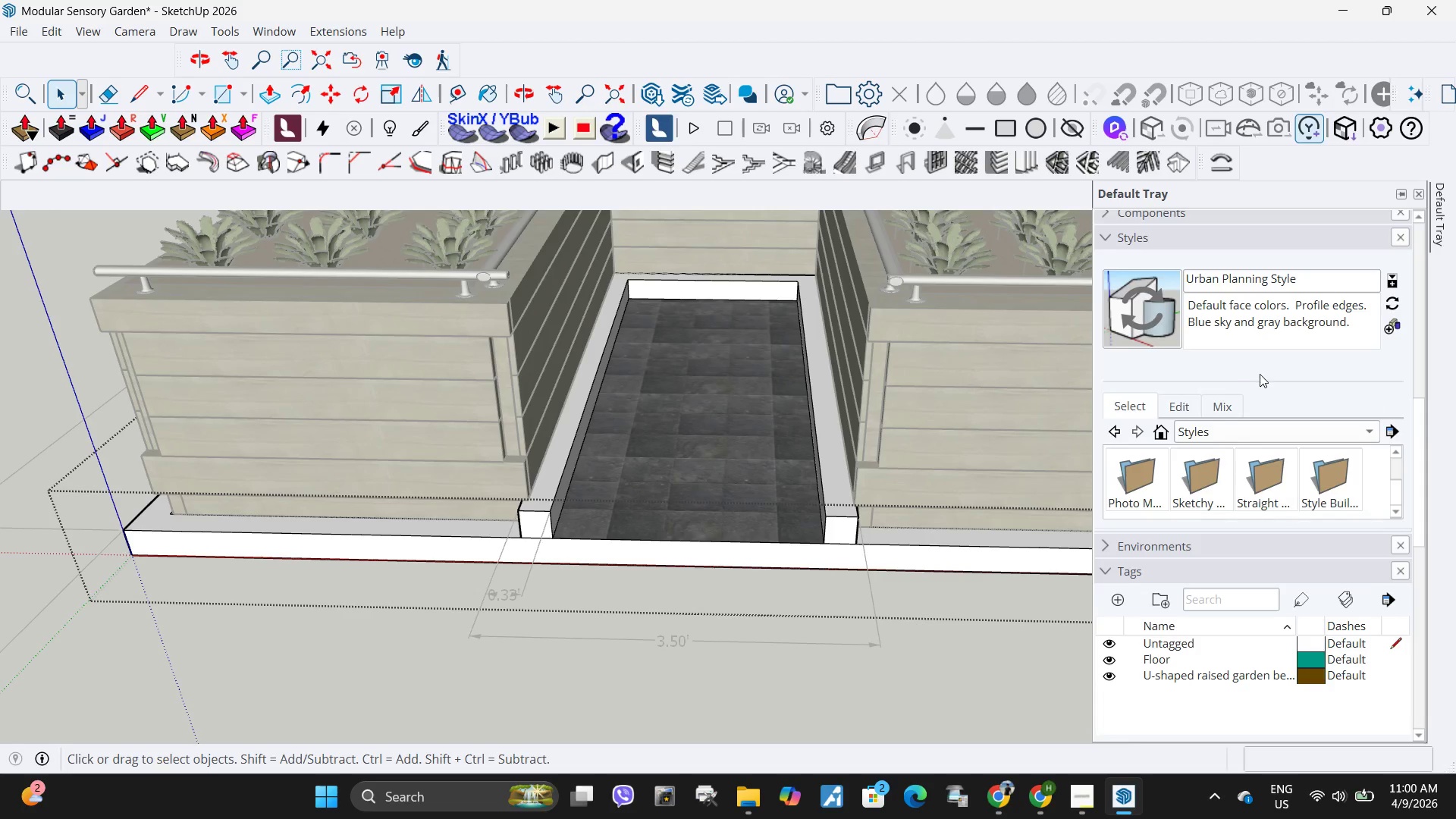 
scroll: coordinate [1178, 397], scroll_direction: up, amount: 9.0
 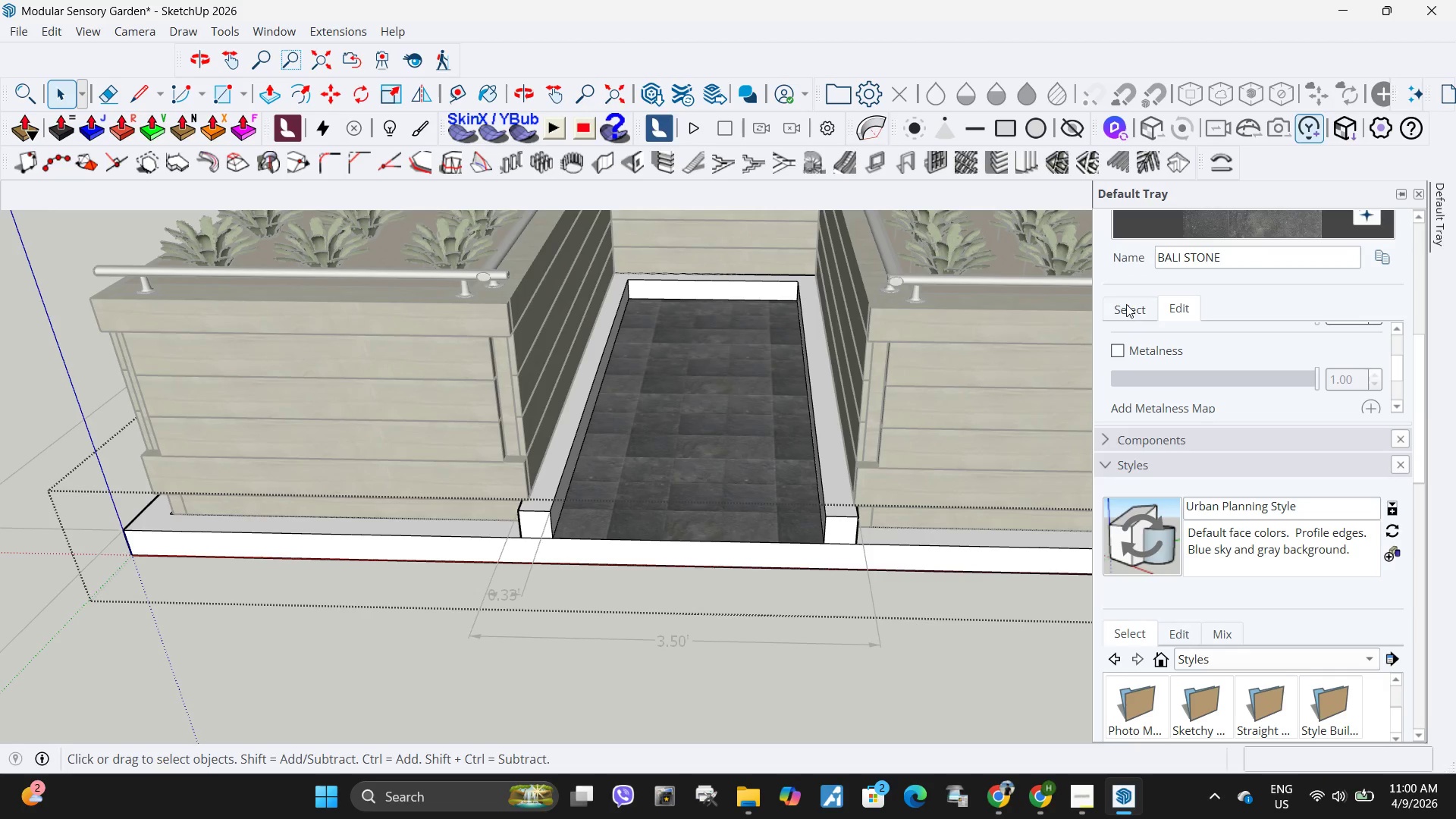 
left_click([1126, 304])
 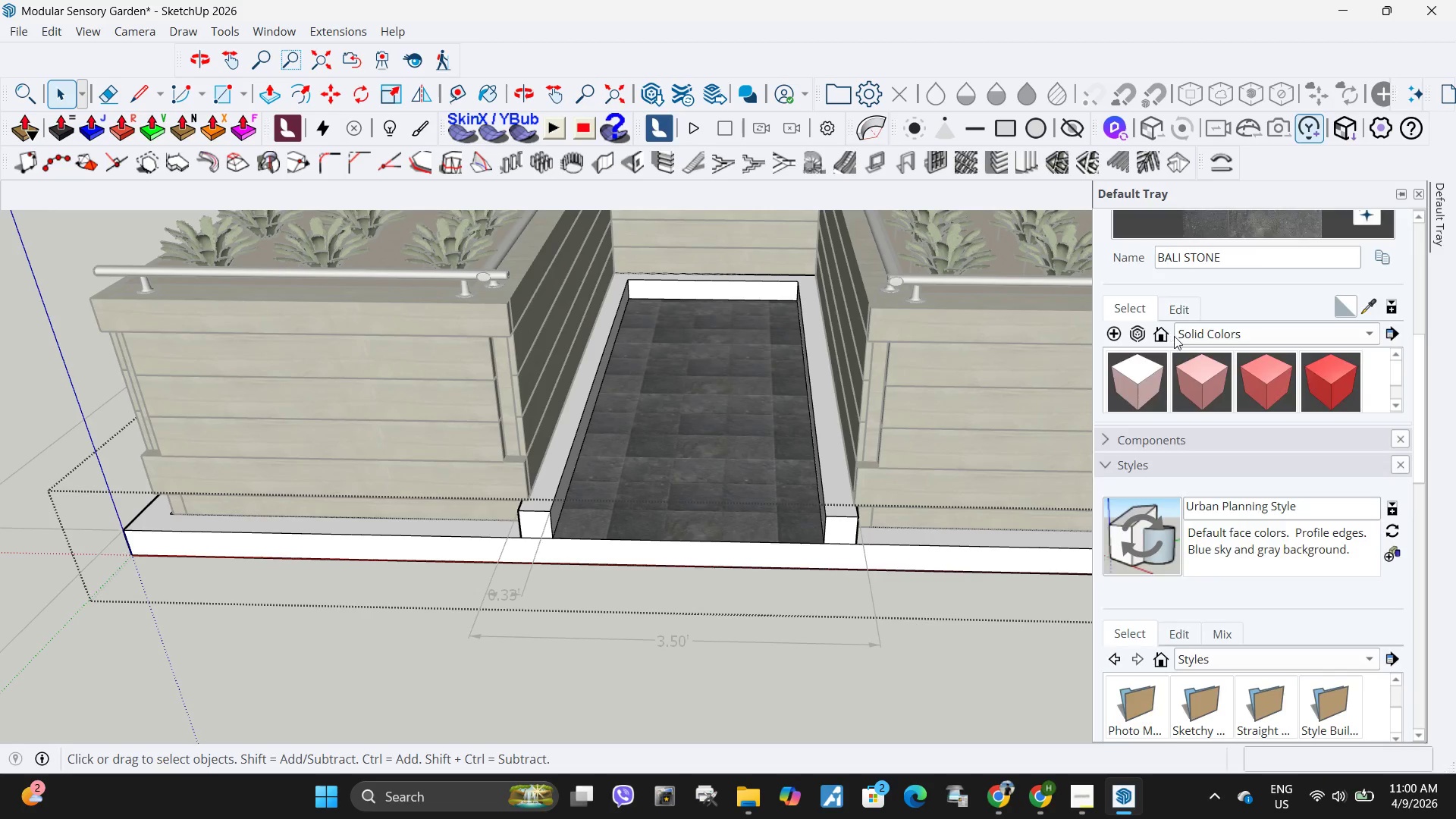 
scroll: coordinate [1233, 495], scroll_direction: none, amount: 0.0
 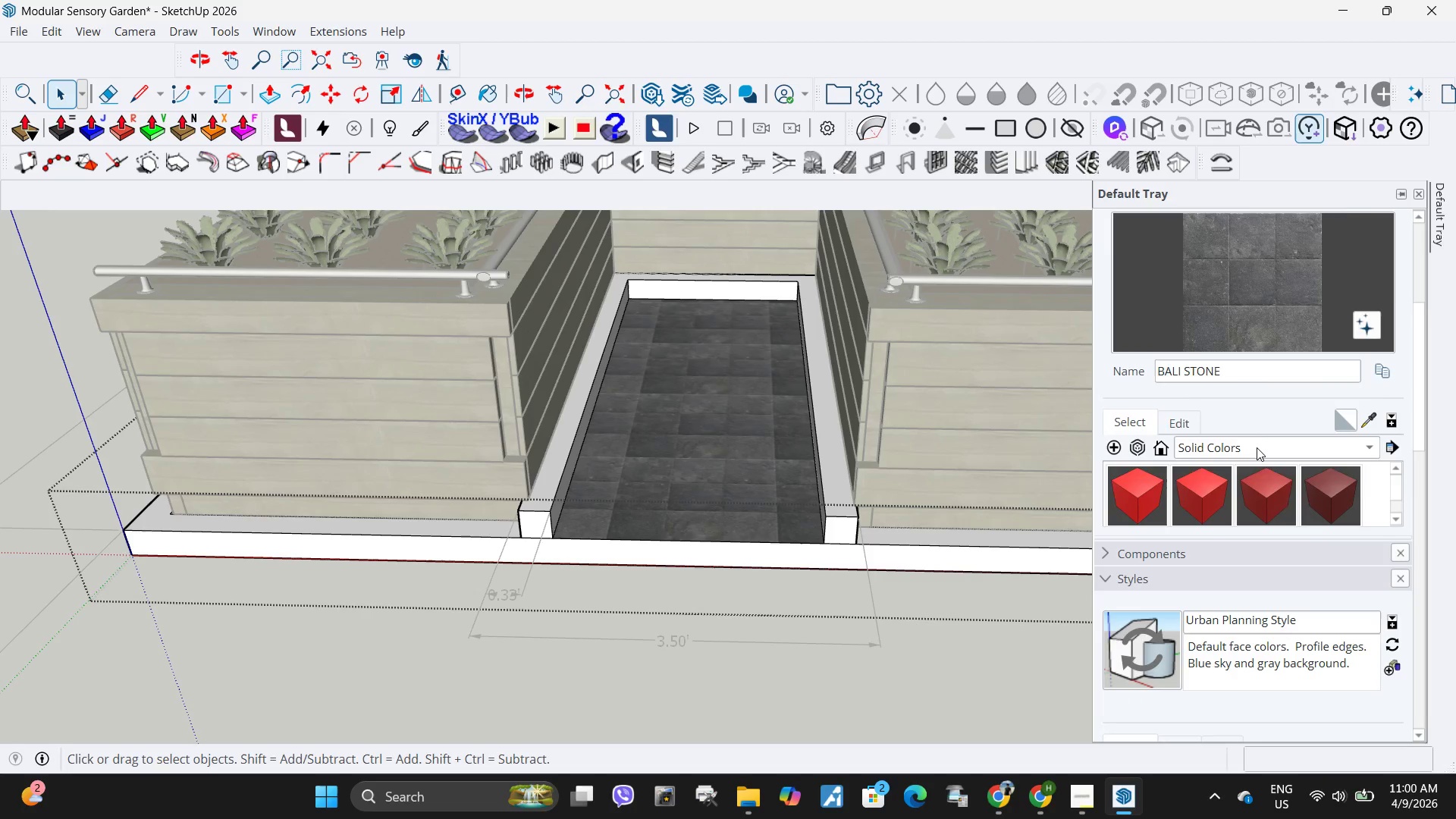 
left_click([1257, 447])
 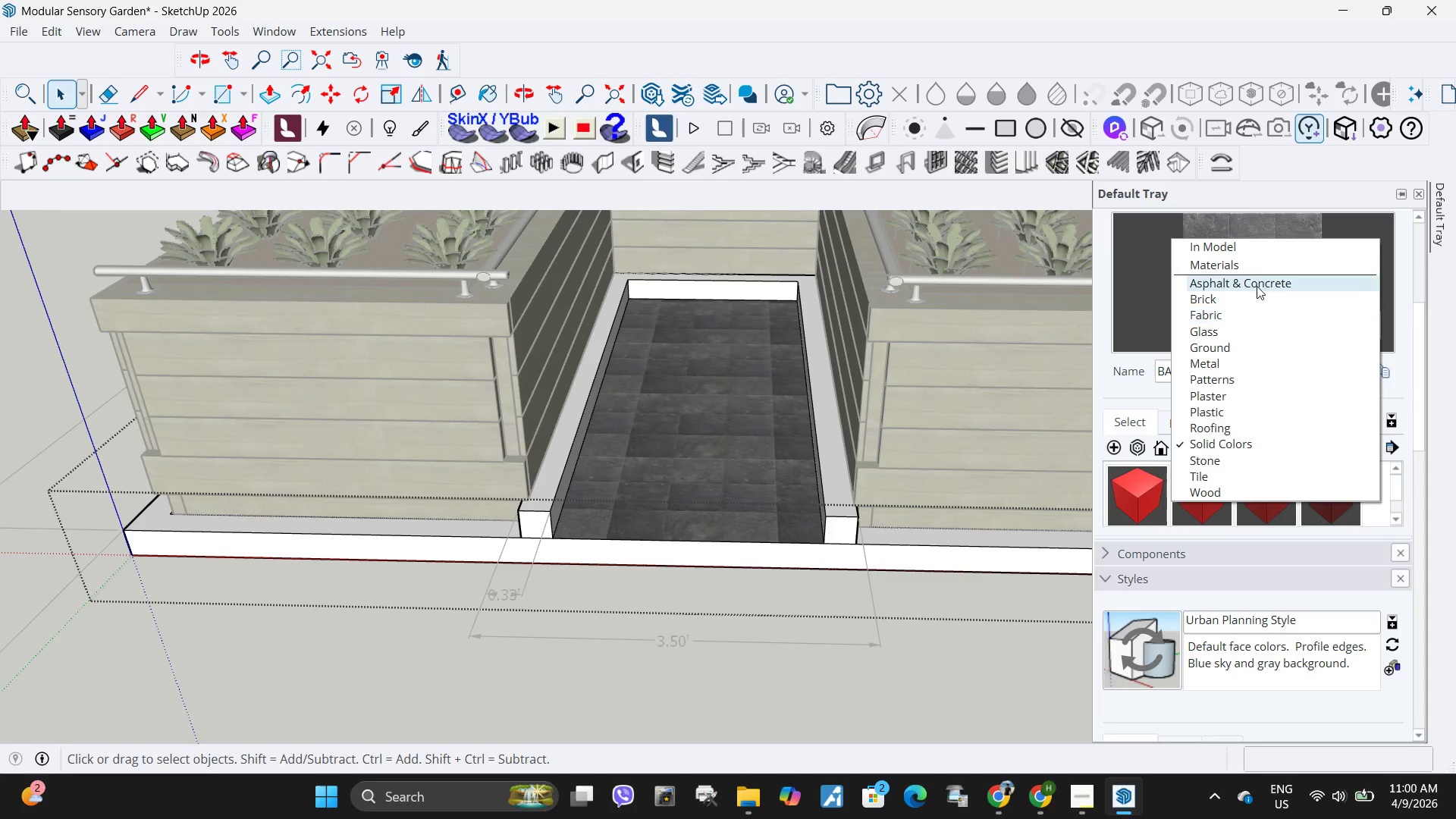 
left_click([1257, 286])
 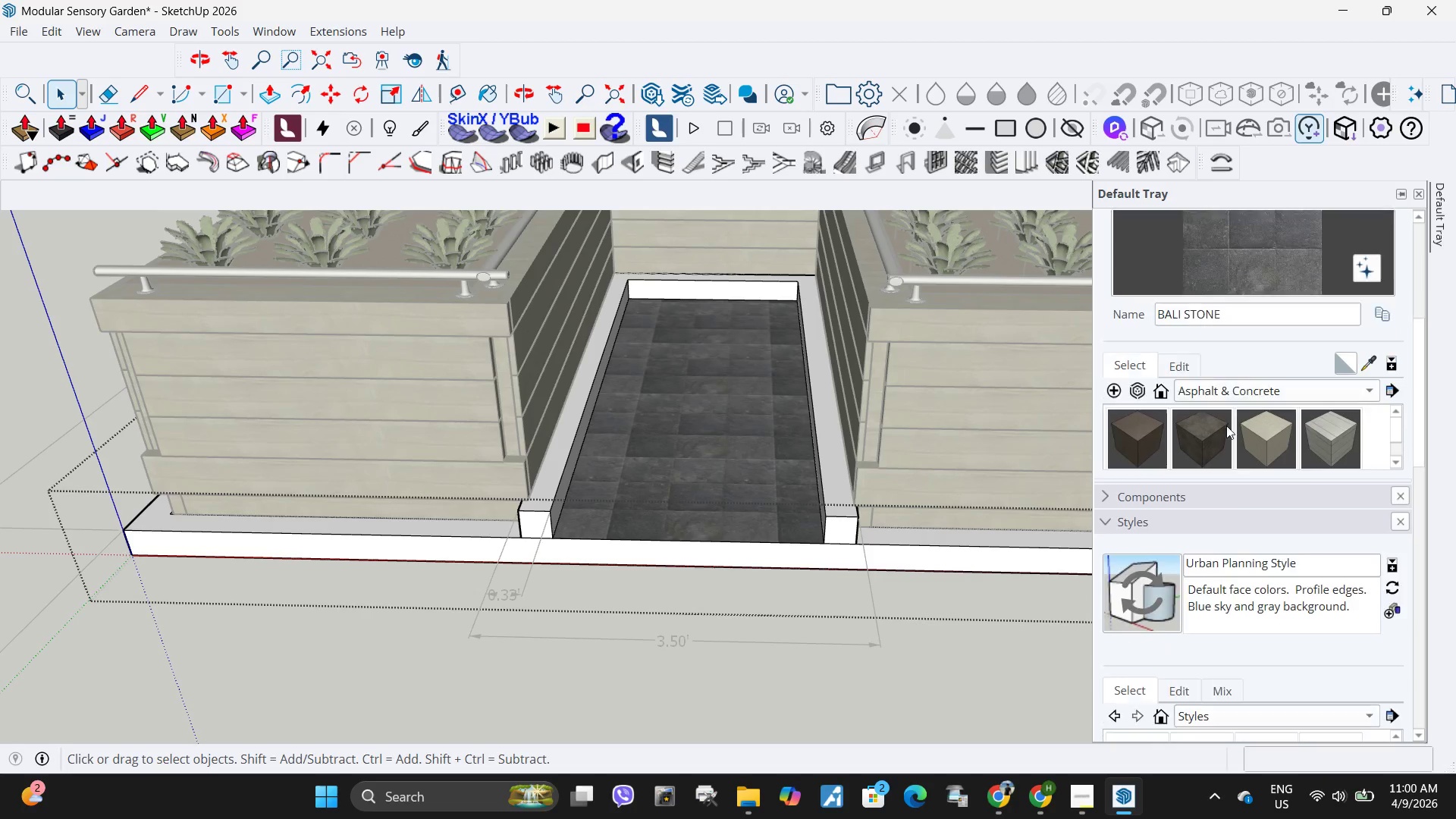 
scroll: coordinate [1224, 432], scroll_direction: down, amount: 3.0
 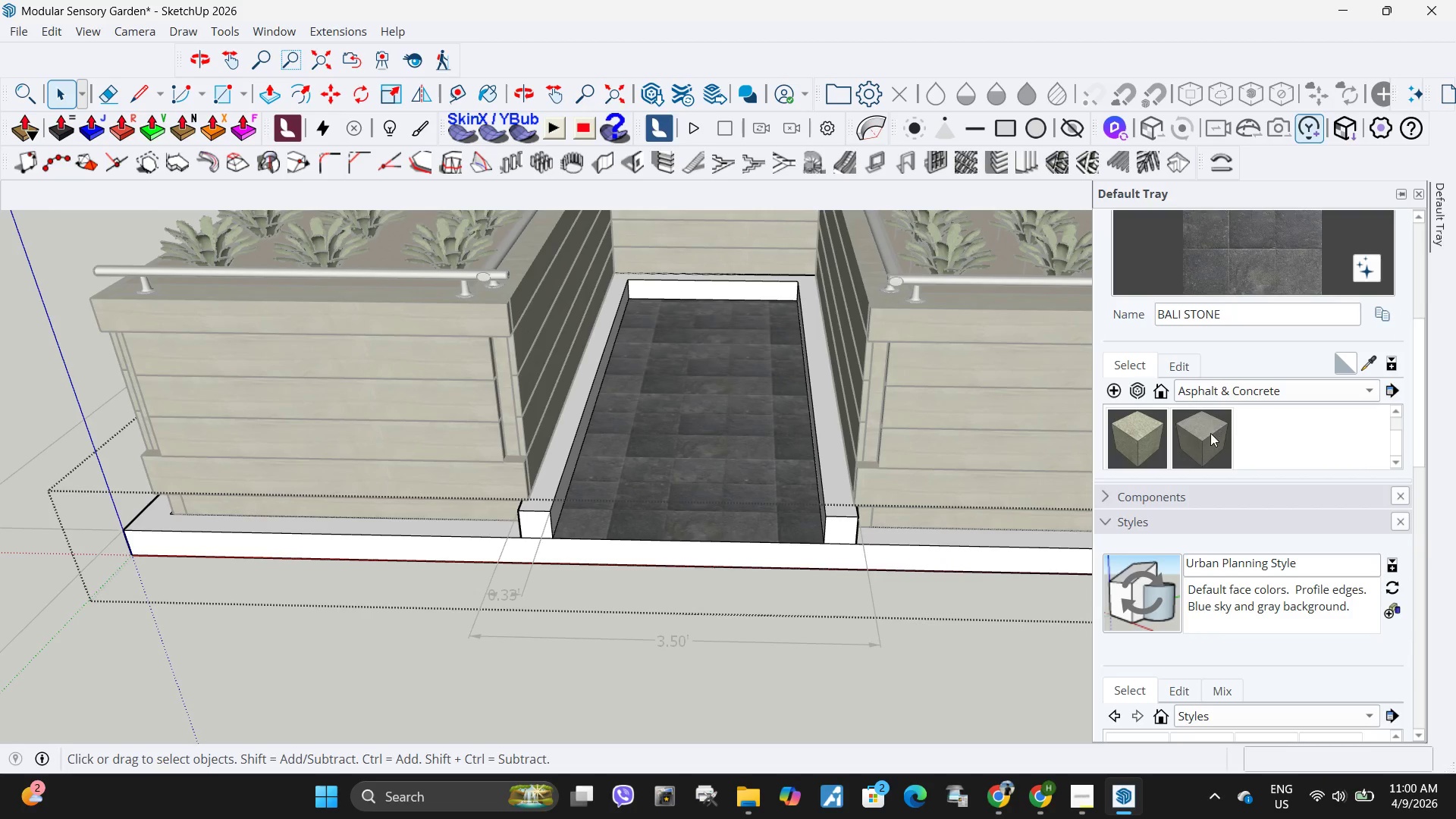 
left_click([1210, 433])
 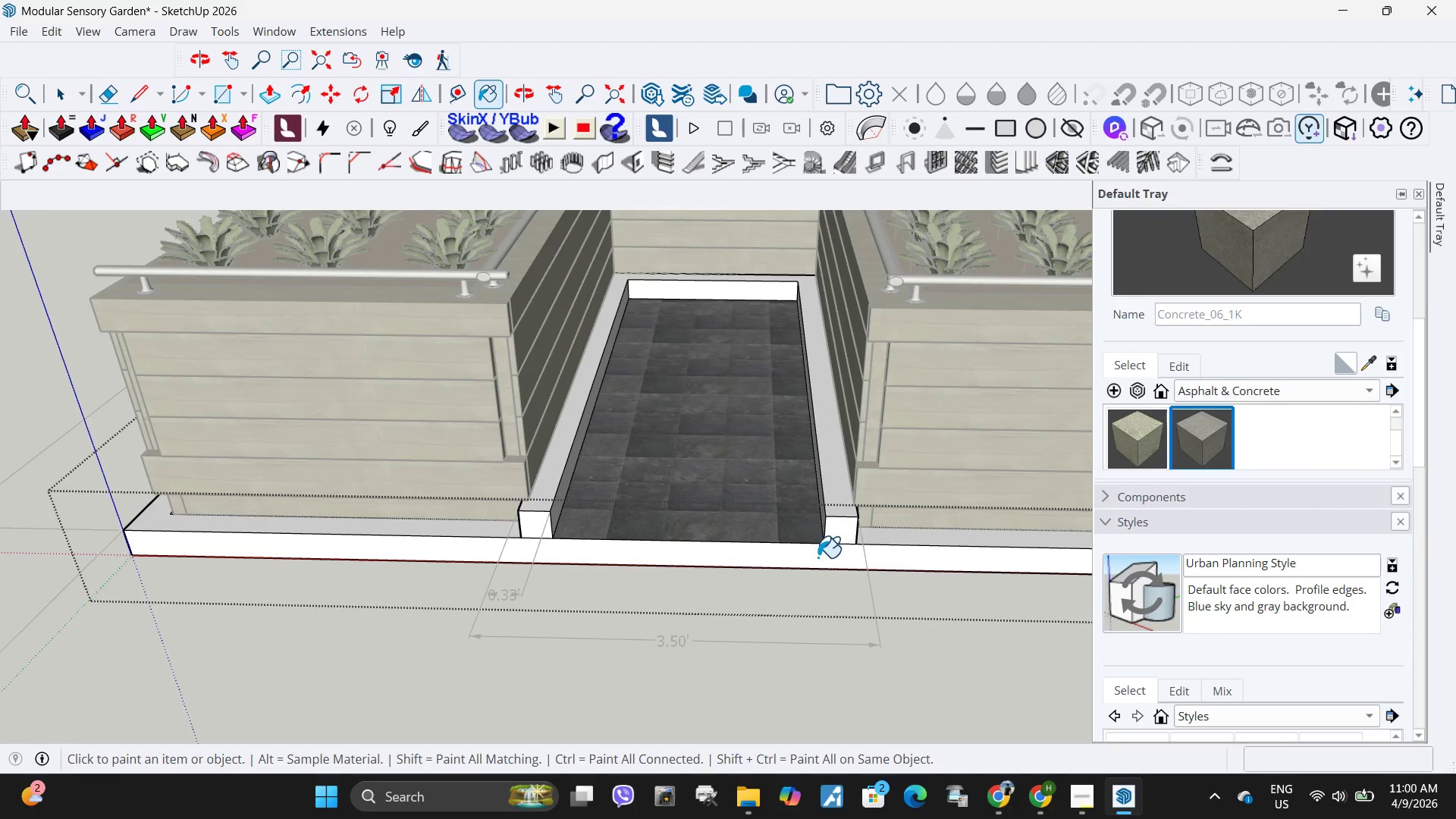 
left_click([814, 559])
 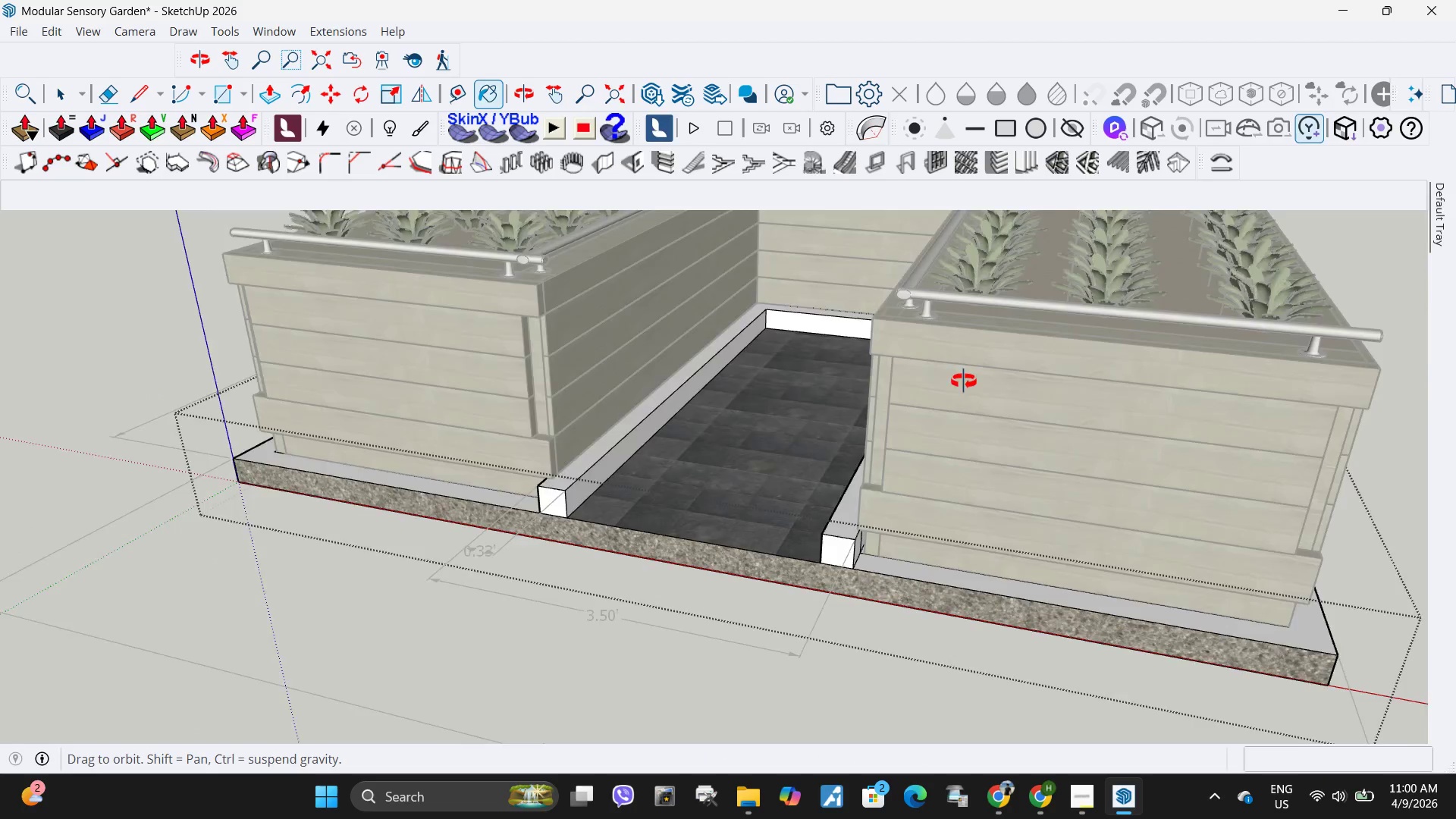 
scroll: coordinate [774, 340], scroll_direction: down, amount: 4.0
 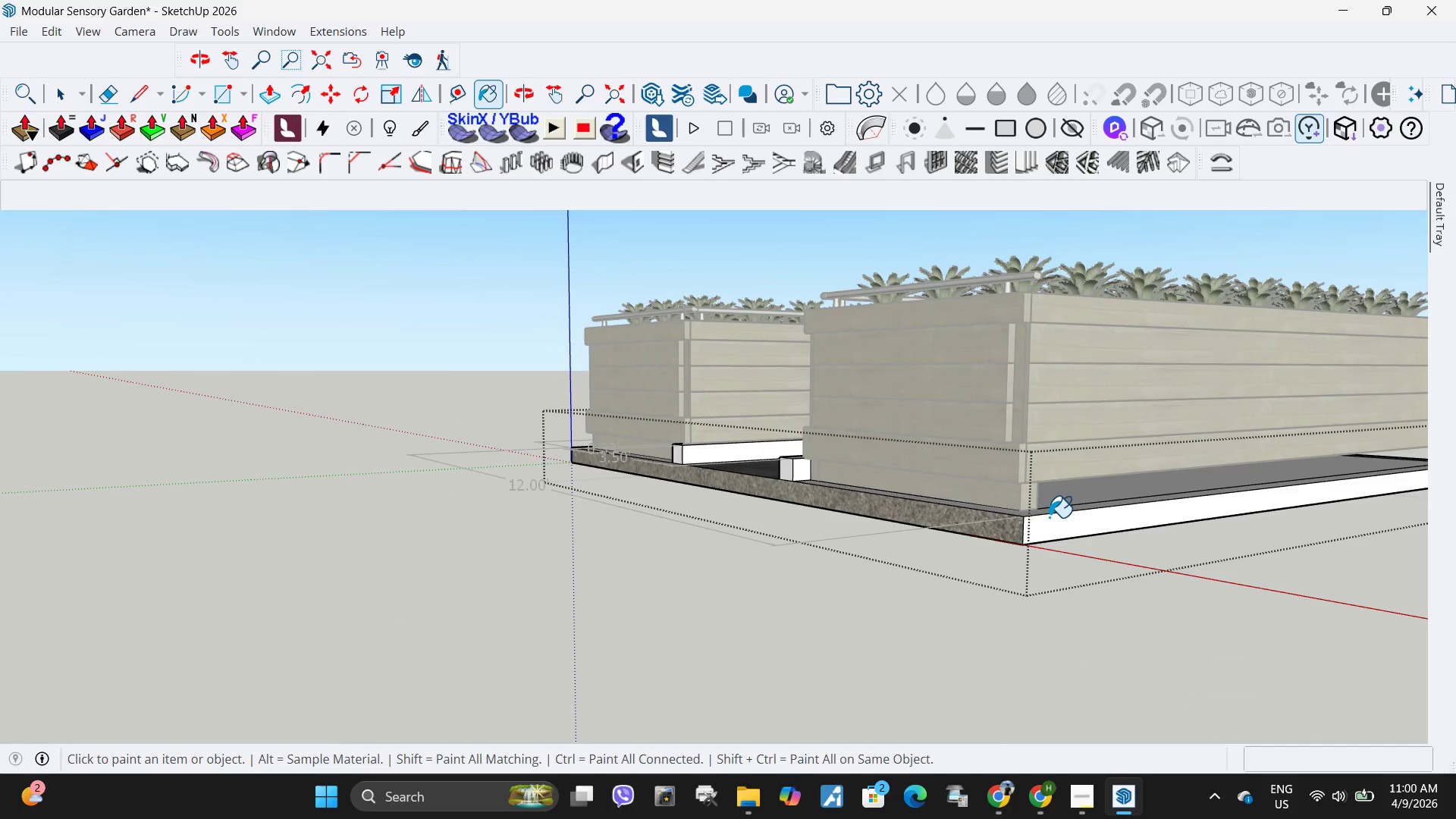 
left_click([1049, 517])
 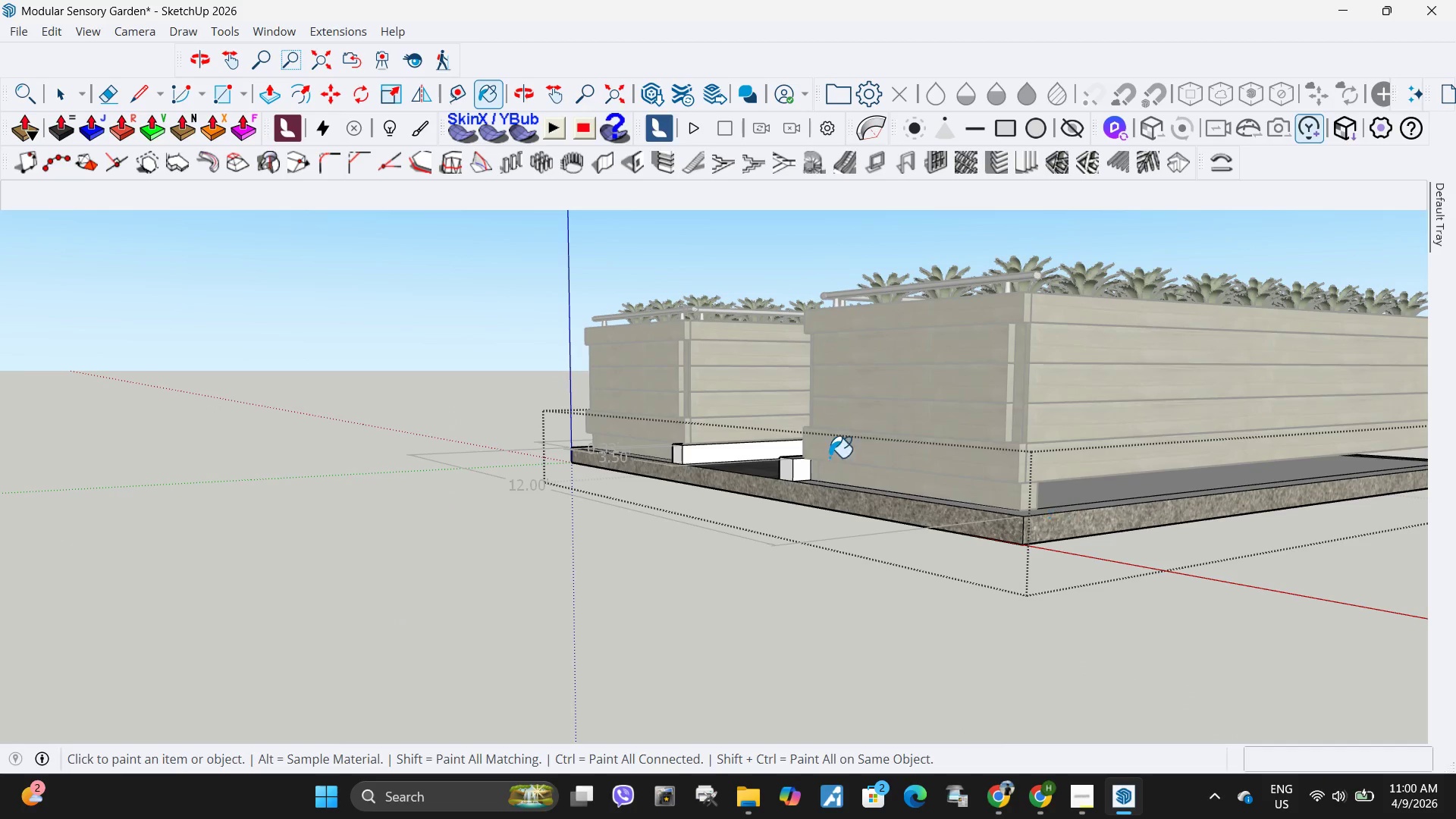 
scroll: coordinate [803, 455], scroll_direction: down, amount: 4.0
 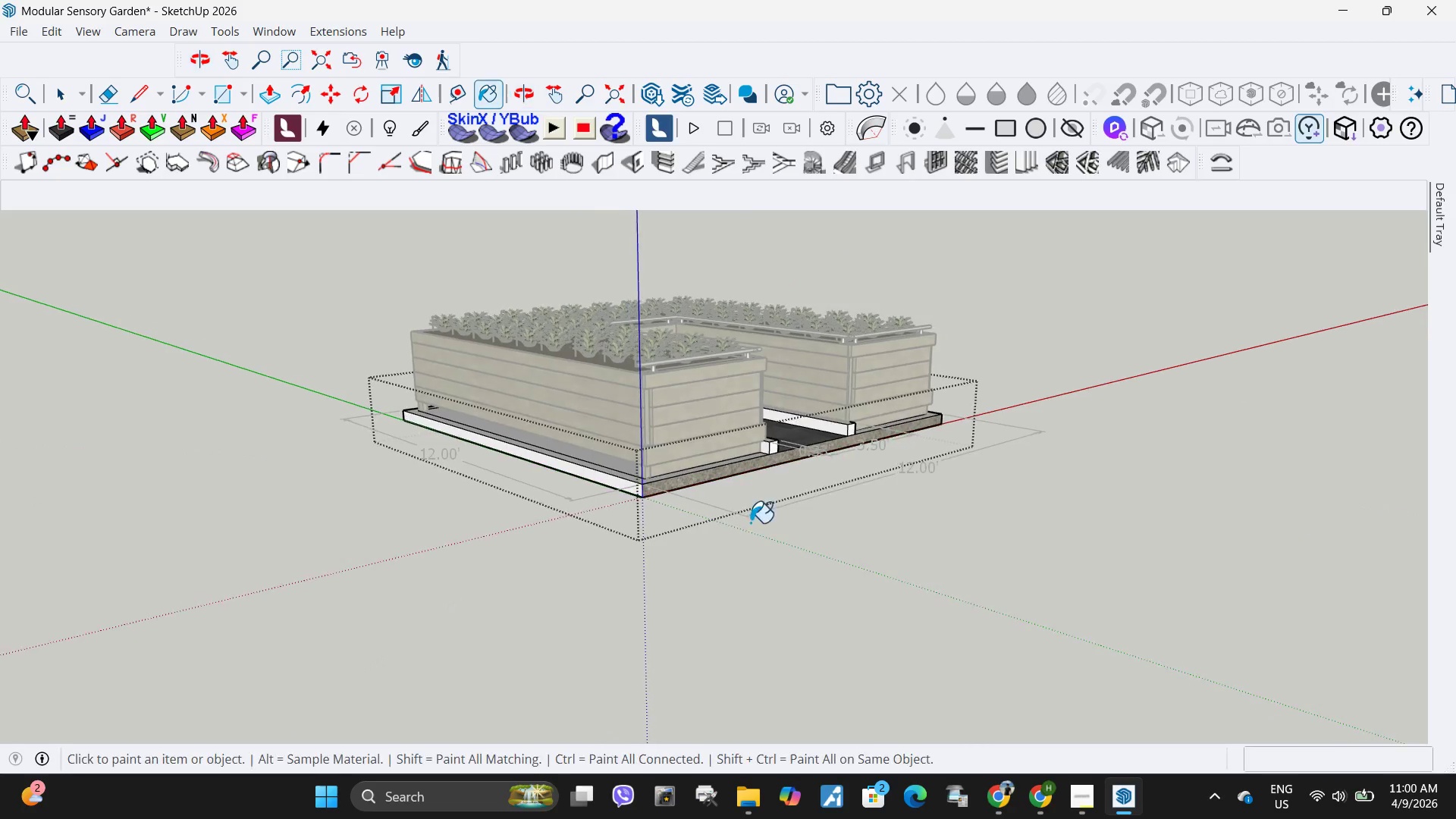 
scroll: coordinate [588, 523], scroll_direction: up, amount: 3.0
 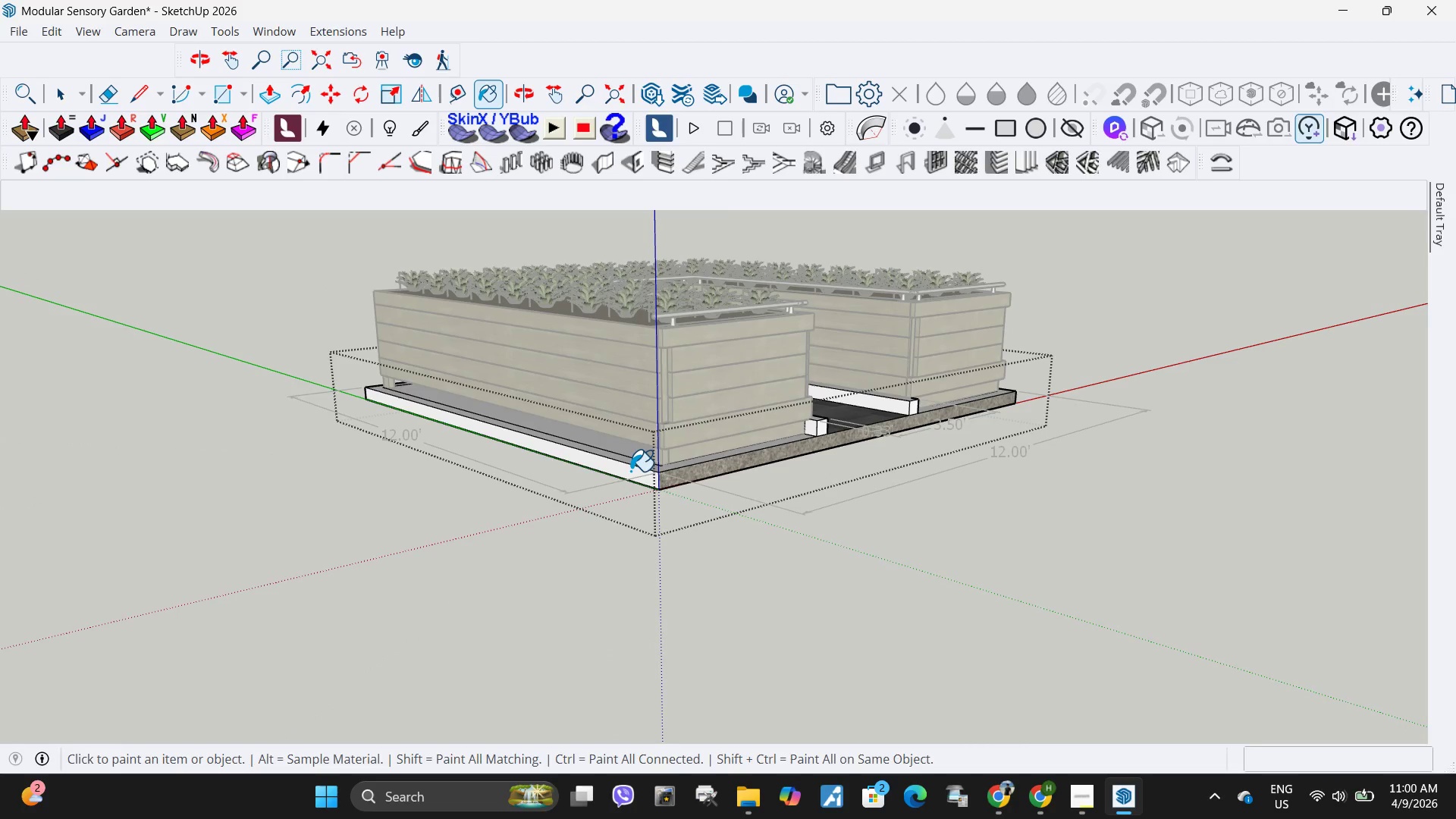 
left_click([630, 471])
 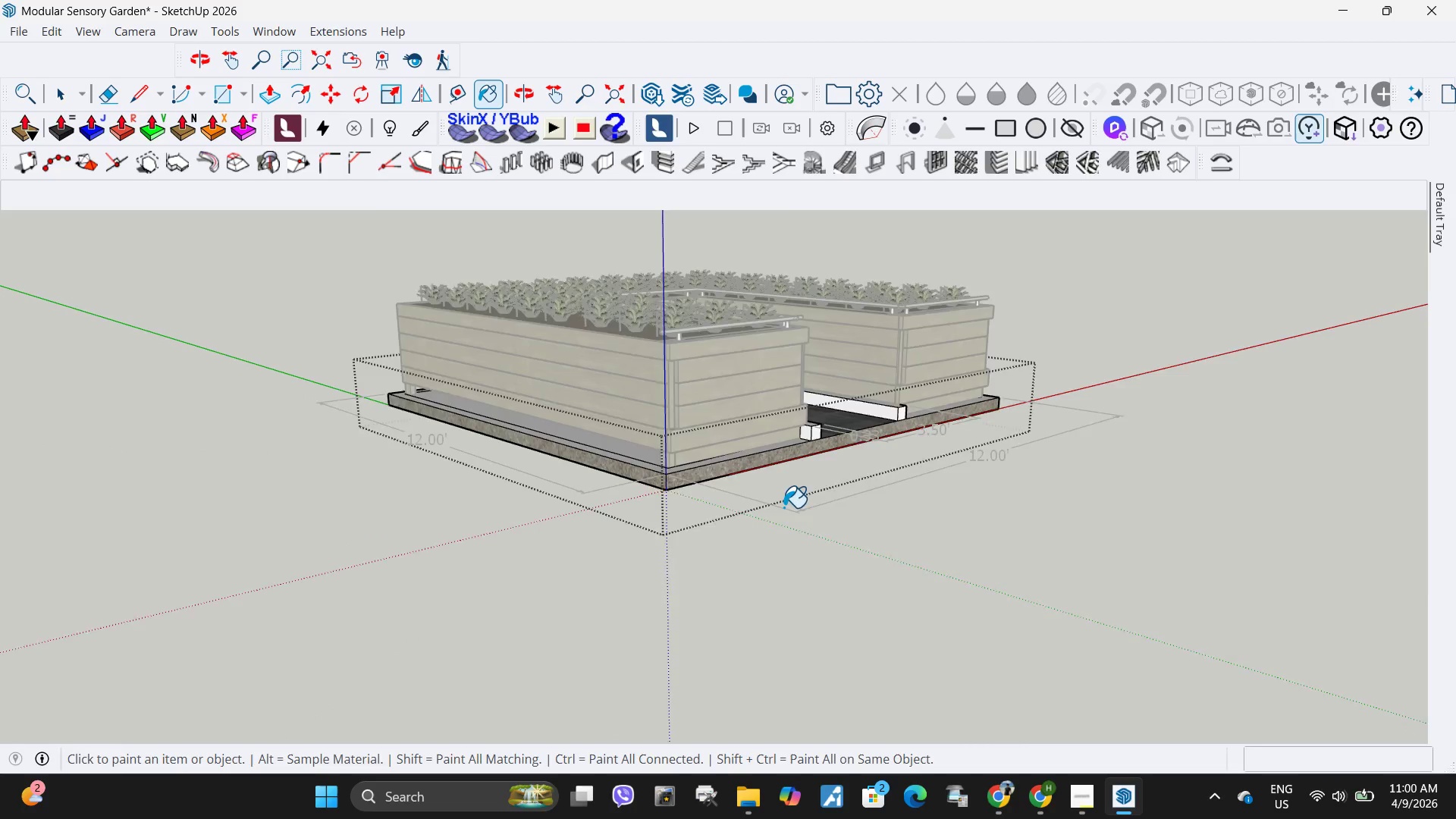 
scroll: coordinate [808, 513], scroll_direction: down, amount: 4.0
 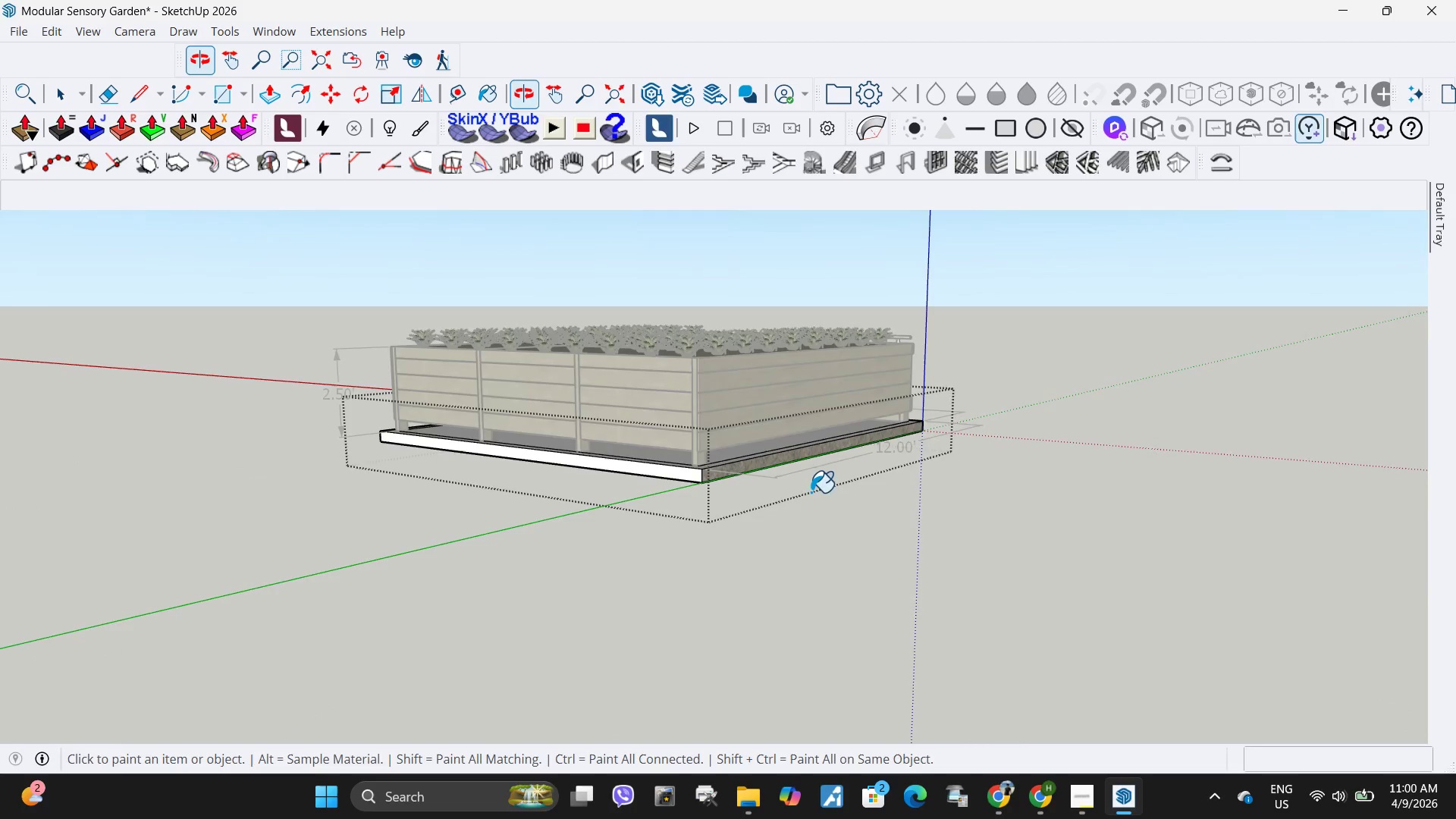 
scroll: coordinate [574, 488], scroll_direction: up, amount: 3.0
 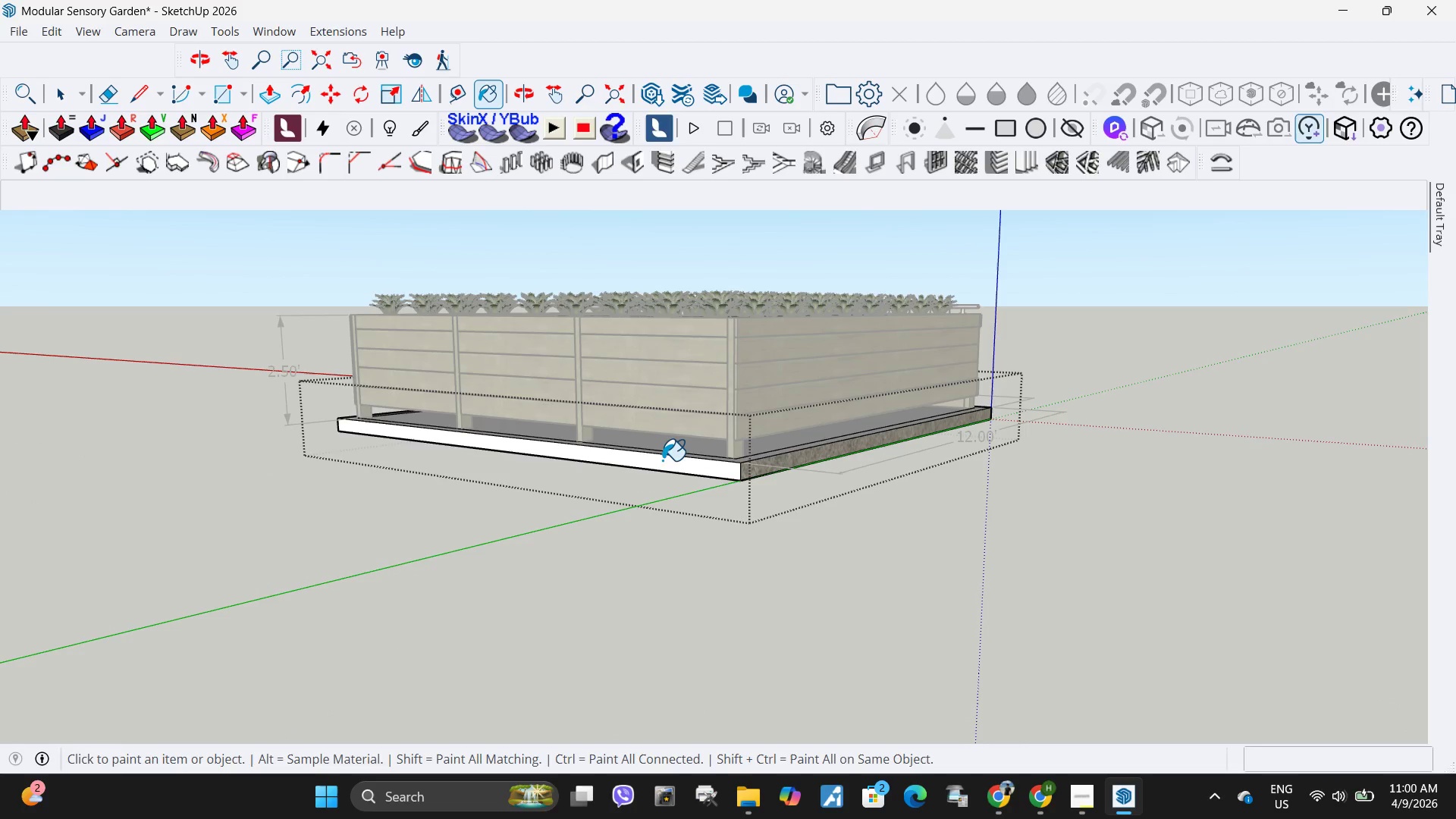 
left_click([663, 459])
 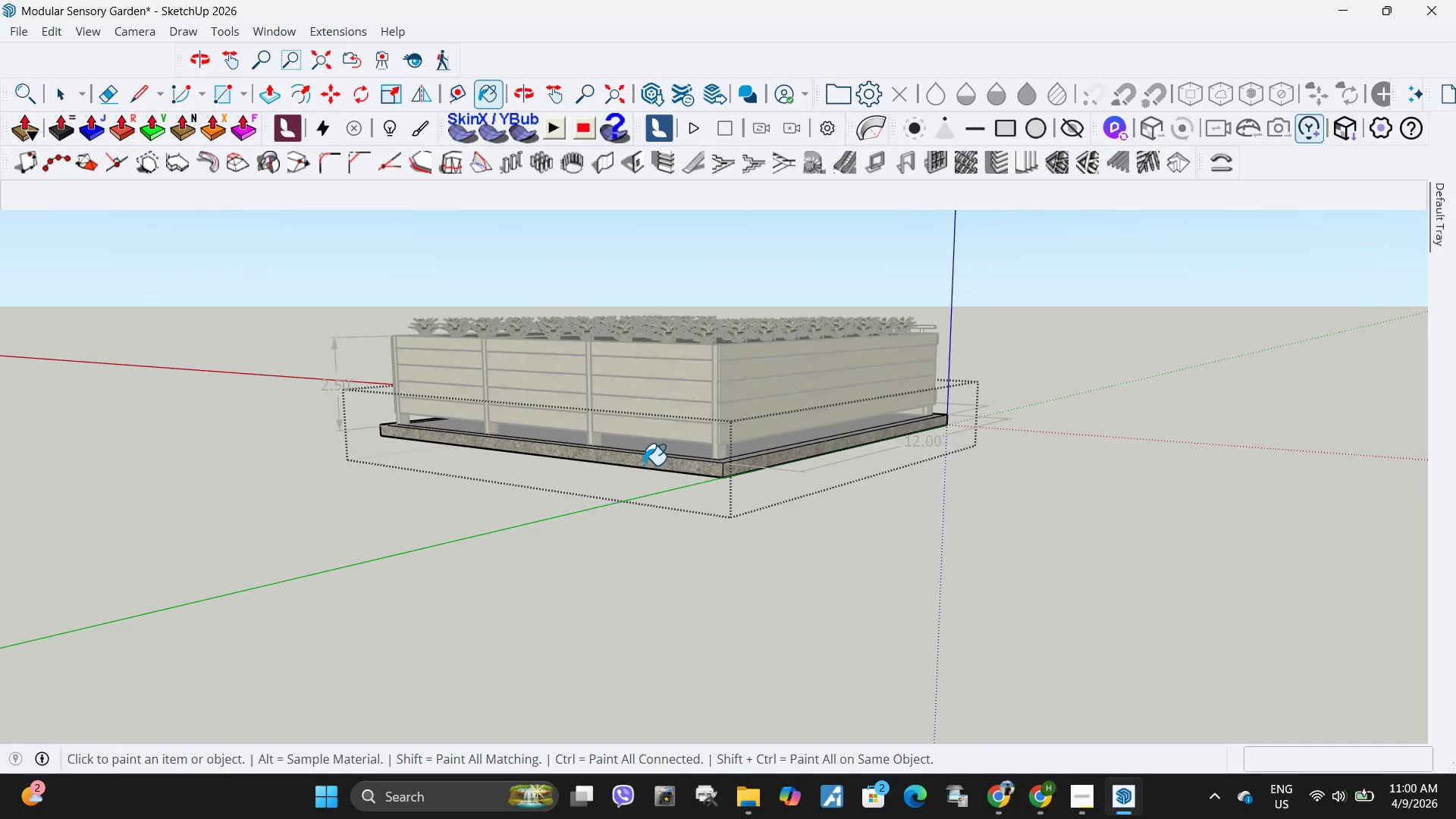 
scroll: coordinate [643, 465], scroll_direction: down, amount: 3.0
 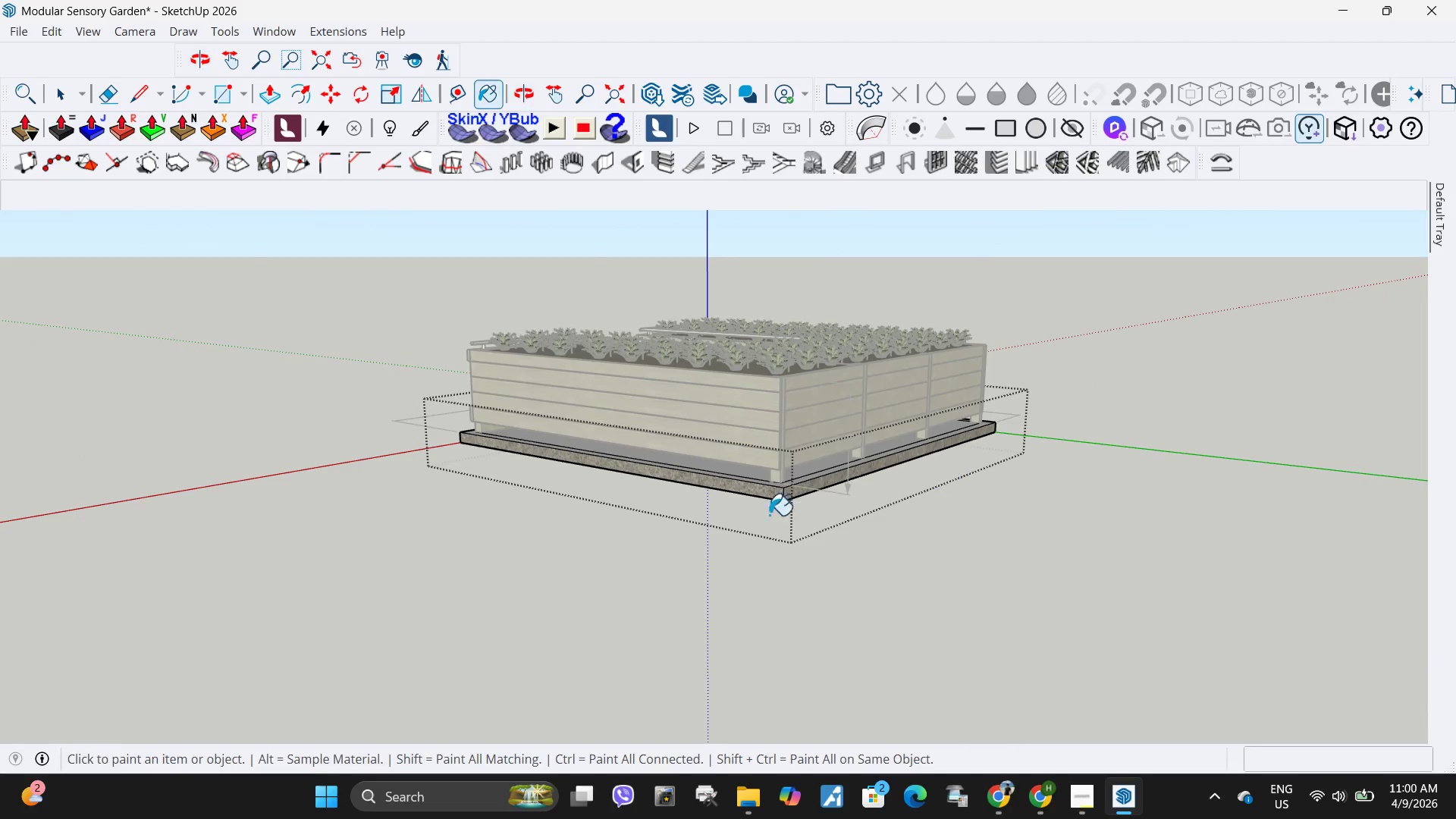 
scroll: coordinate [710, 515], scroll_direction: up, amount: 4.0
 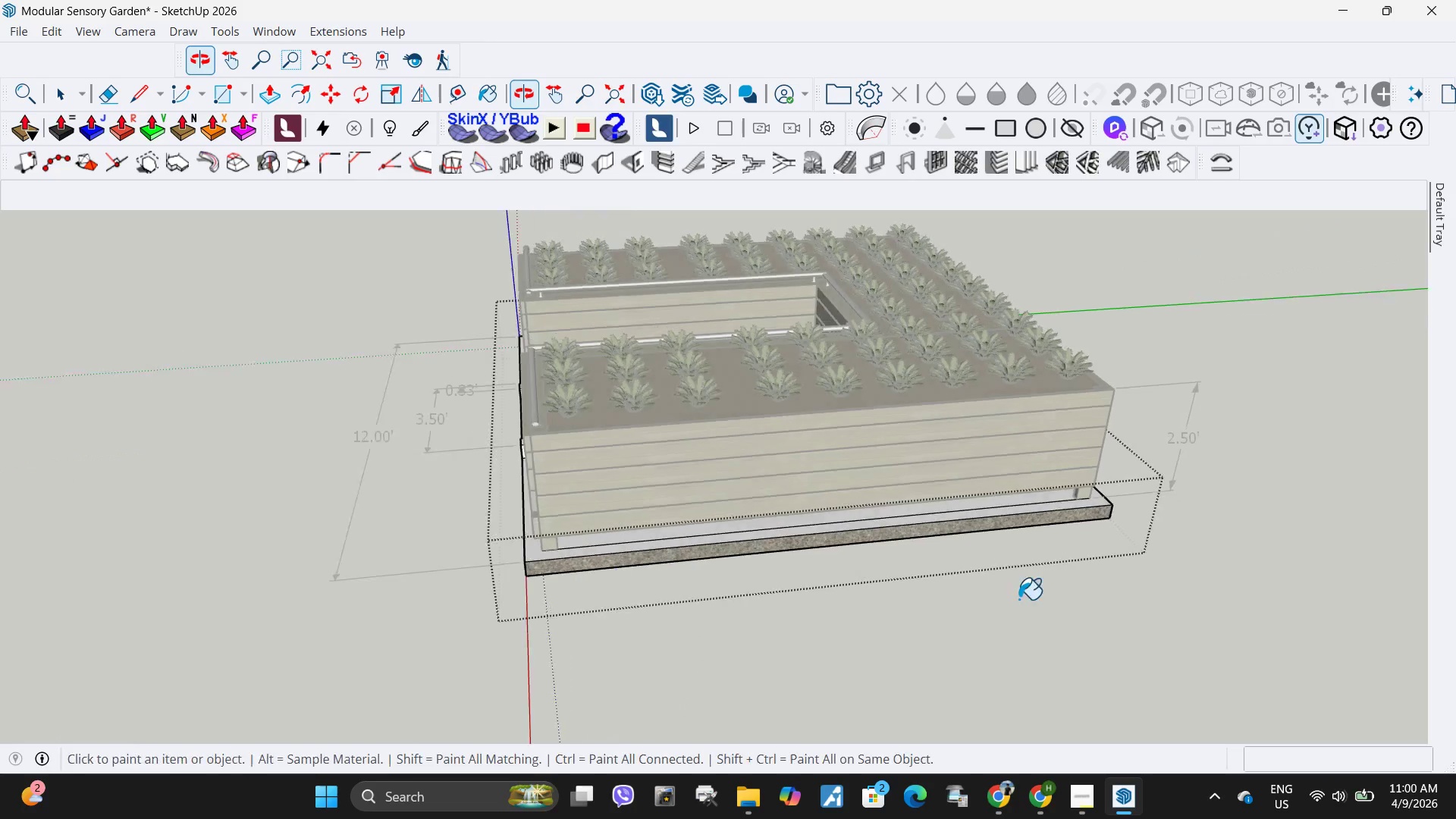 
scroll: coordinate [611, 552], scroll_direction: down, amount: 3.0
 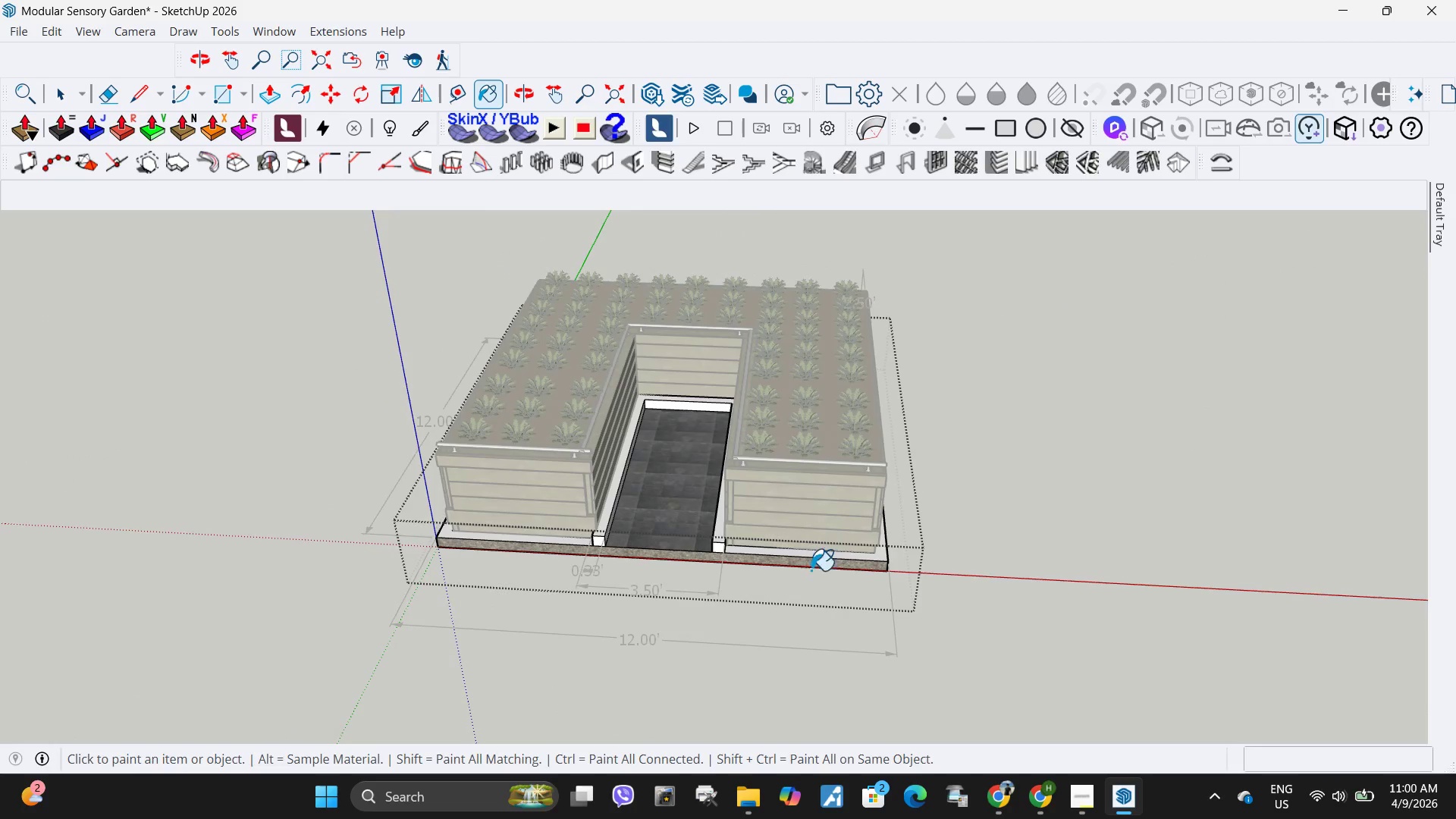 
scroll: coordinate [589, 571], scroll_direction: up, amount: 5.0
 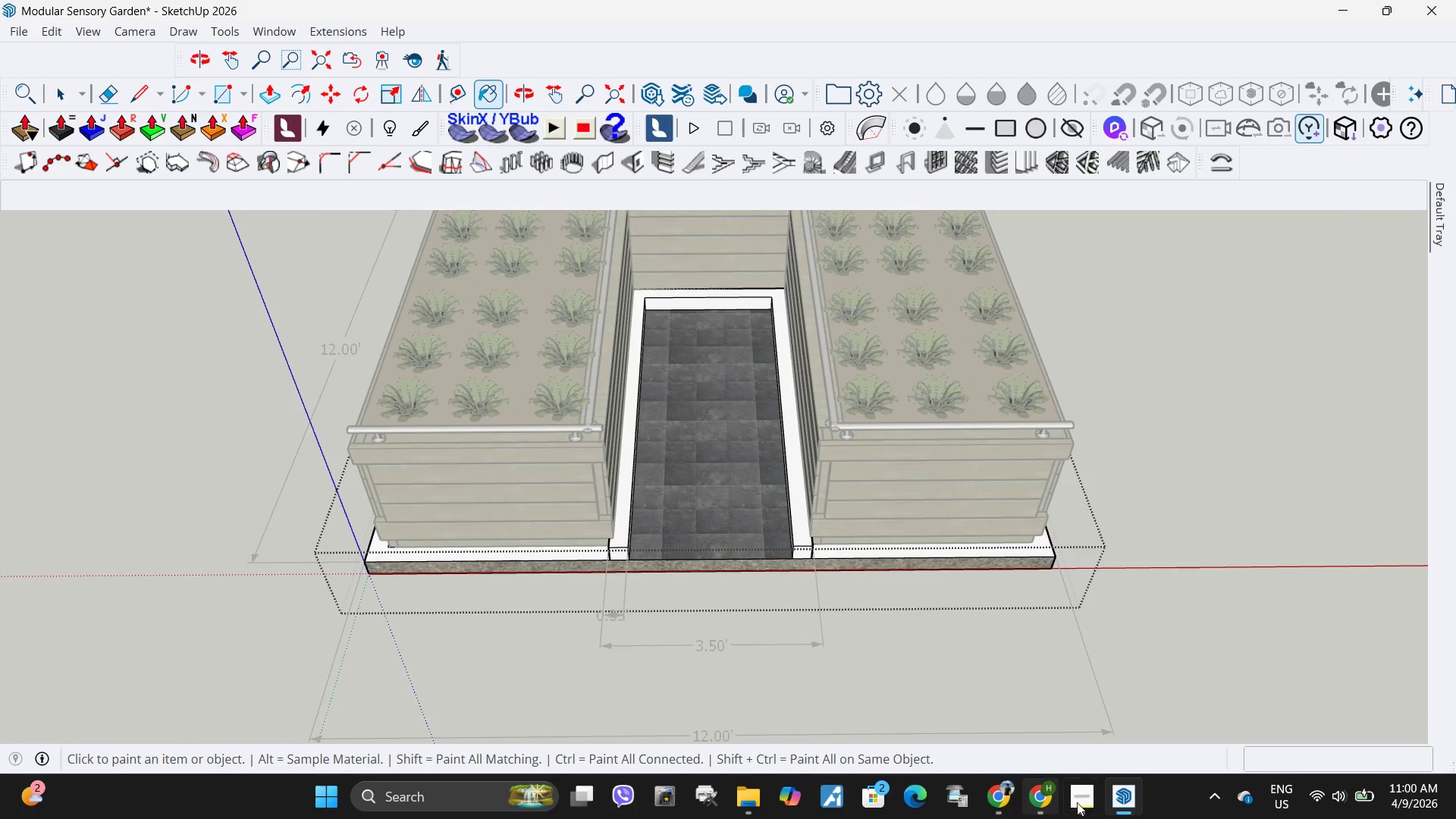 
left_click([1046, 805])
 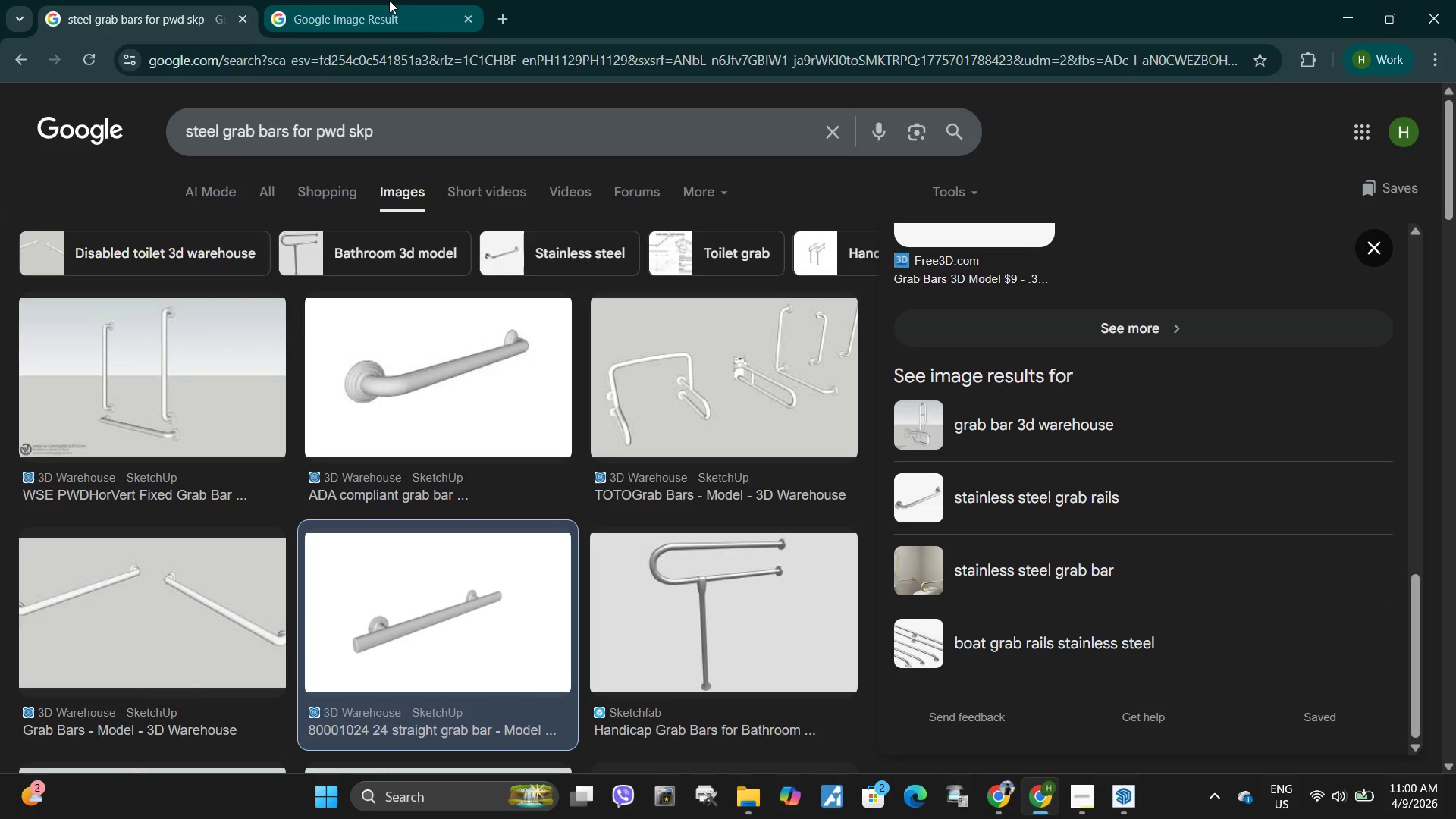 
left_click([389, 0])
 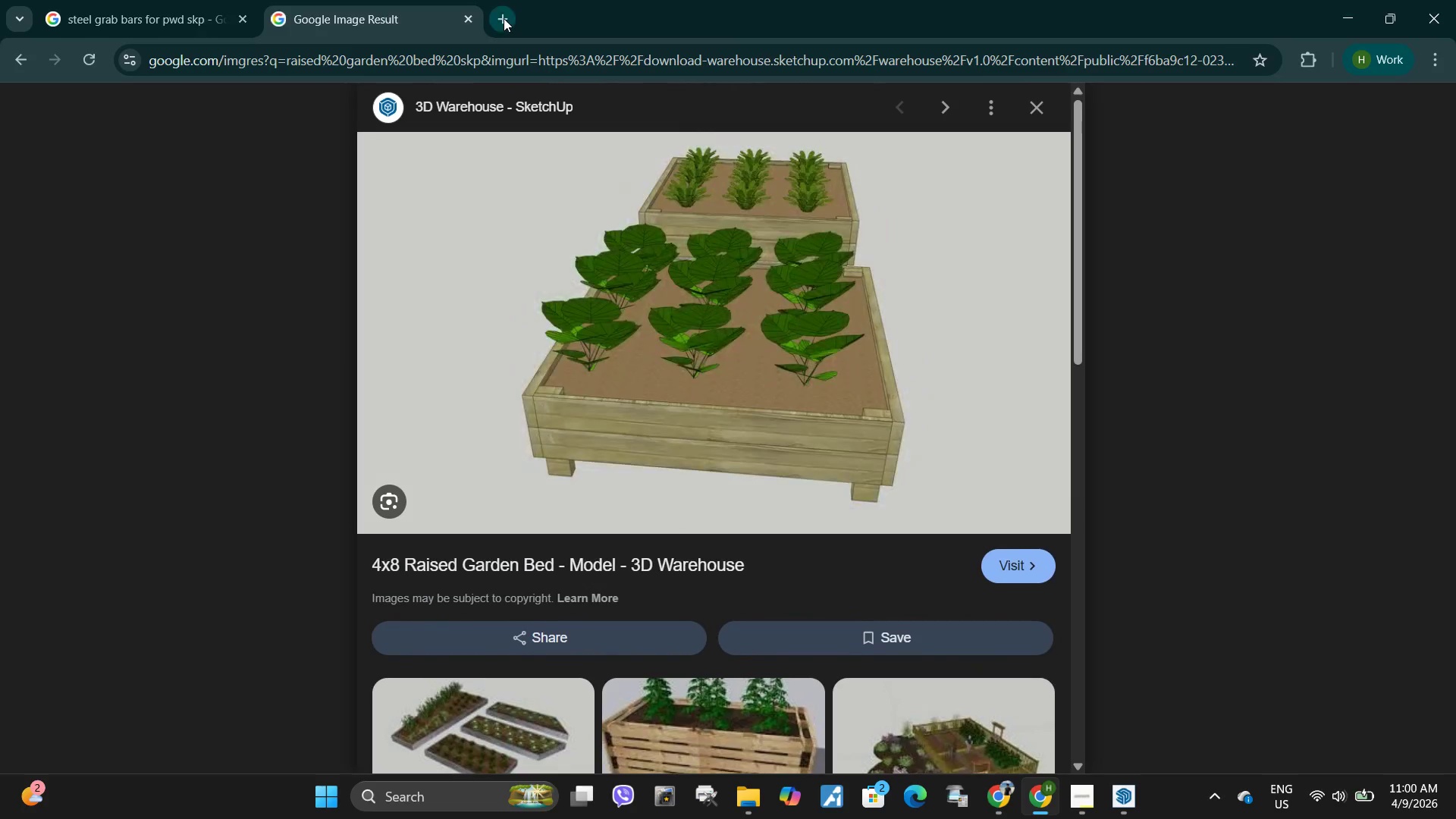 
left_click([504, 18])
 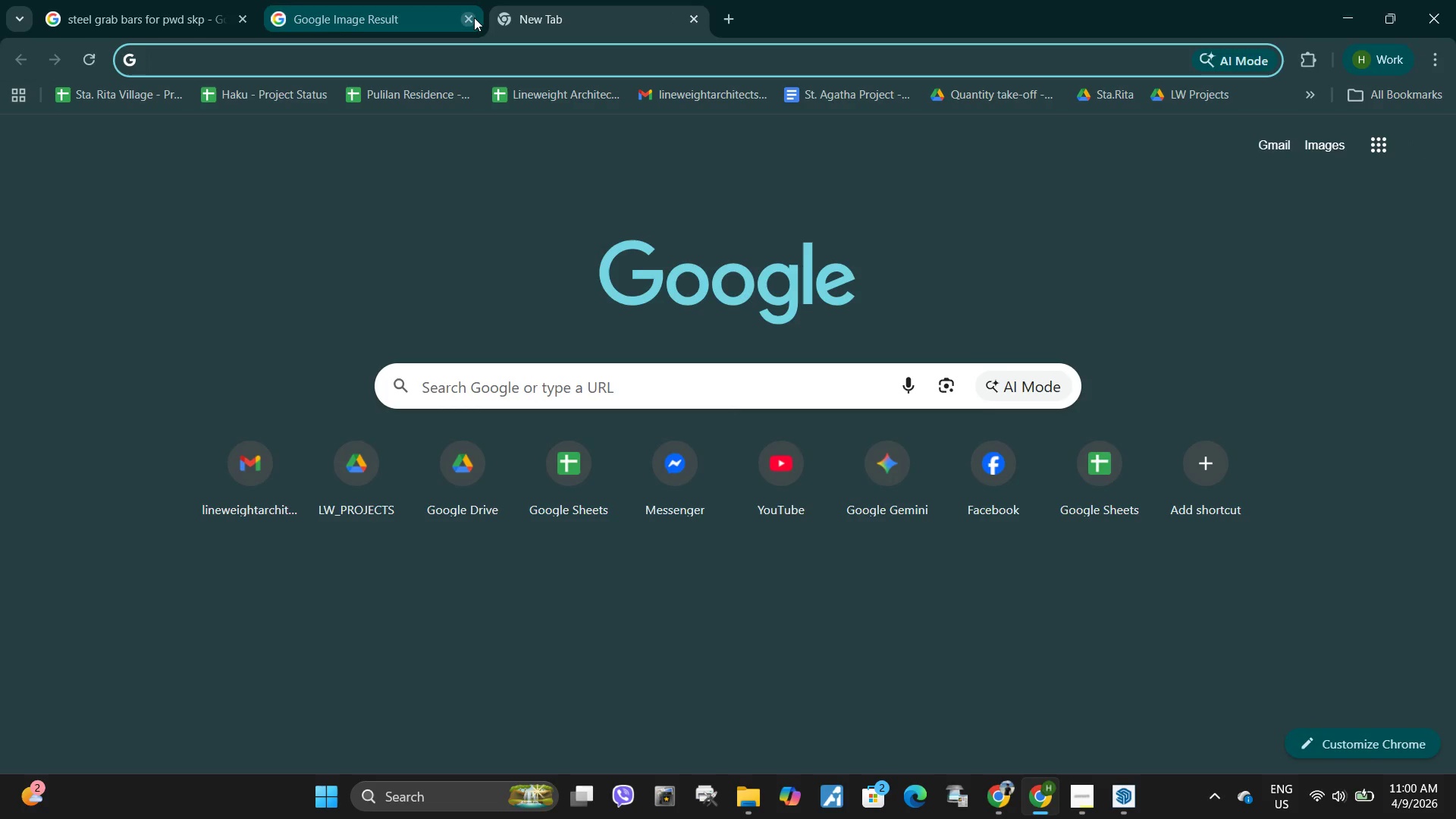 
left_click([474, 17])
 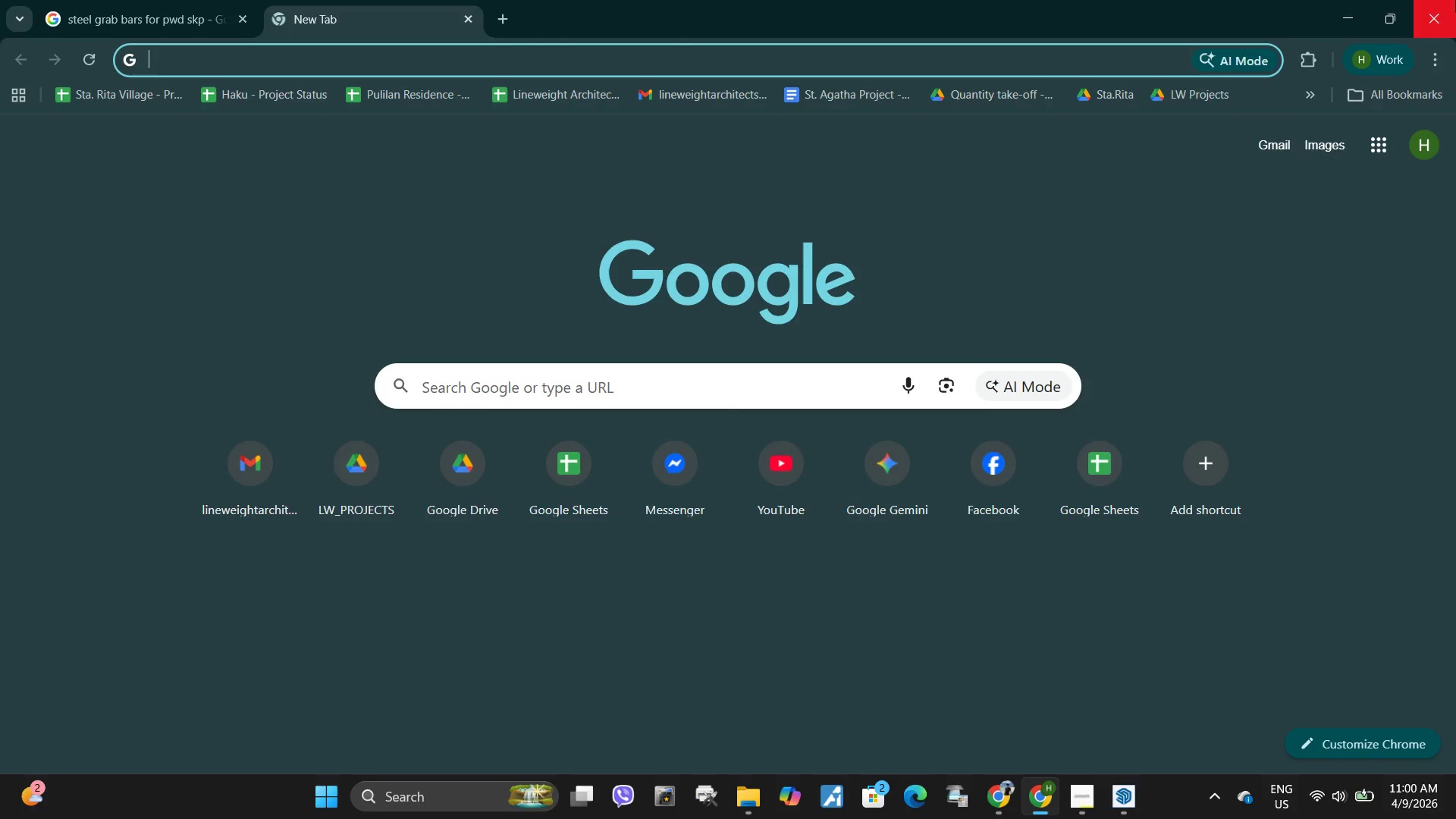 
left_click([1455, 0])
 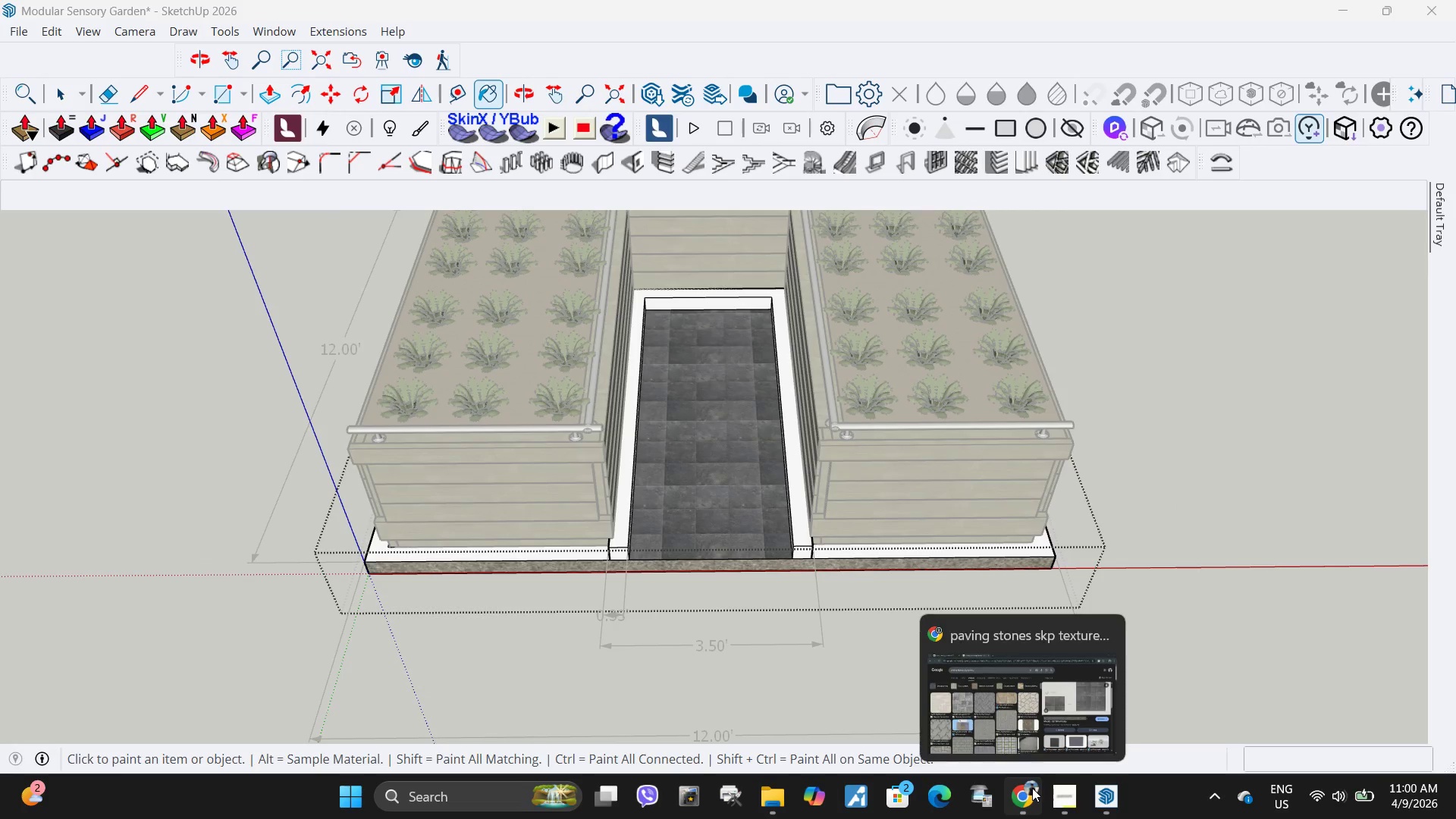 
left_click([1031, 699])
 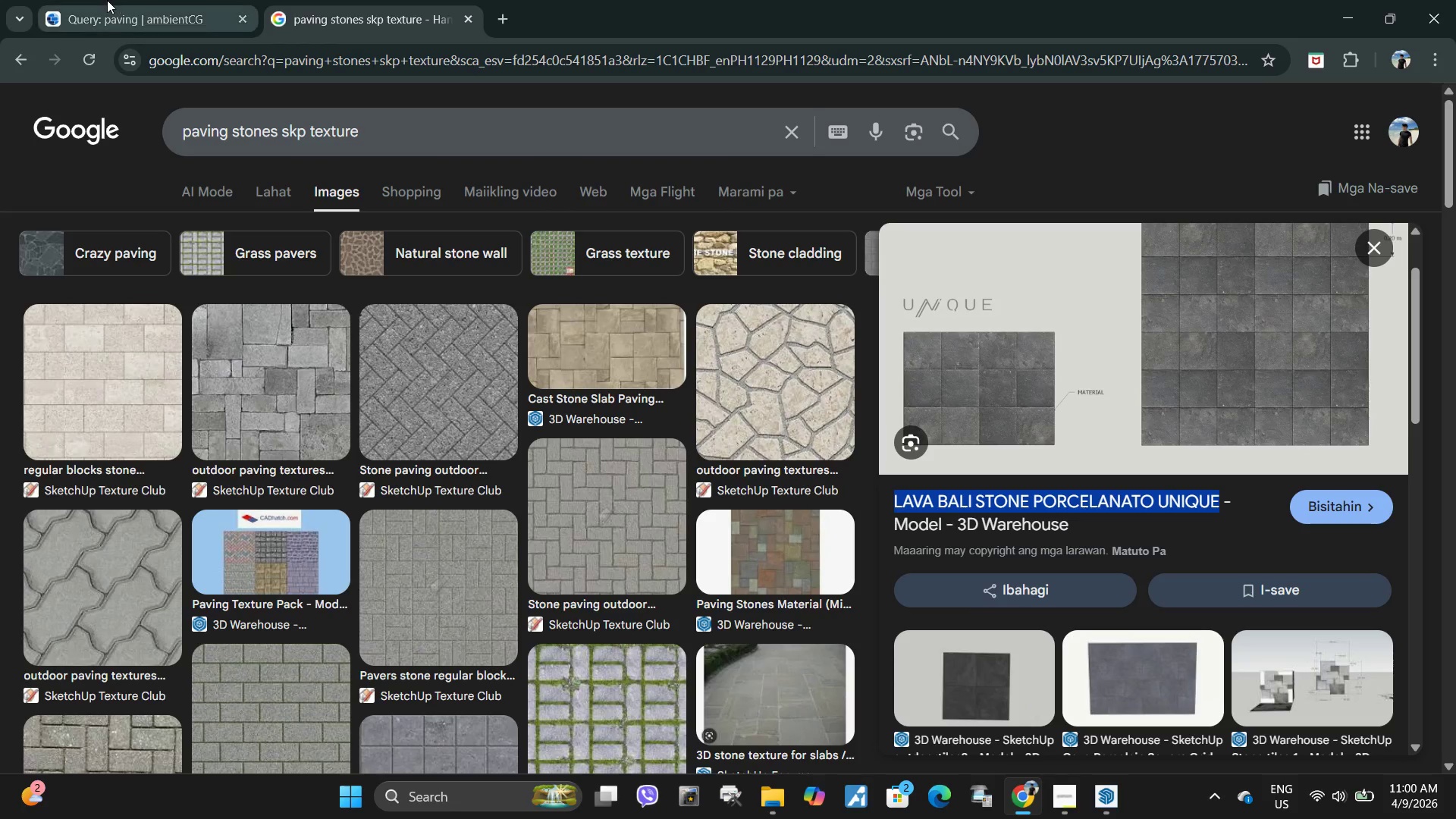 
left_click([106, 0])
 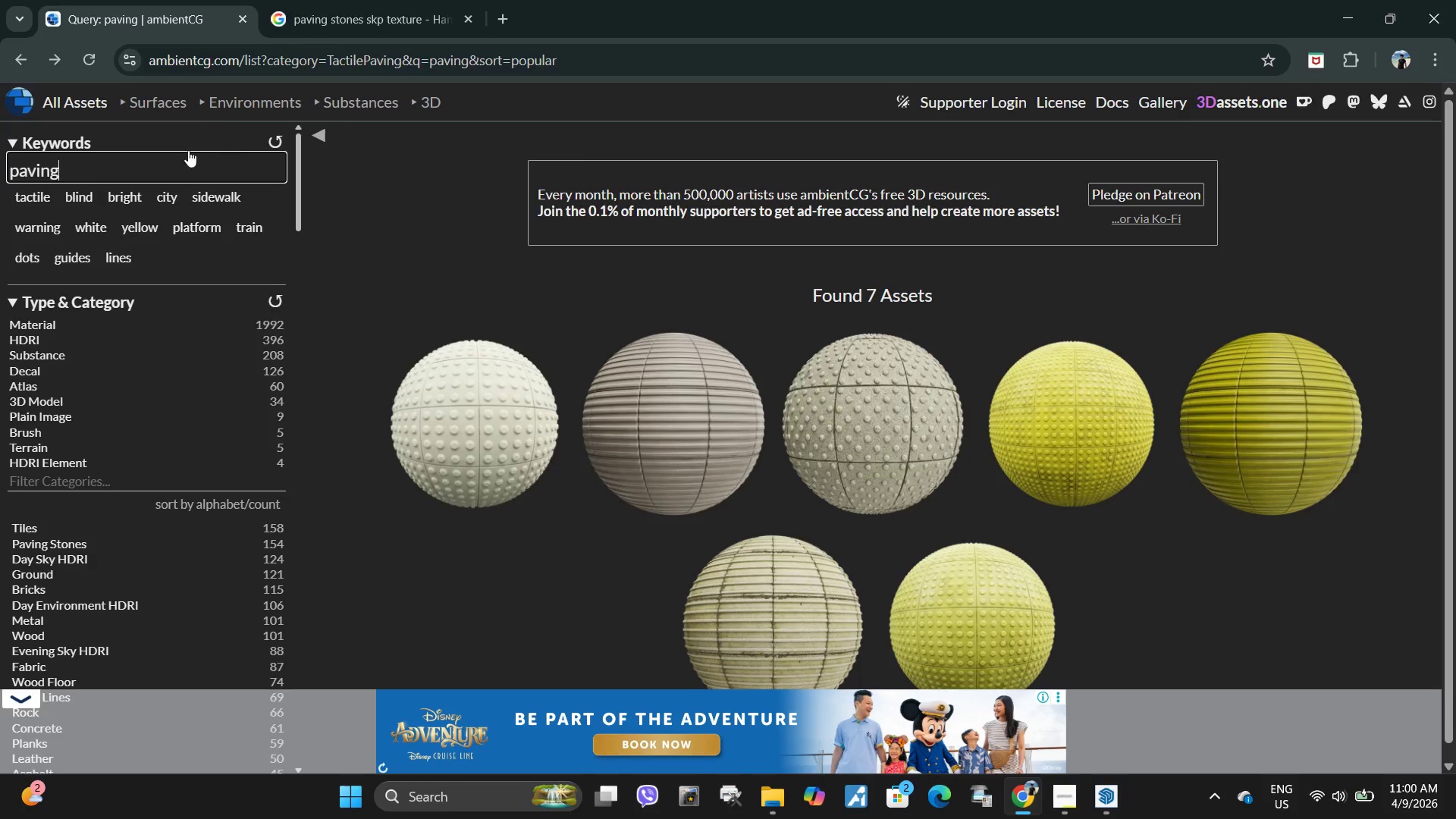 
left_click([174, 157])
 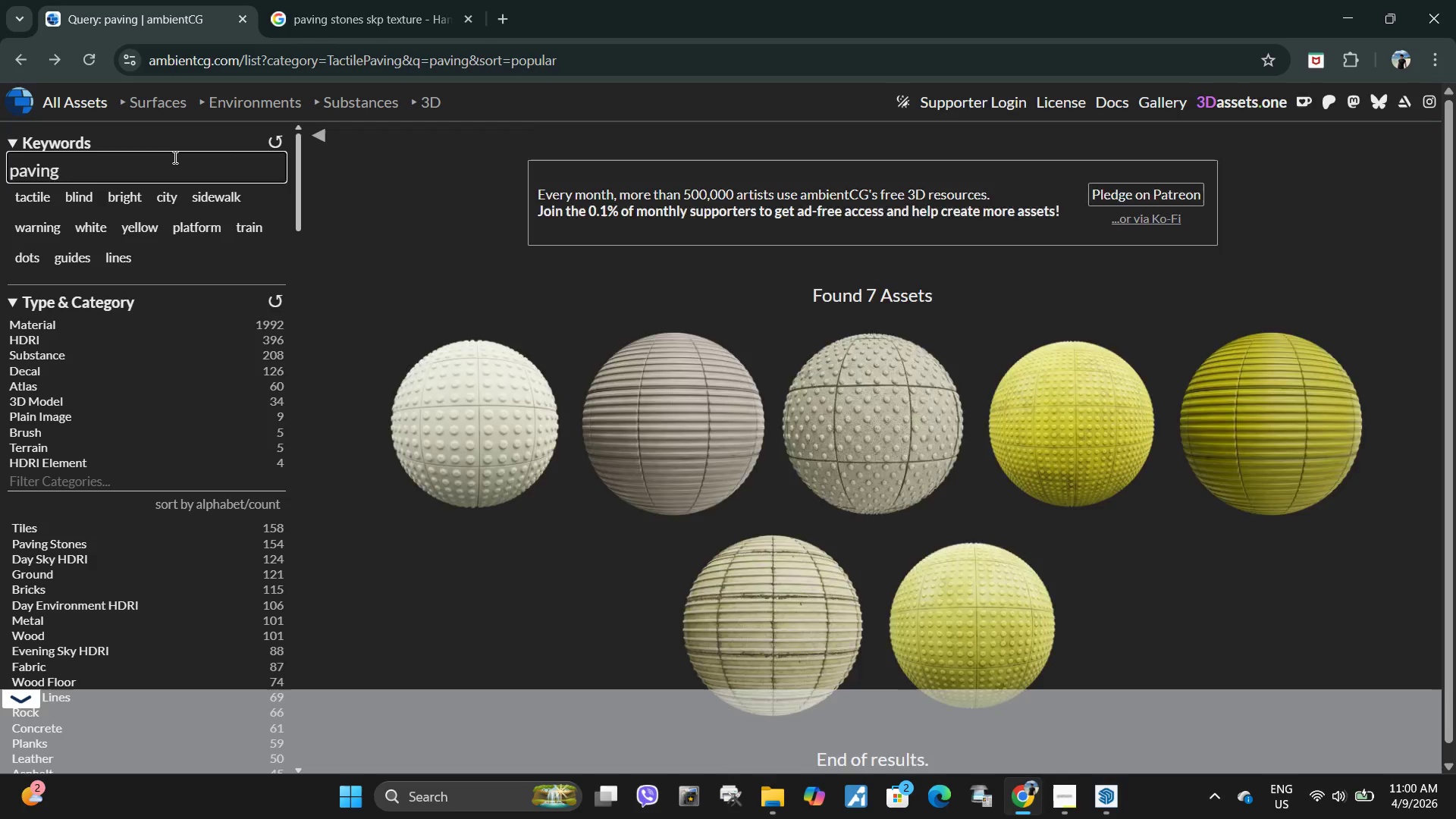 
hold_key(key=Backspace, duration=0.89)
 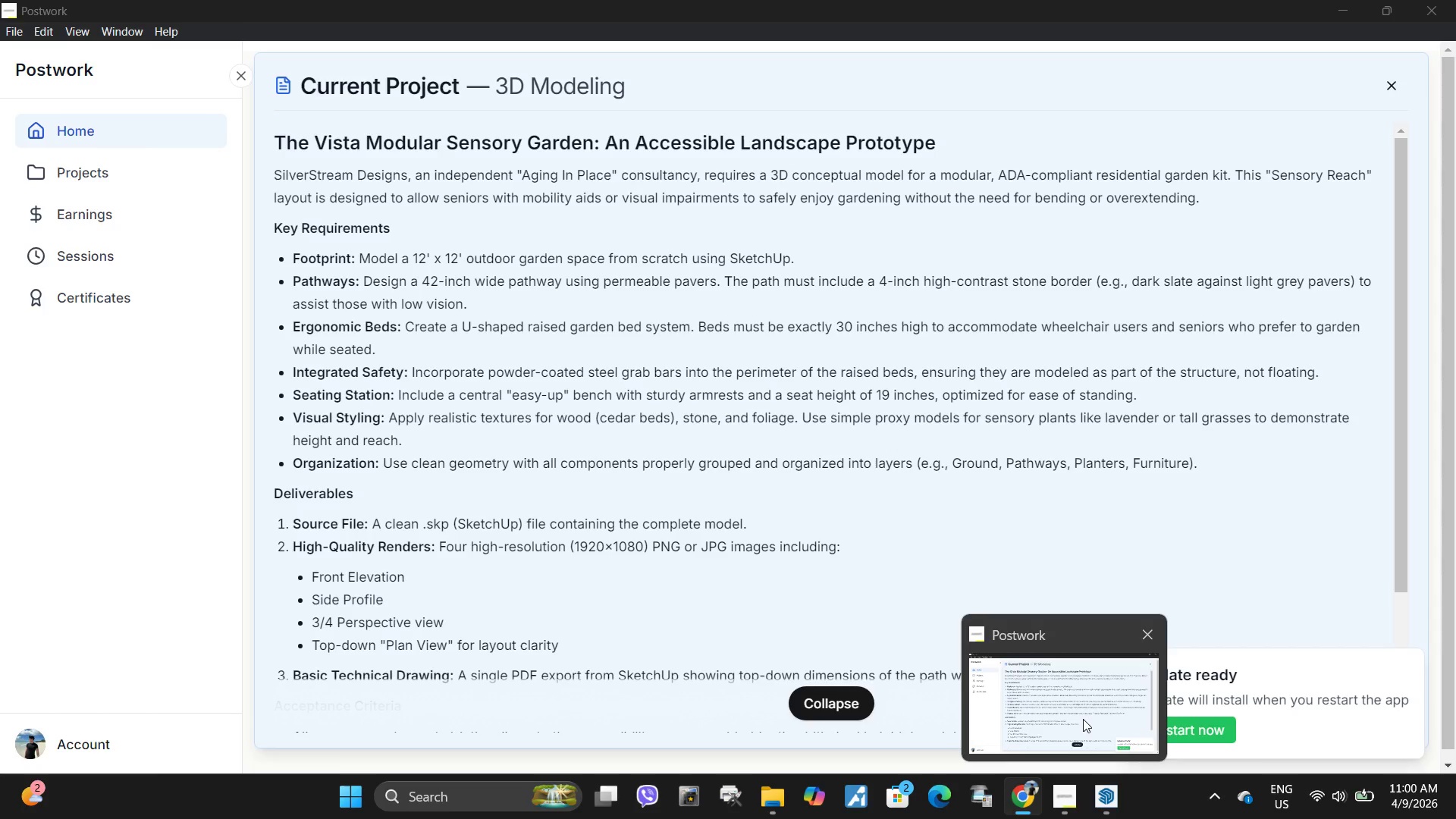 
wait(5.66)
 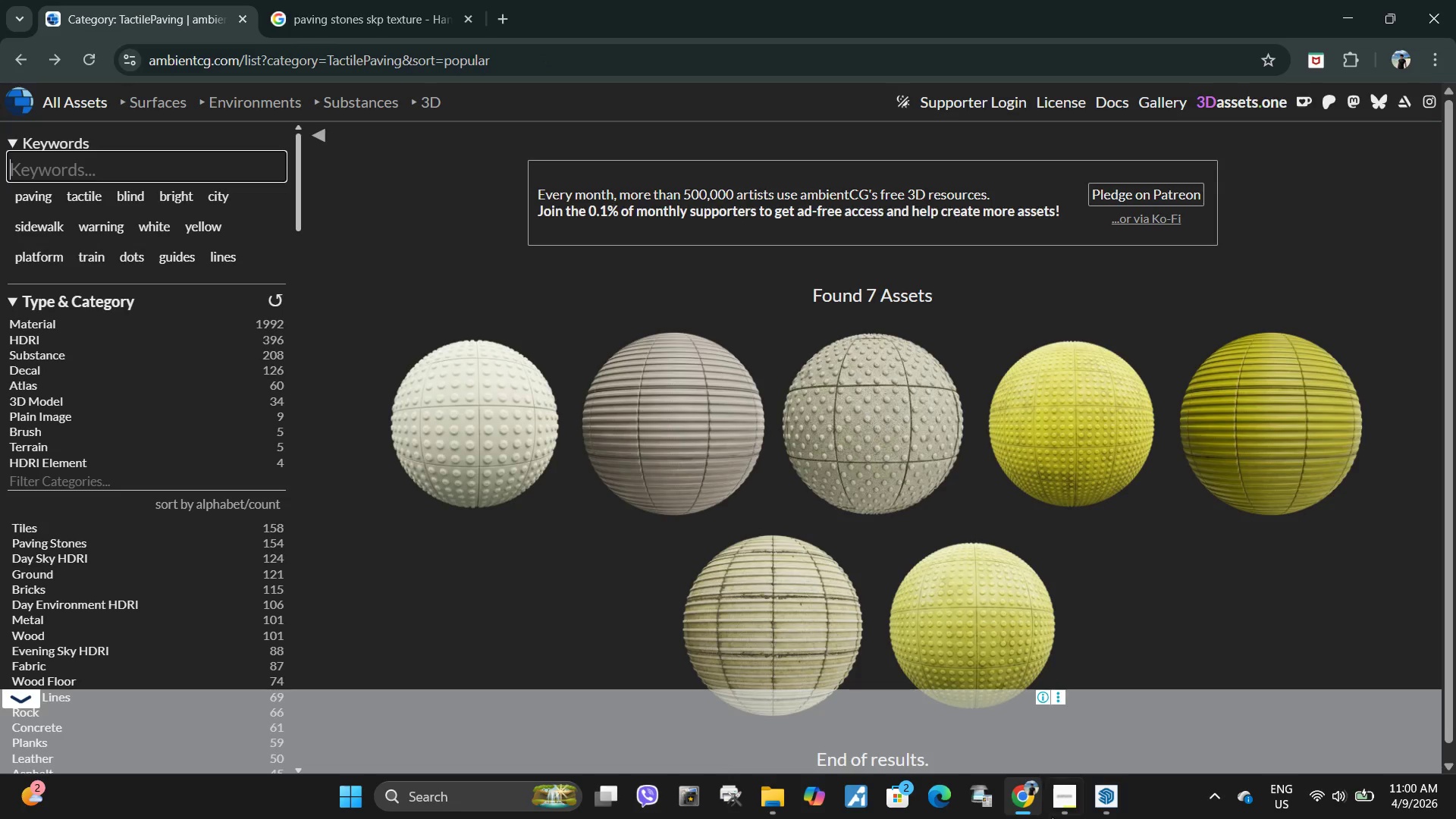 
left_click([221, 164])
 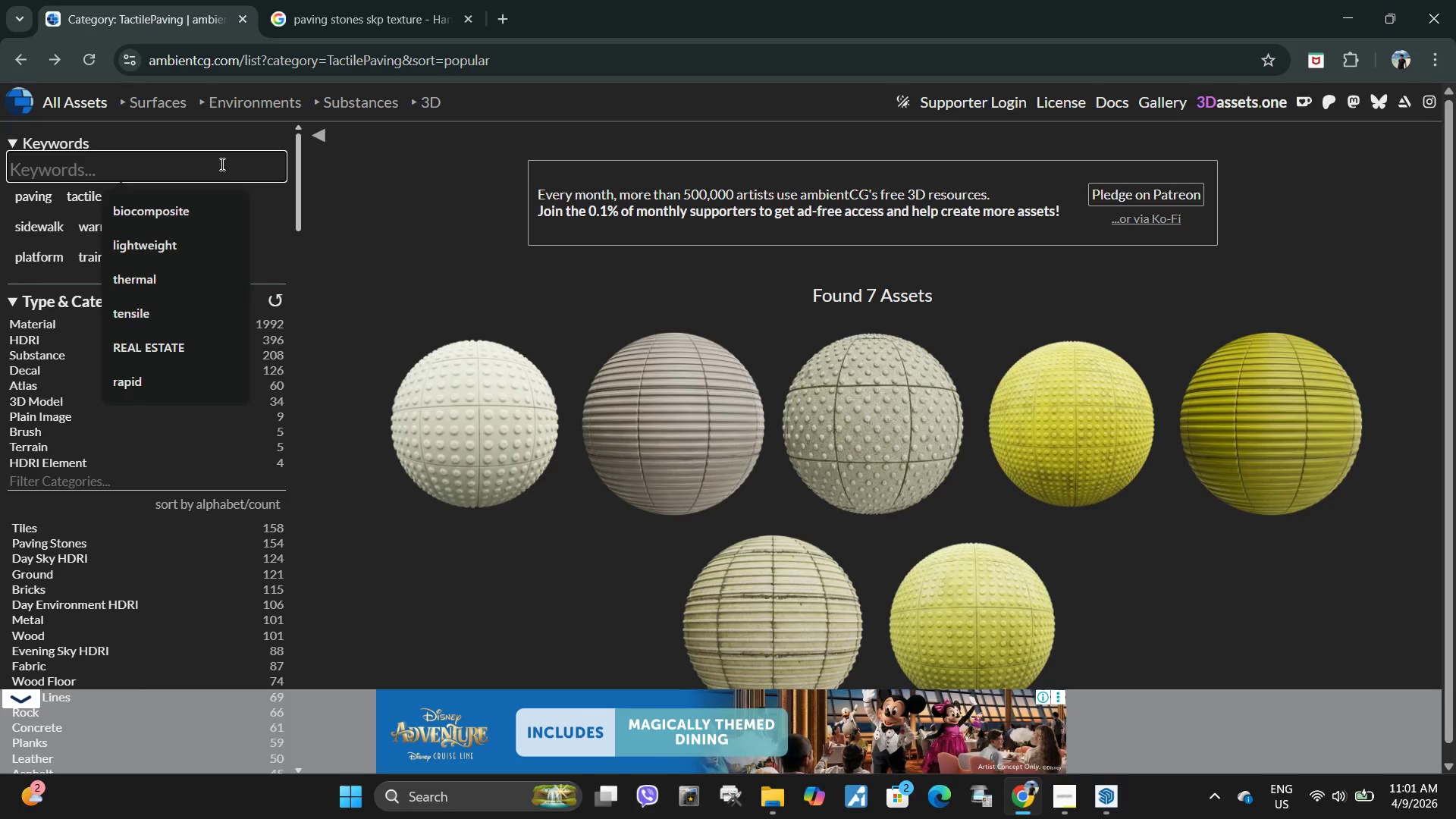 
type(slate)
 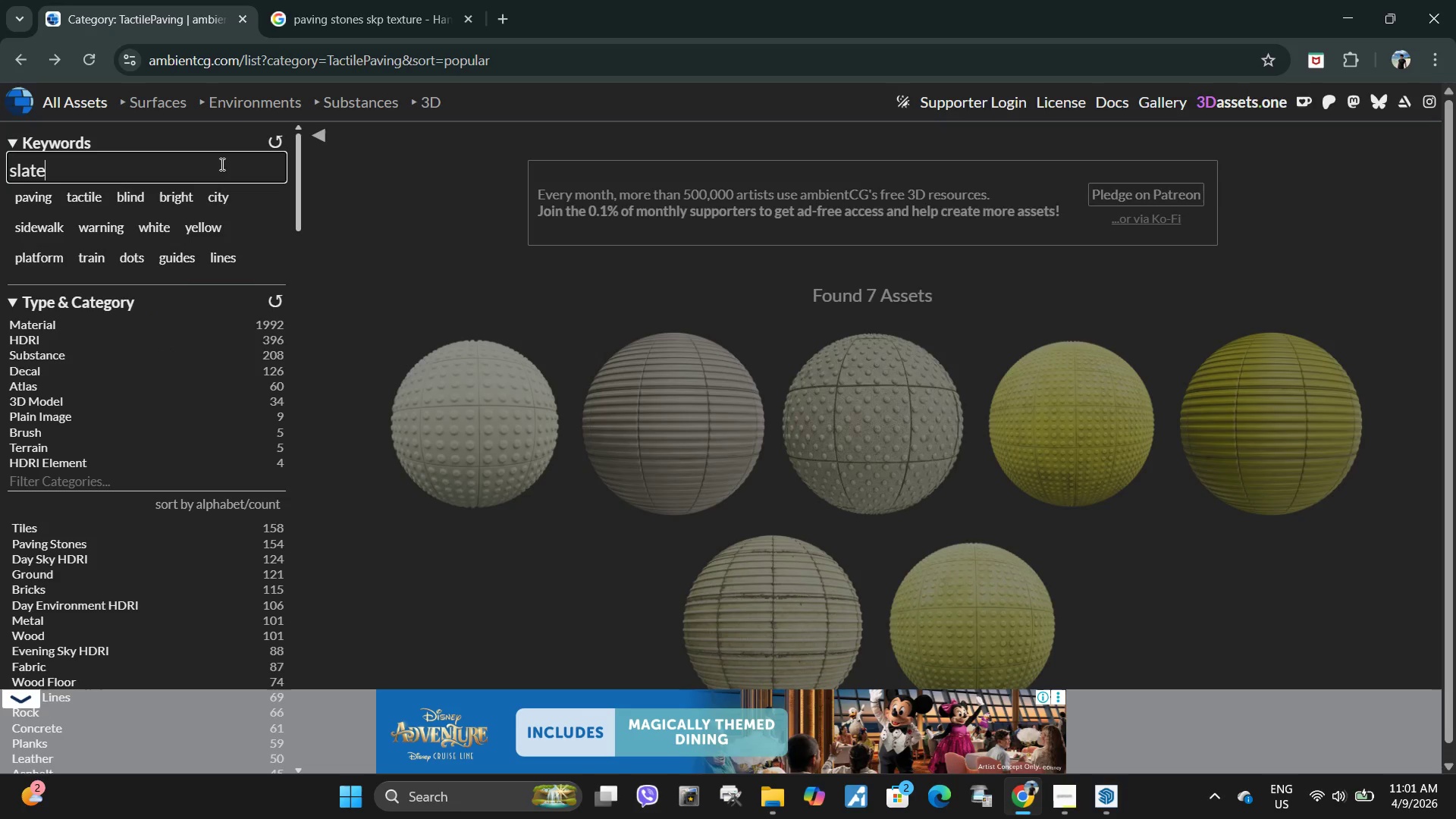 
key(Enter)
 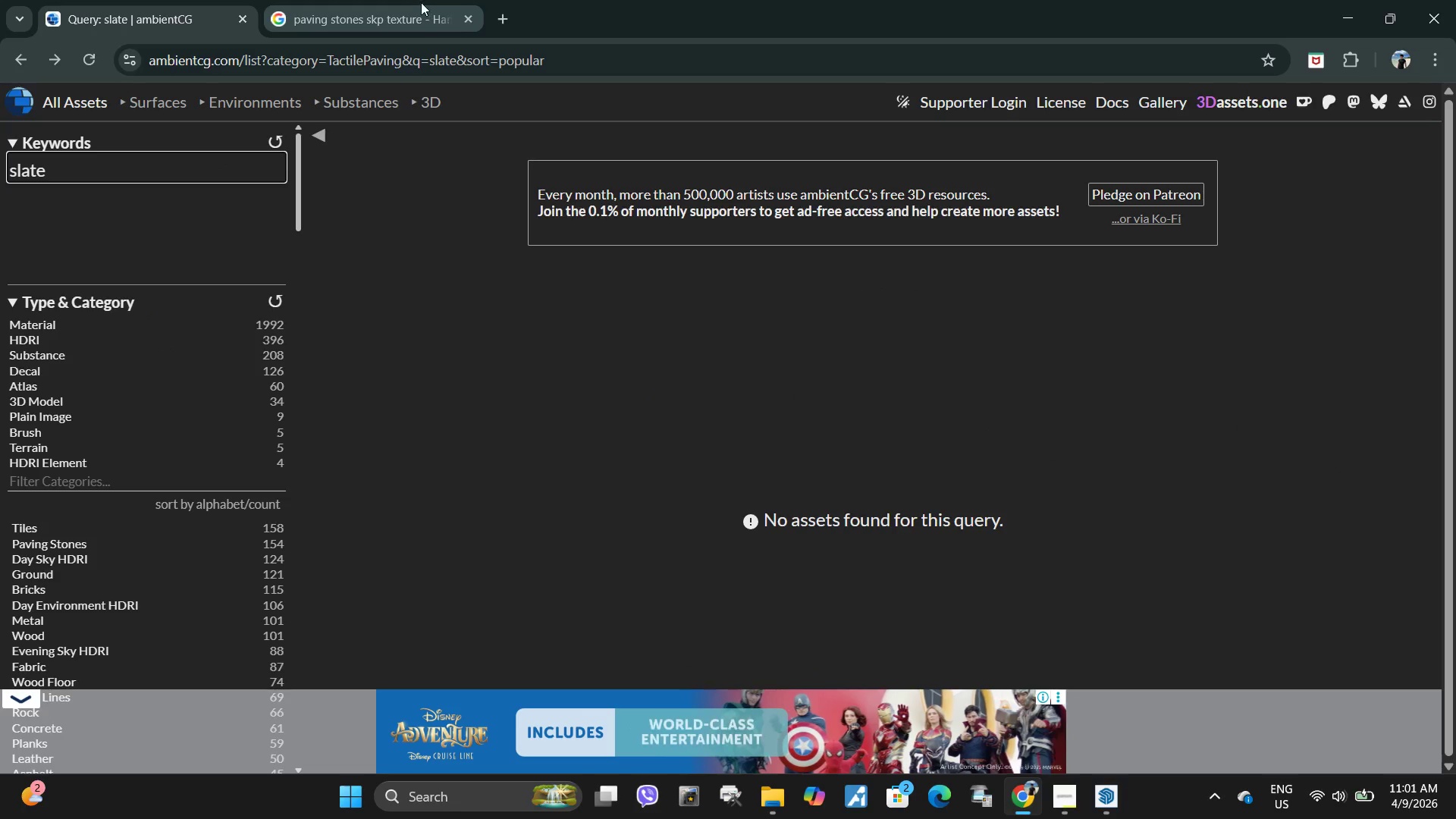 
double_click([415, 58])
 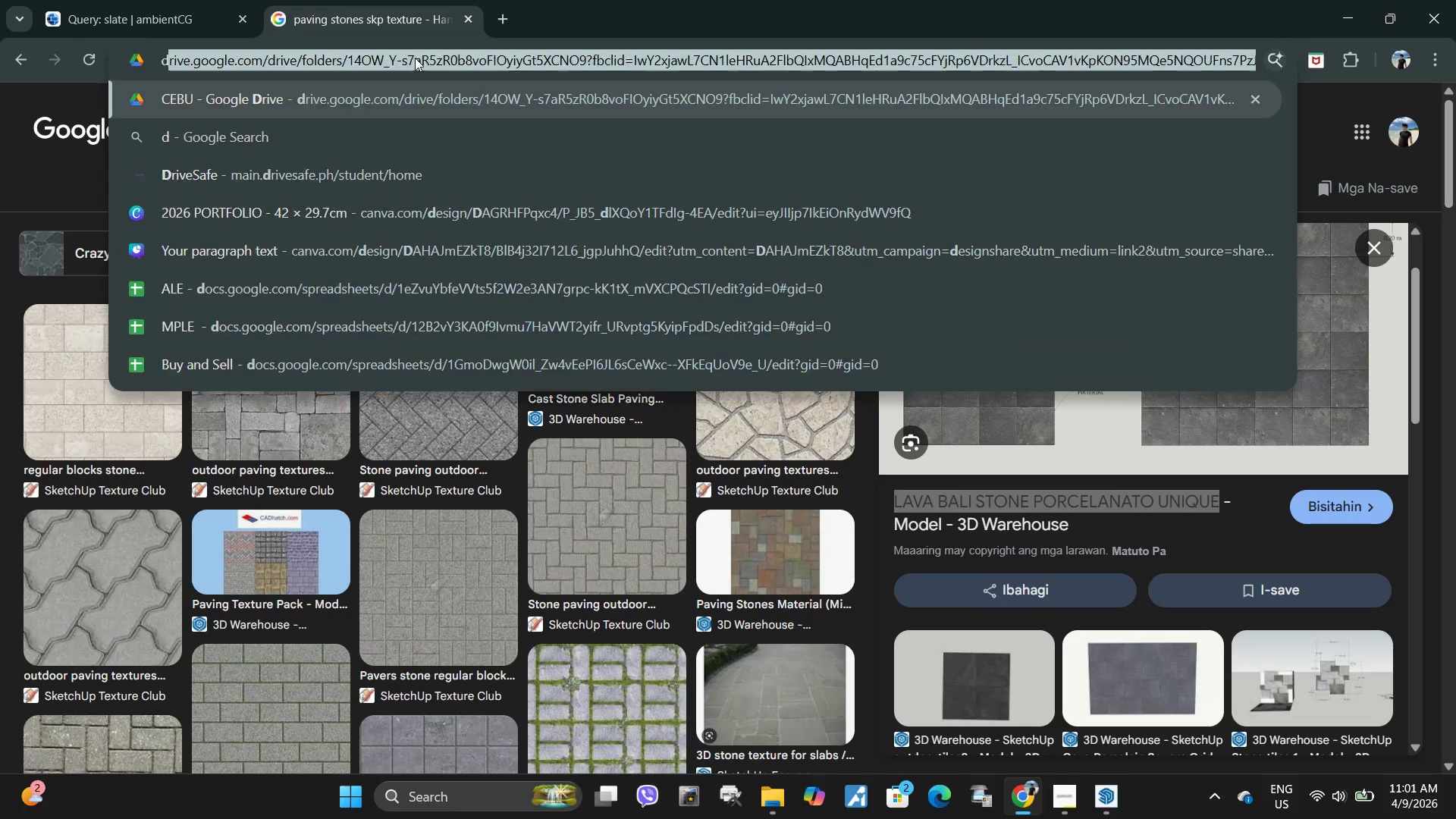 
type(dark slate skp)
 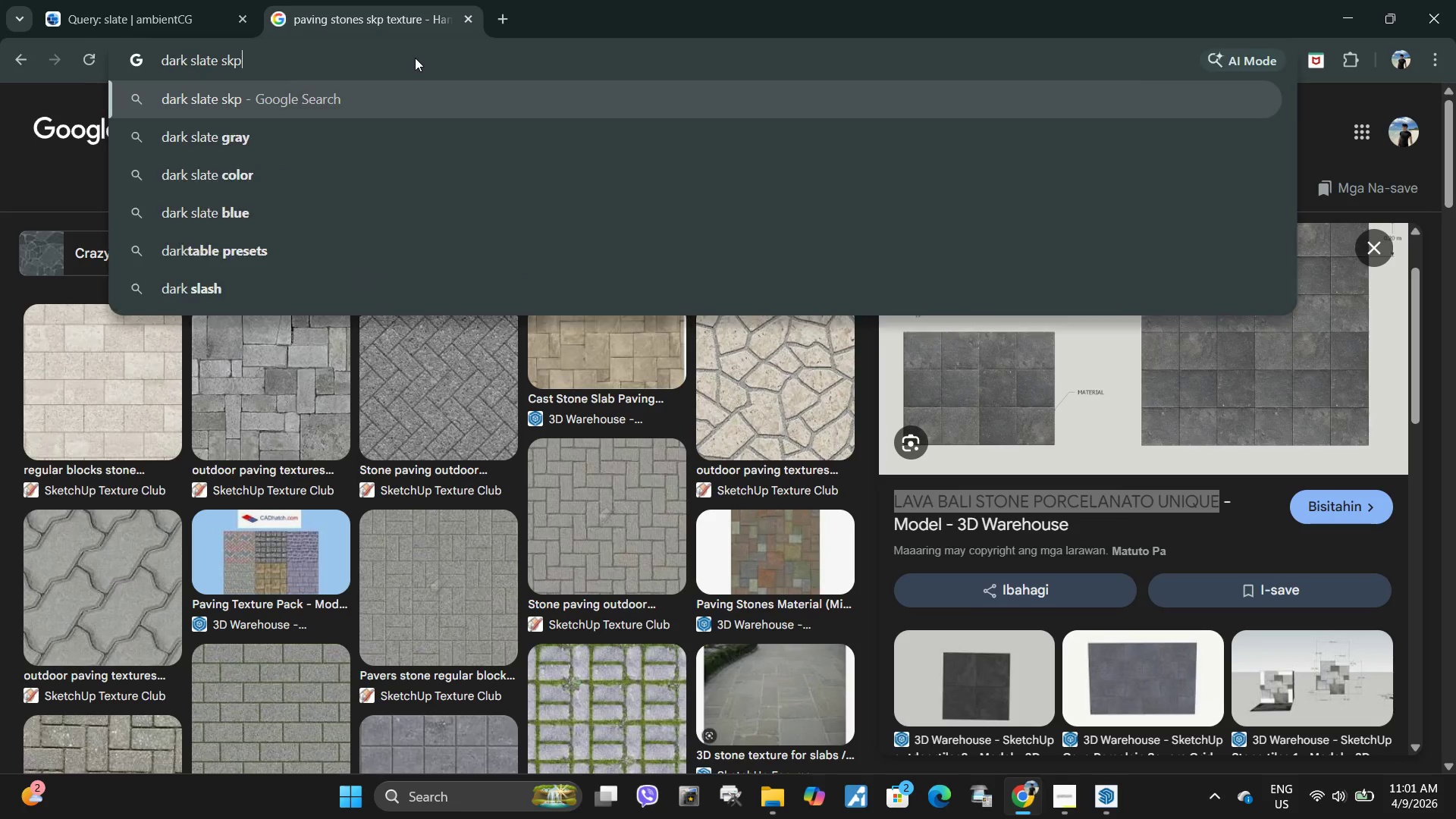 
key(Enter)
 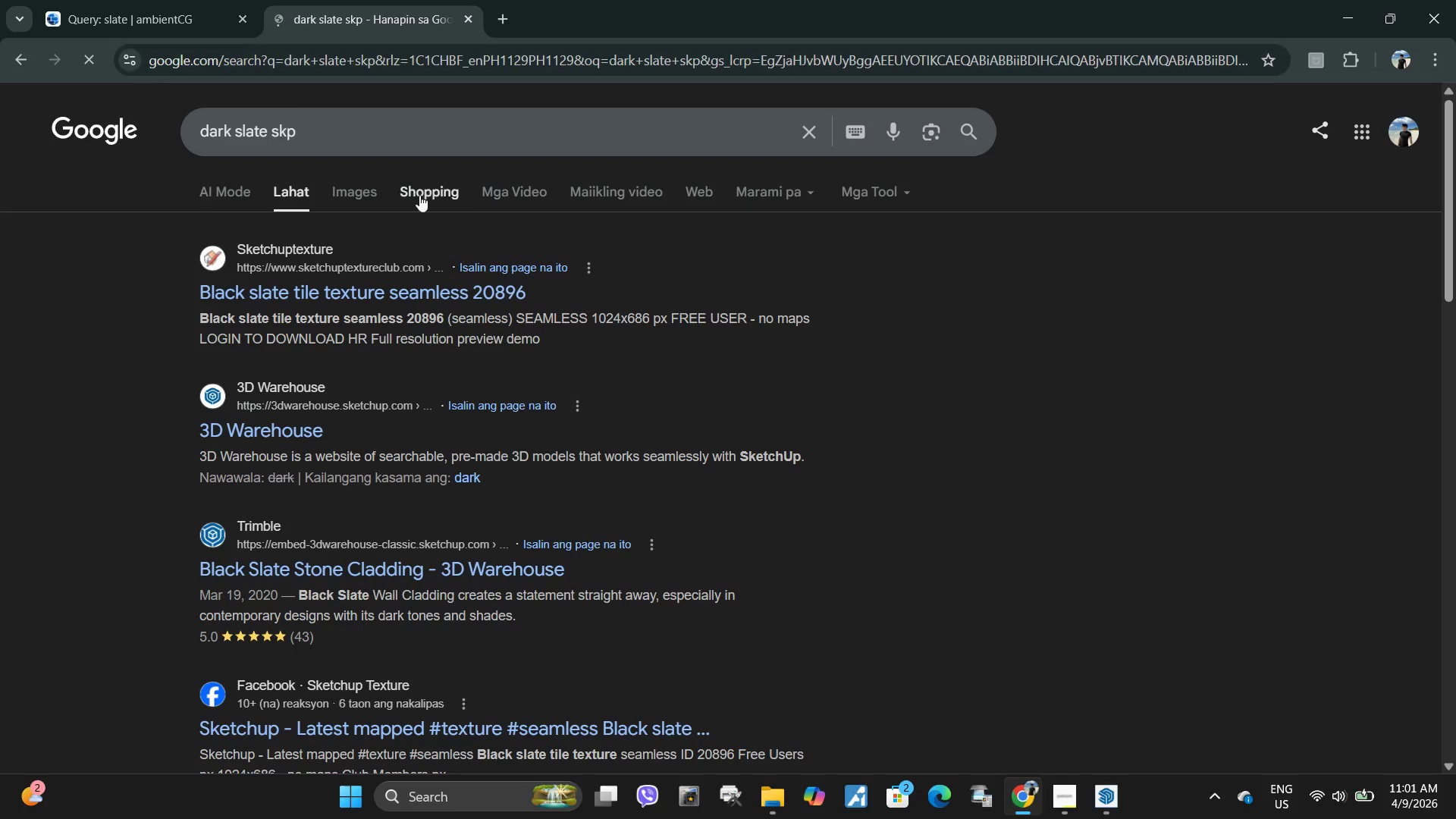 
left_click([362, 190])
 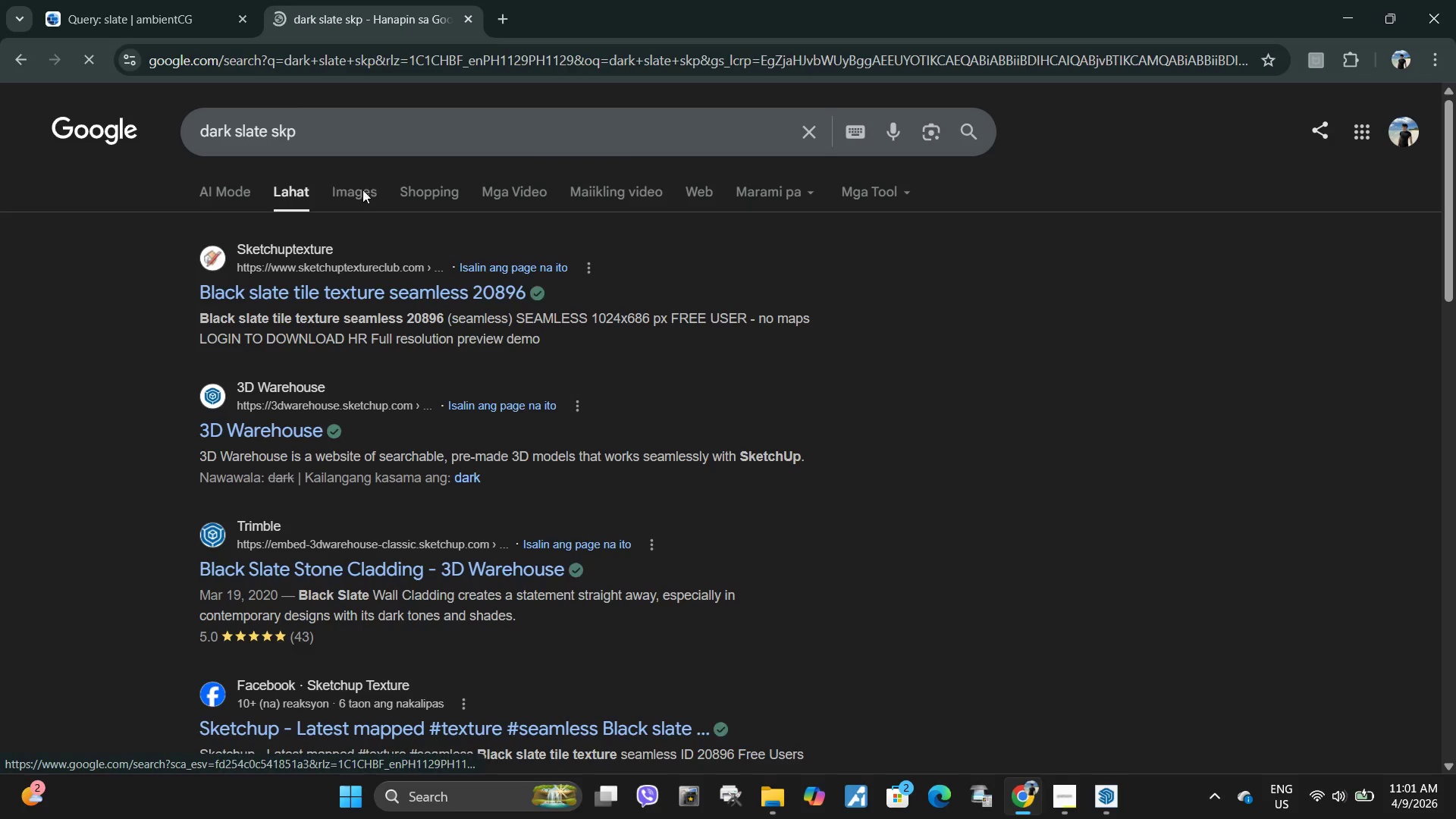 
mouse_move([422, 162])
 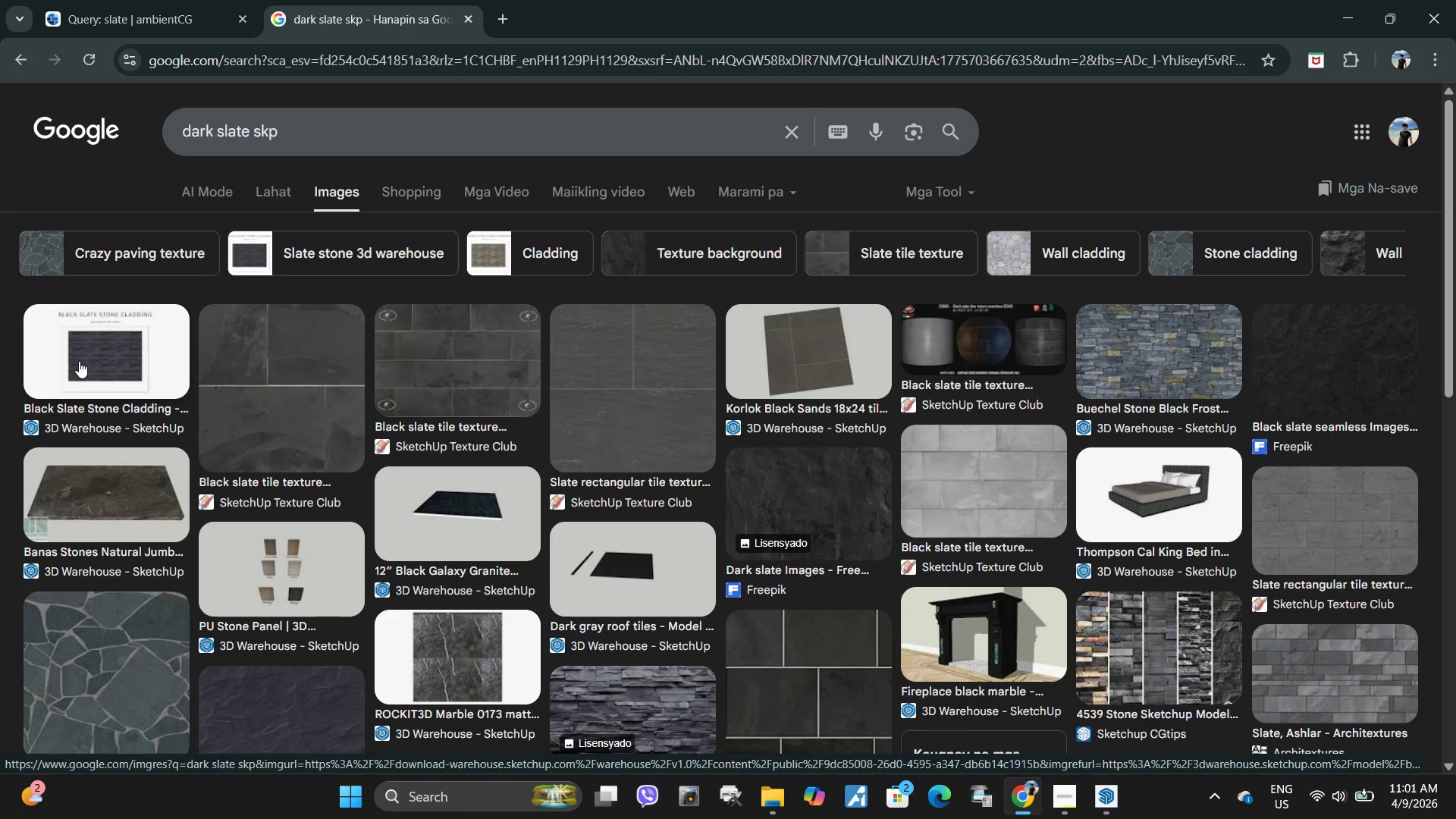 
wait(6.47)
 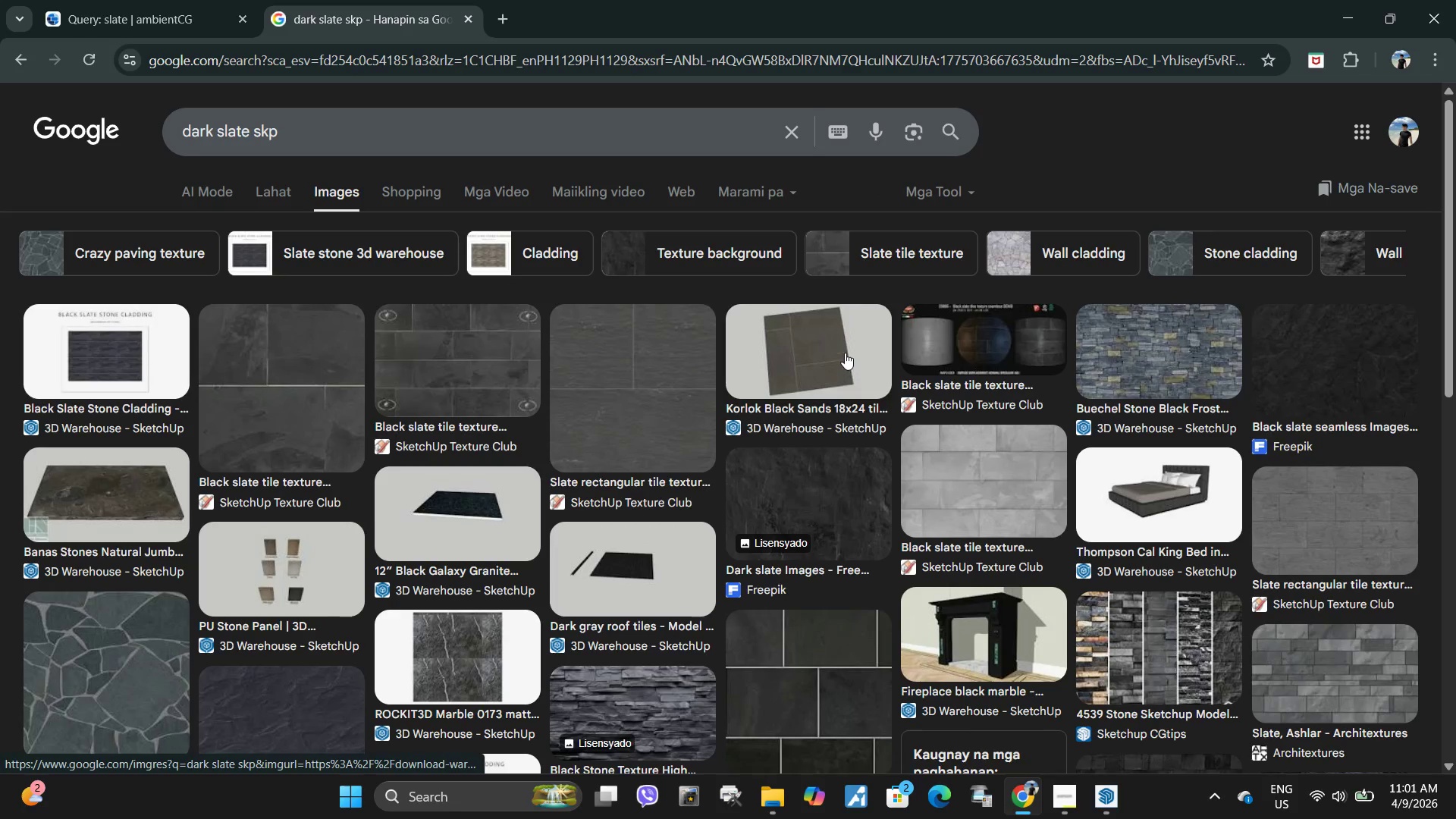 
left_click([804, 363])
 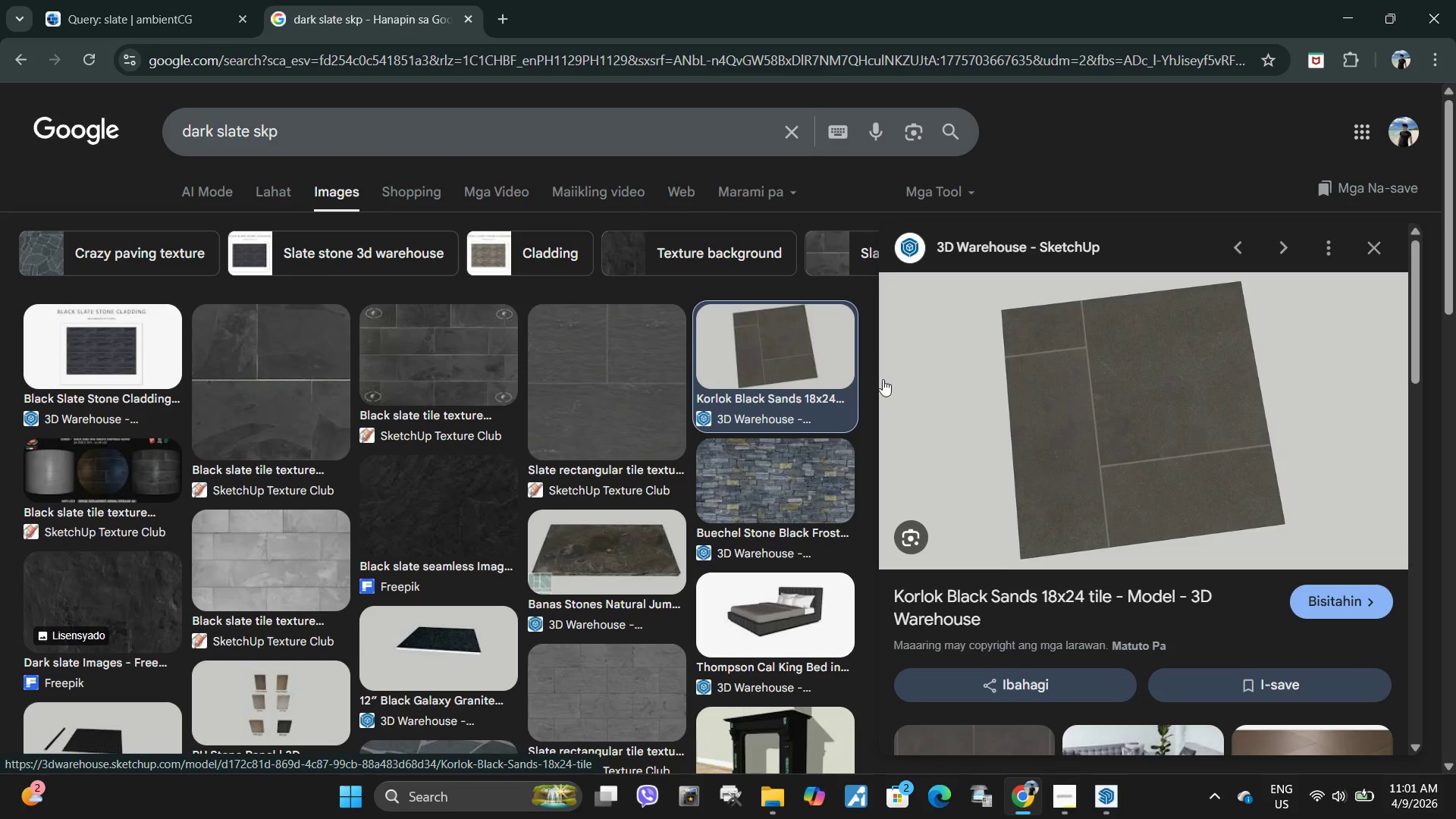 
scroll: coordinate [935, 436], scroll_direction: down, amount: 1.0
 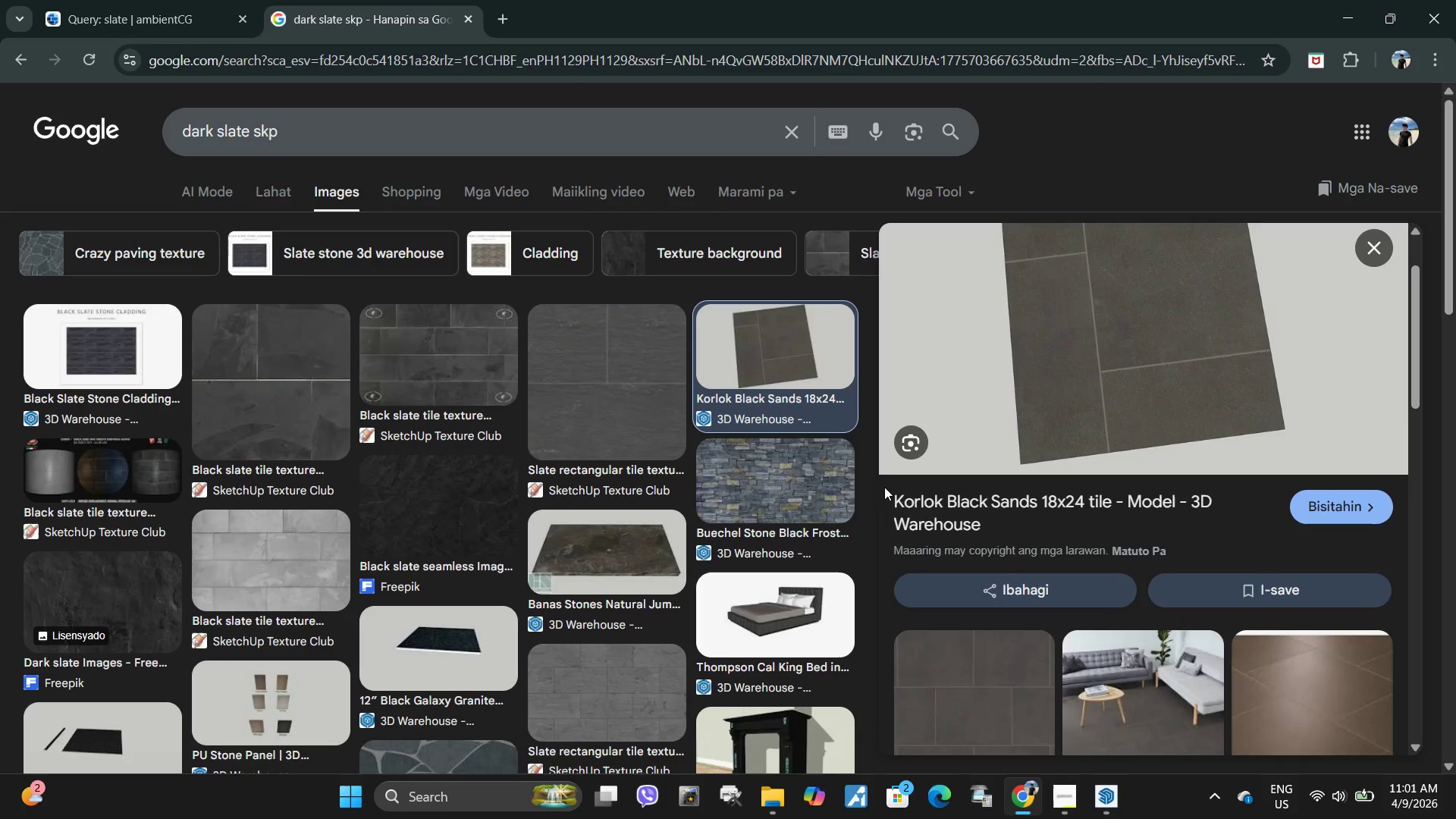 
left_click_drag(start_coordinate=[893, 492], to_coordinate=[1047, 485])
 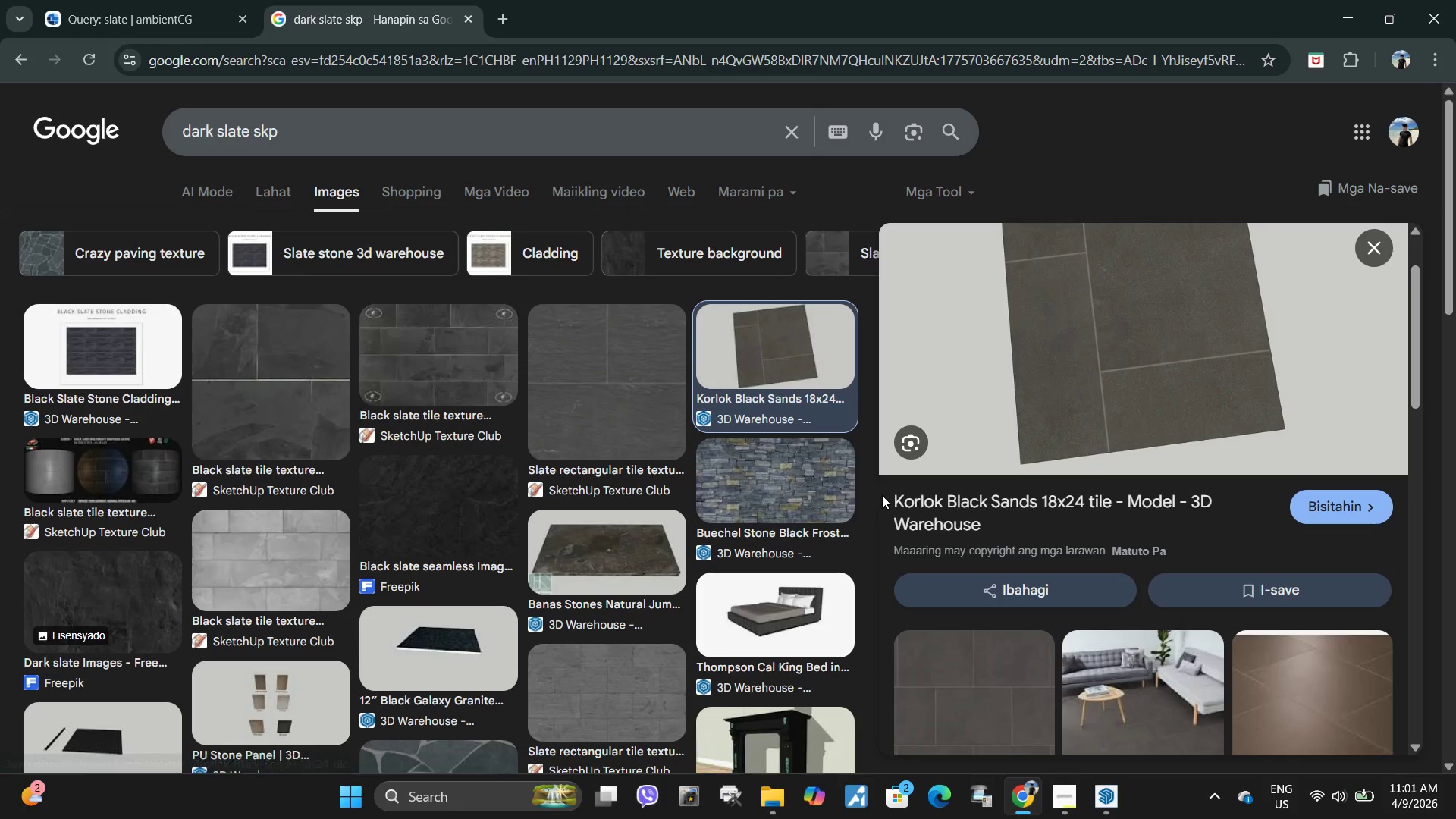 
left_click_drag(start_coordinate=[885, 495], to_coordinate=[1113, 490])
 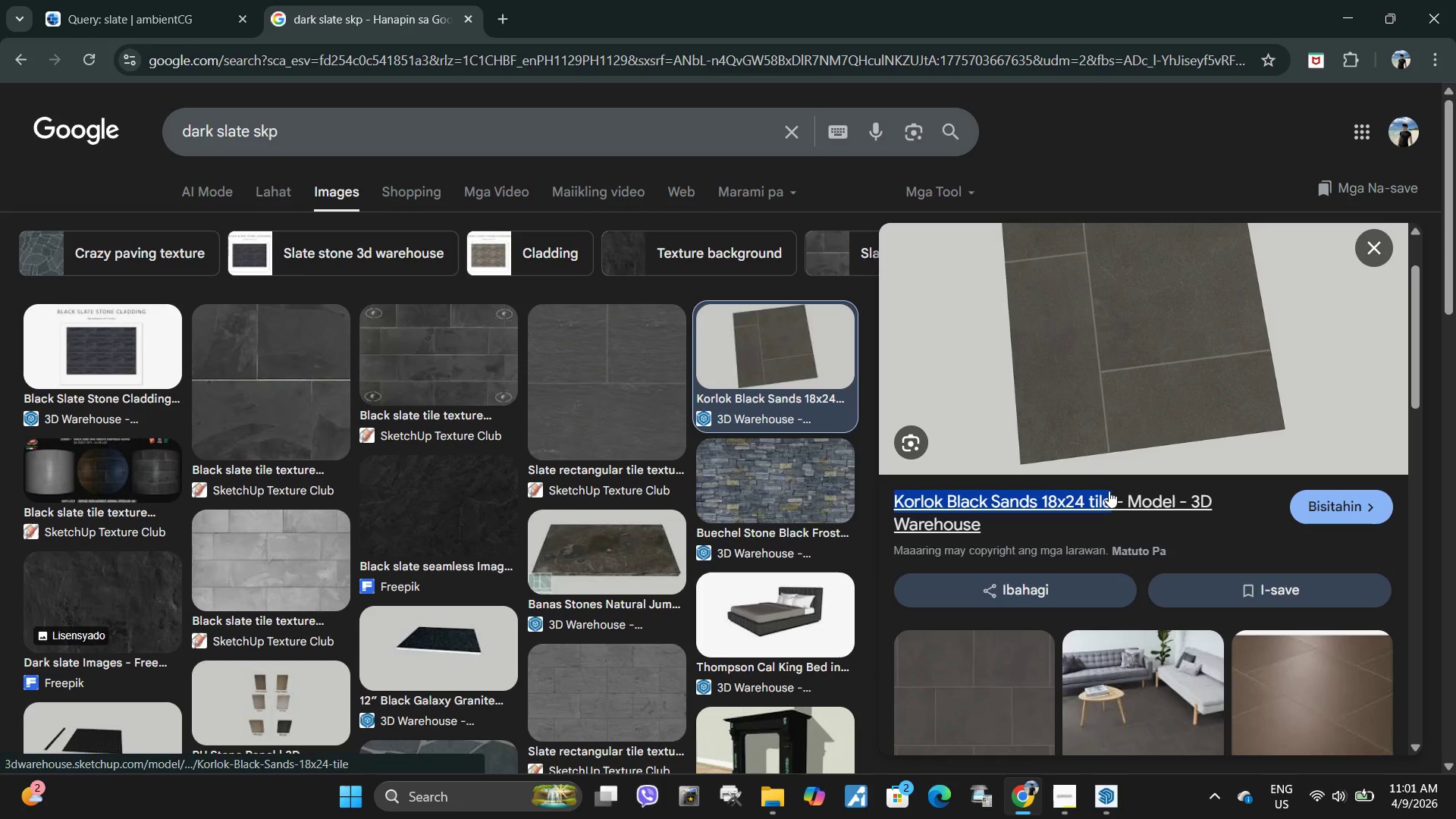 
key(Control+C)
 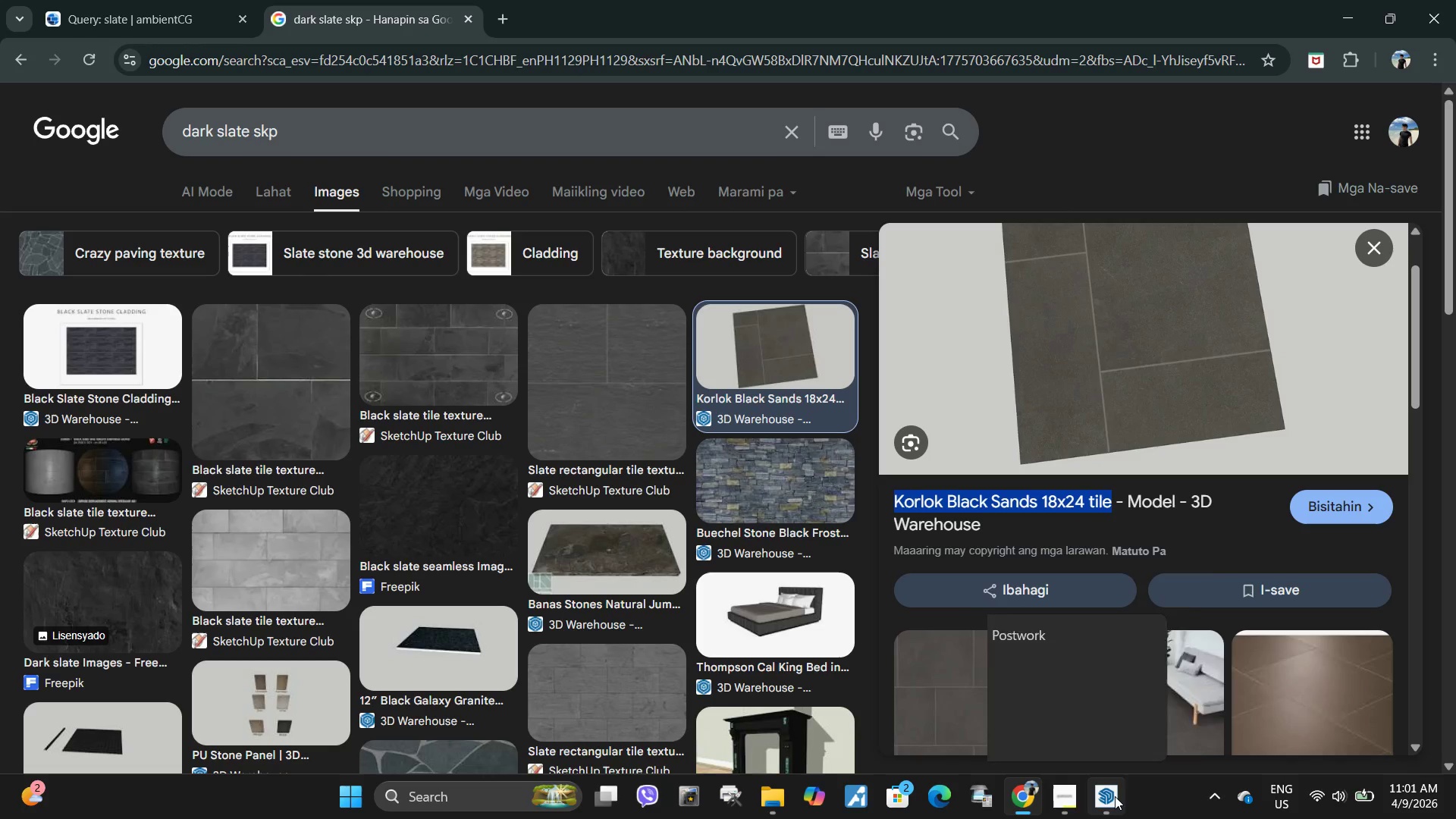 
left_click([1109, 714])
 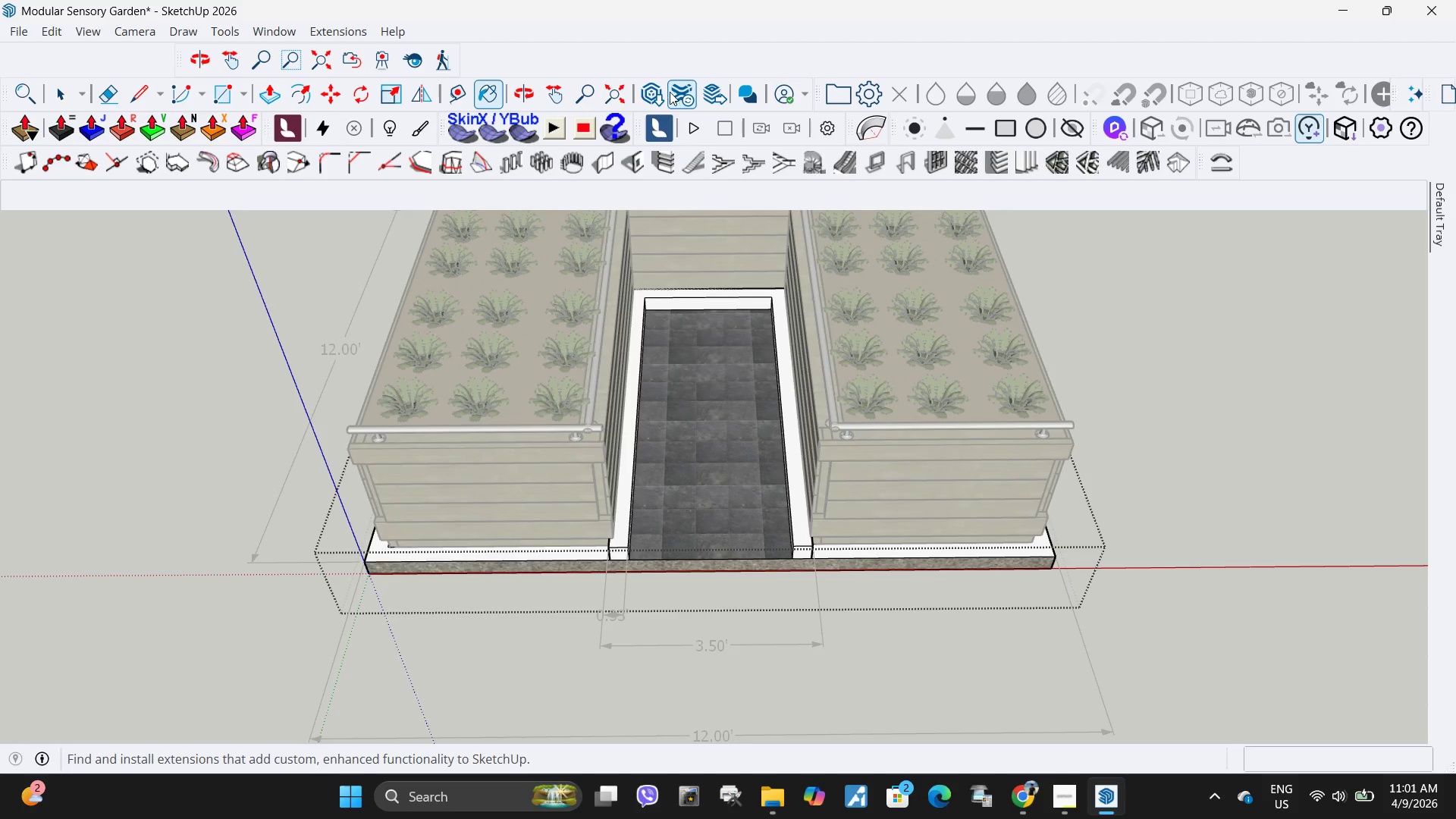 
left_click([657, 97])
 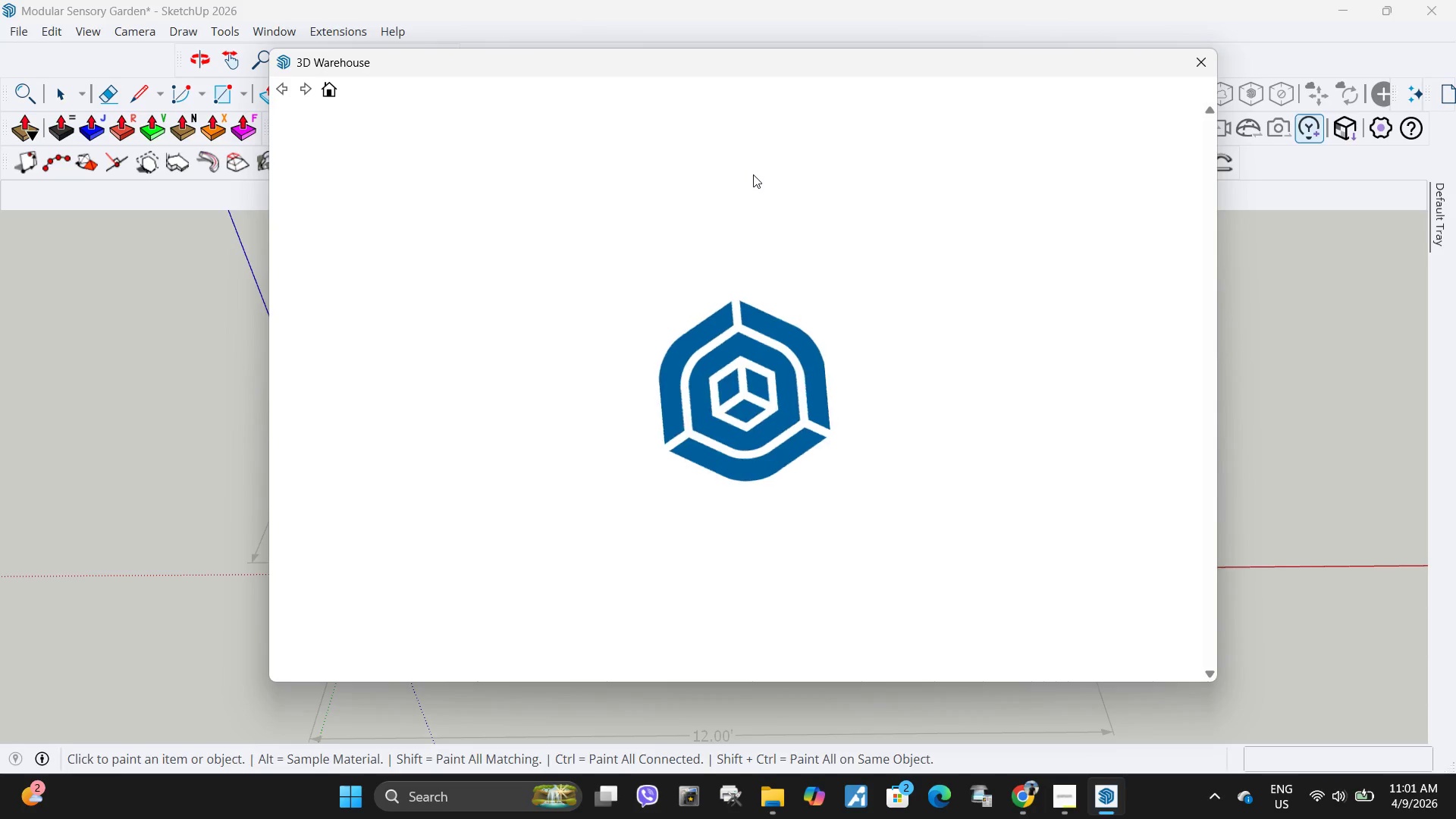 
wait(6.94)
 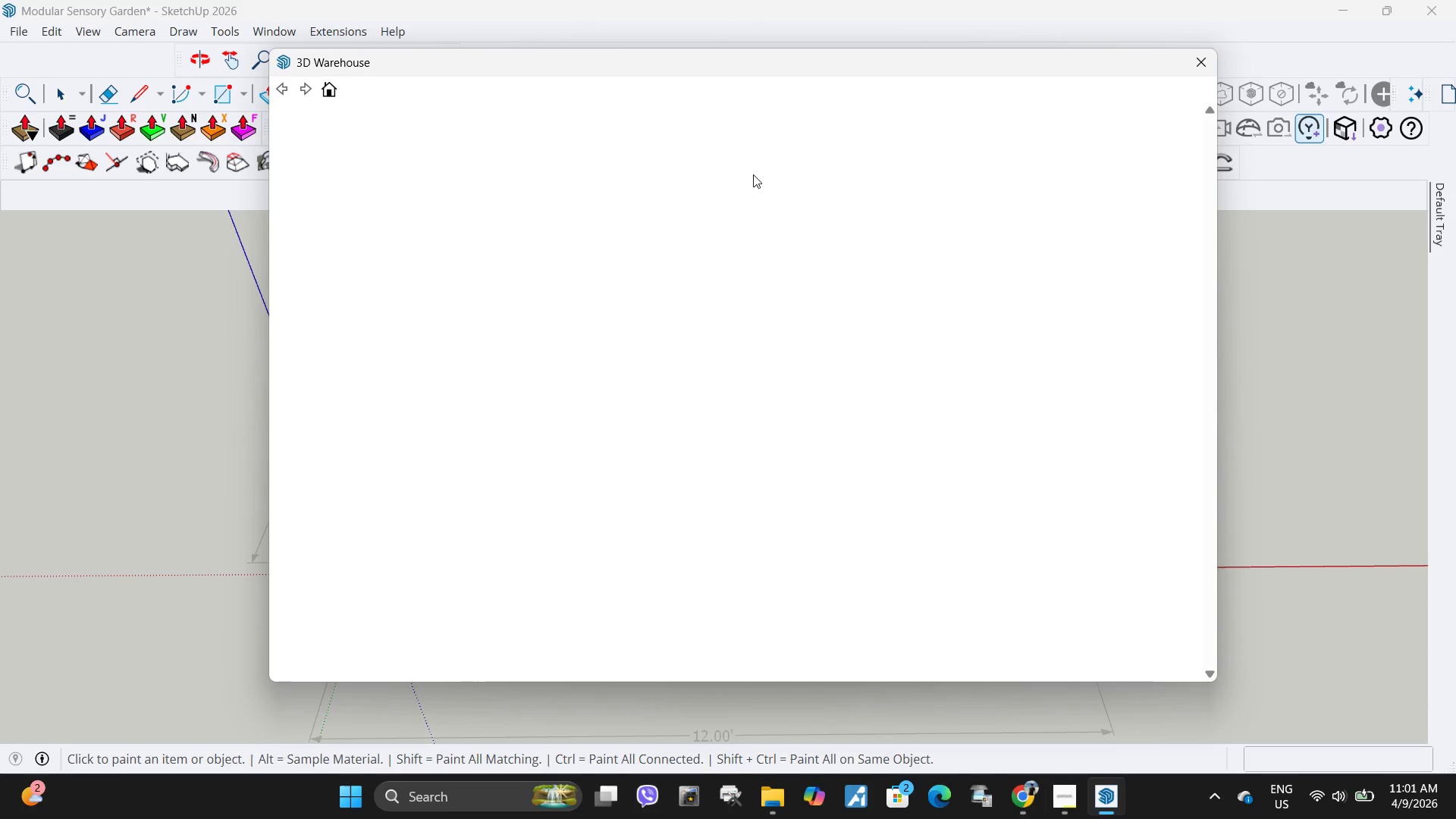 
left_click([839, 142])
 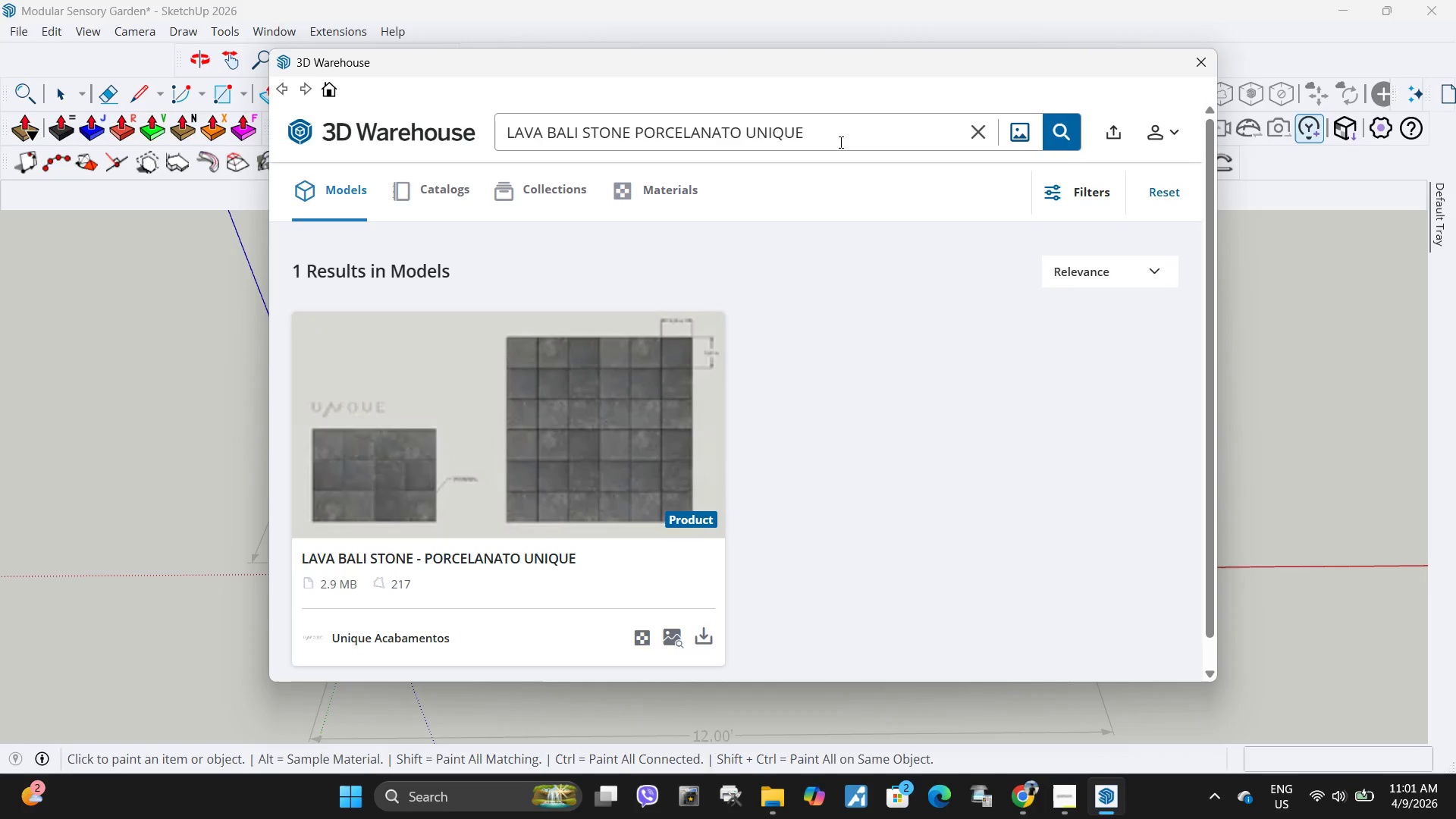 
hold_key(key=Backspace, duration=1.5)
 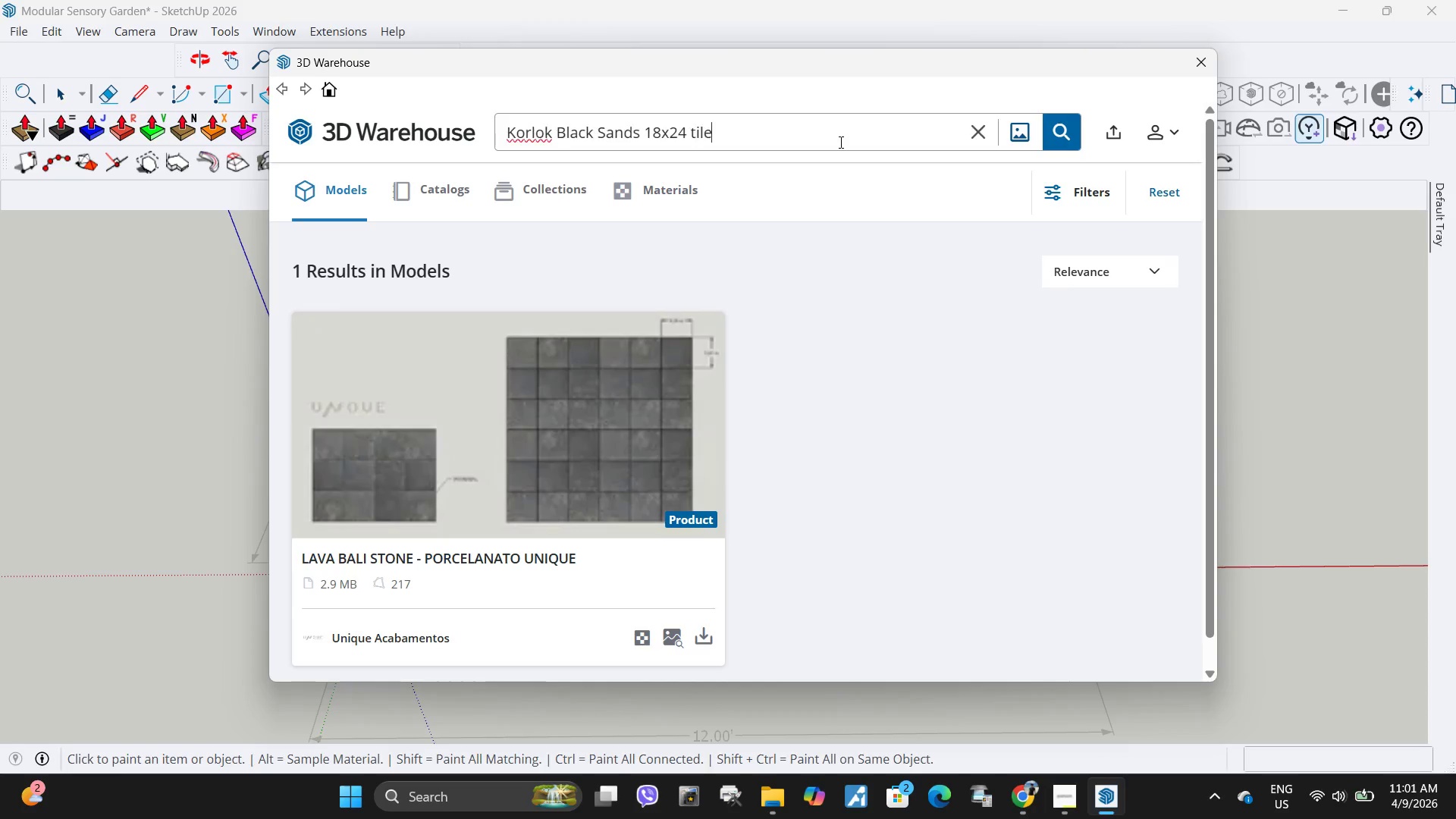 
hold_key(key=Backspace, duration=0.31)
 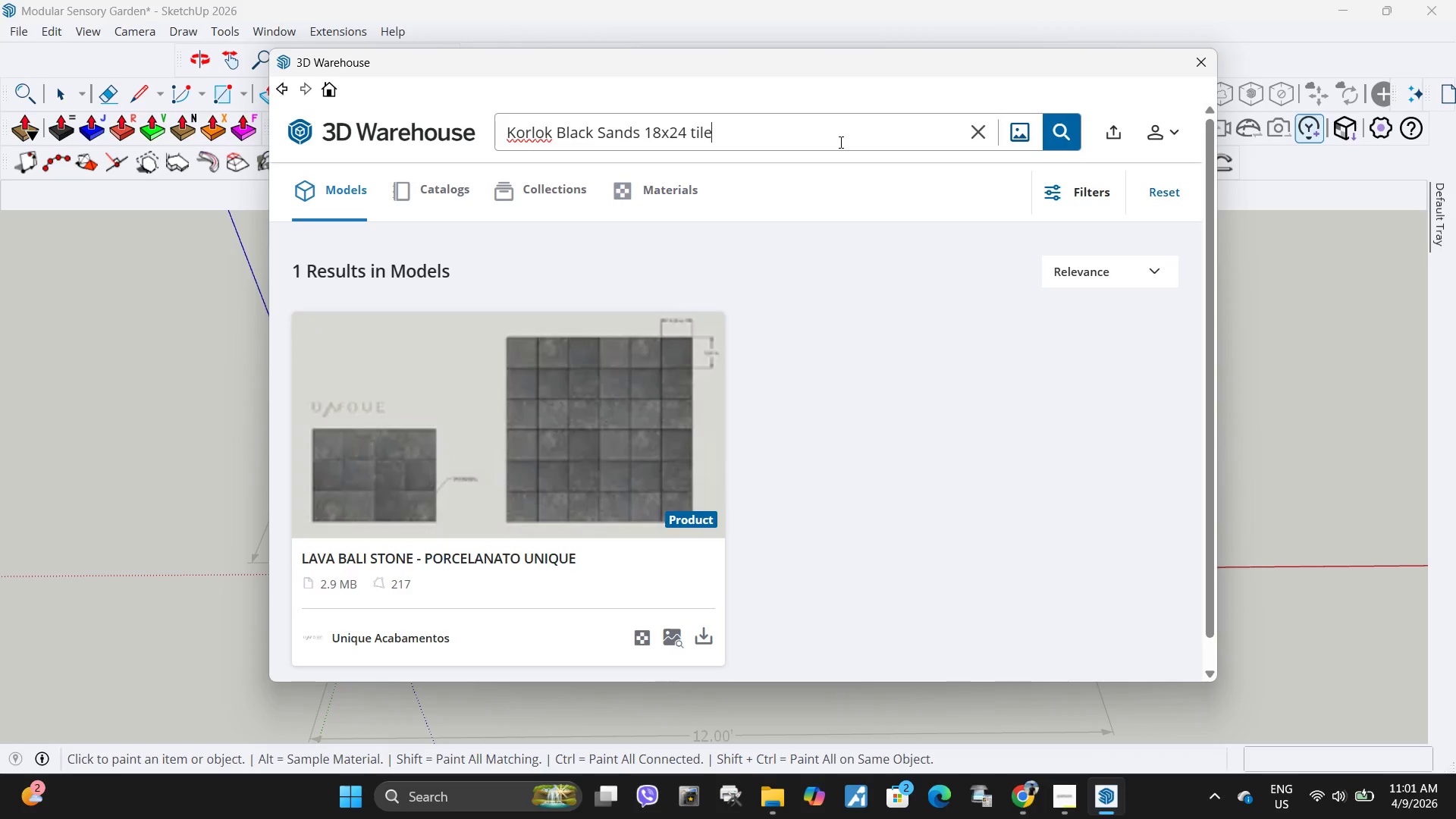 
key(Control+ControlLeft)
 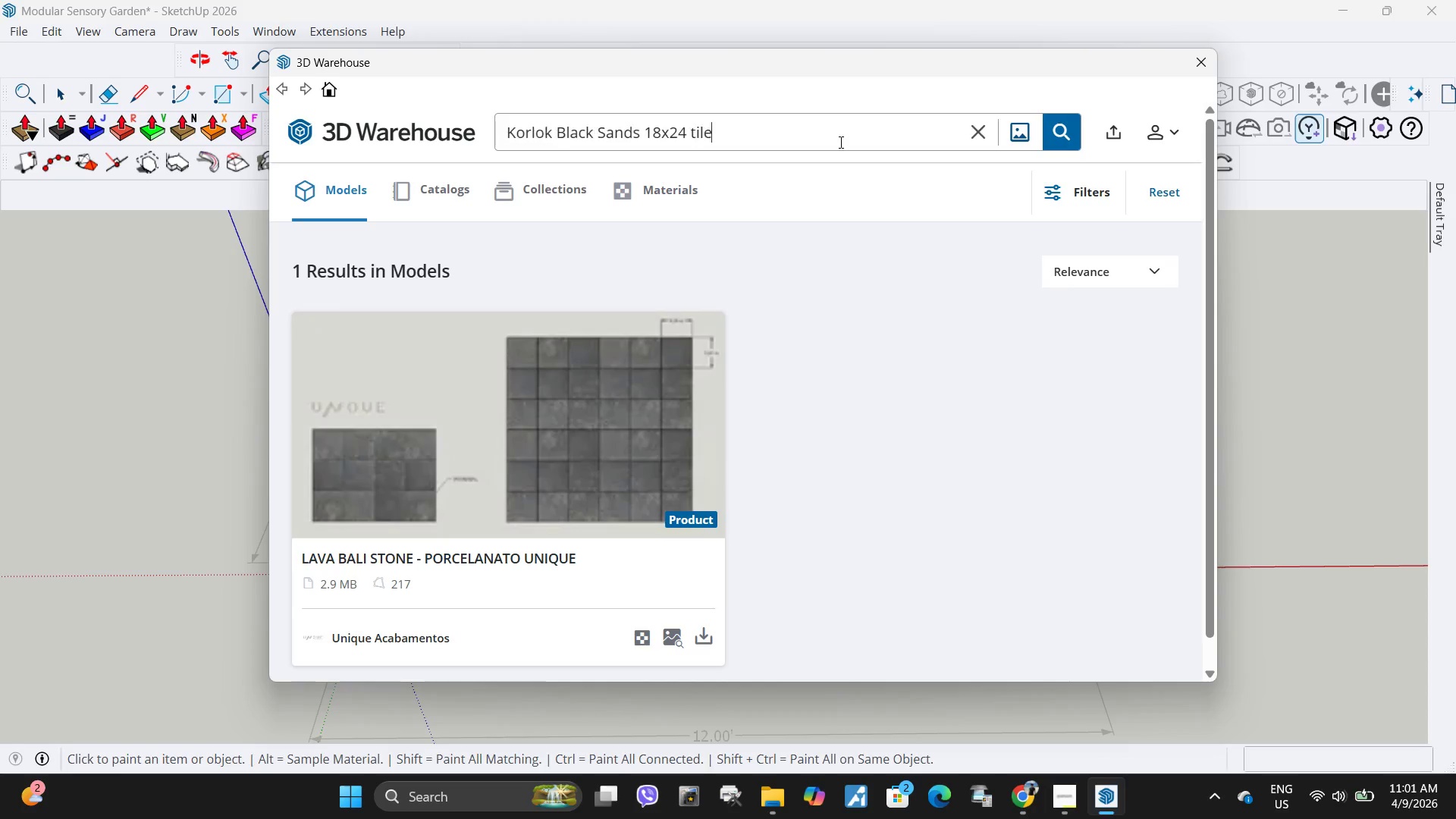 
key(Control+V)
 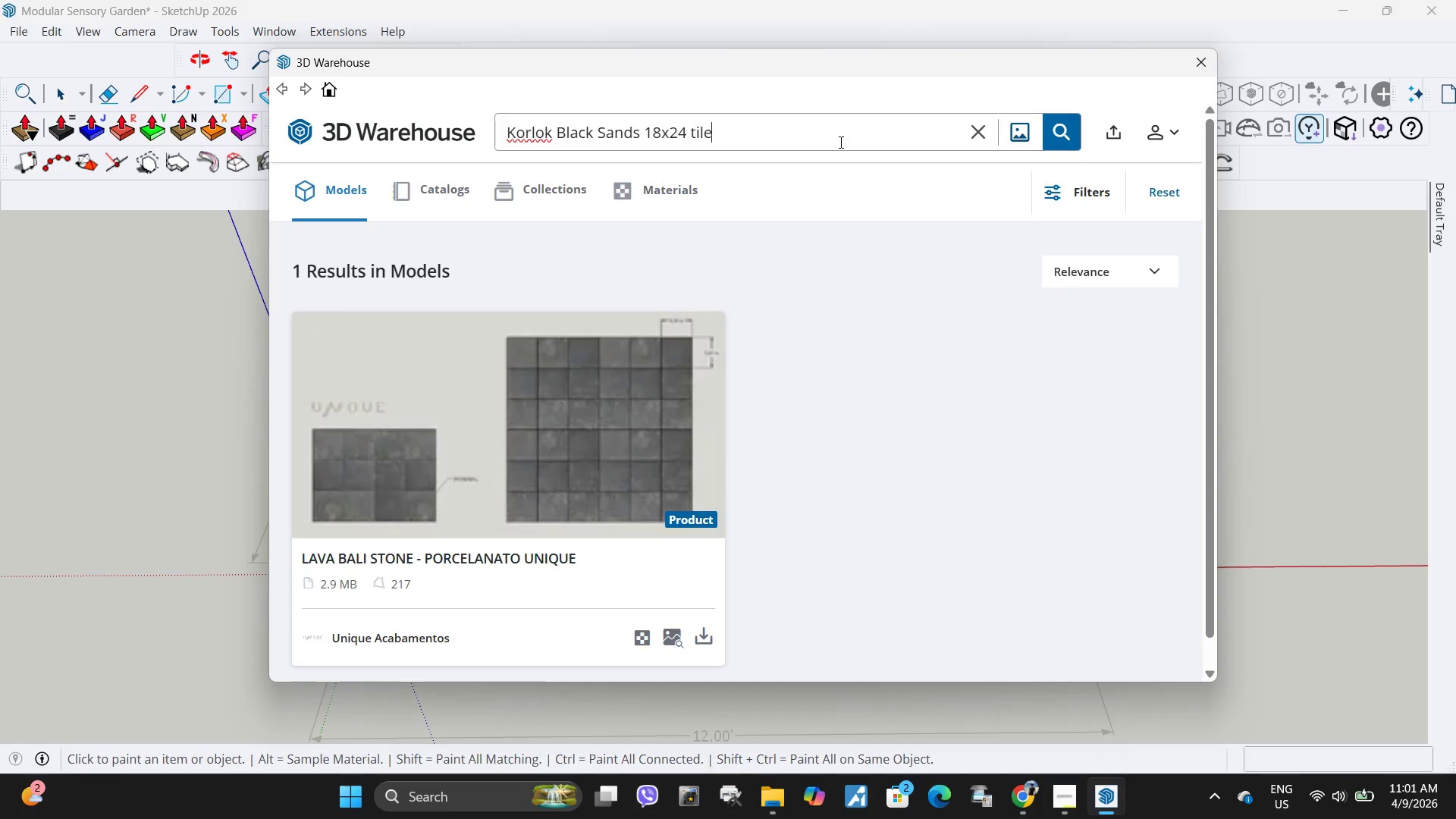 
key(Enter)
 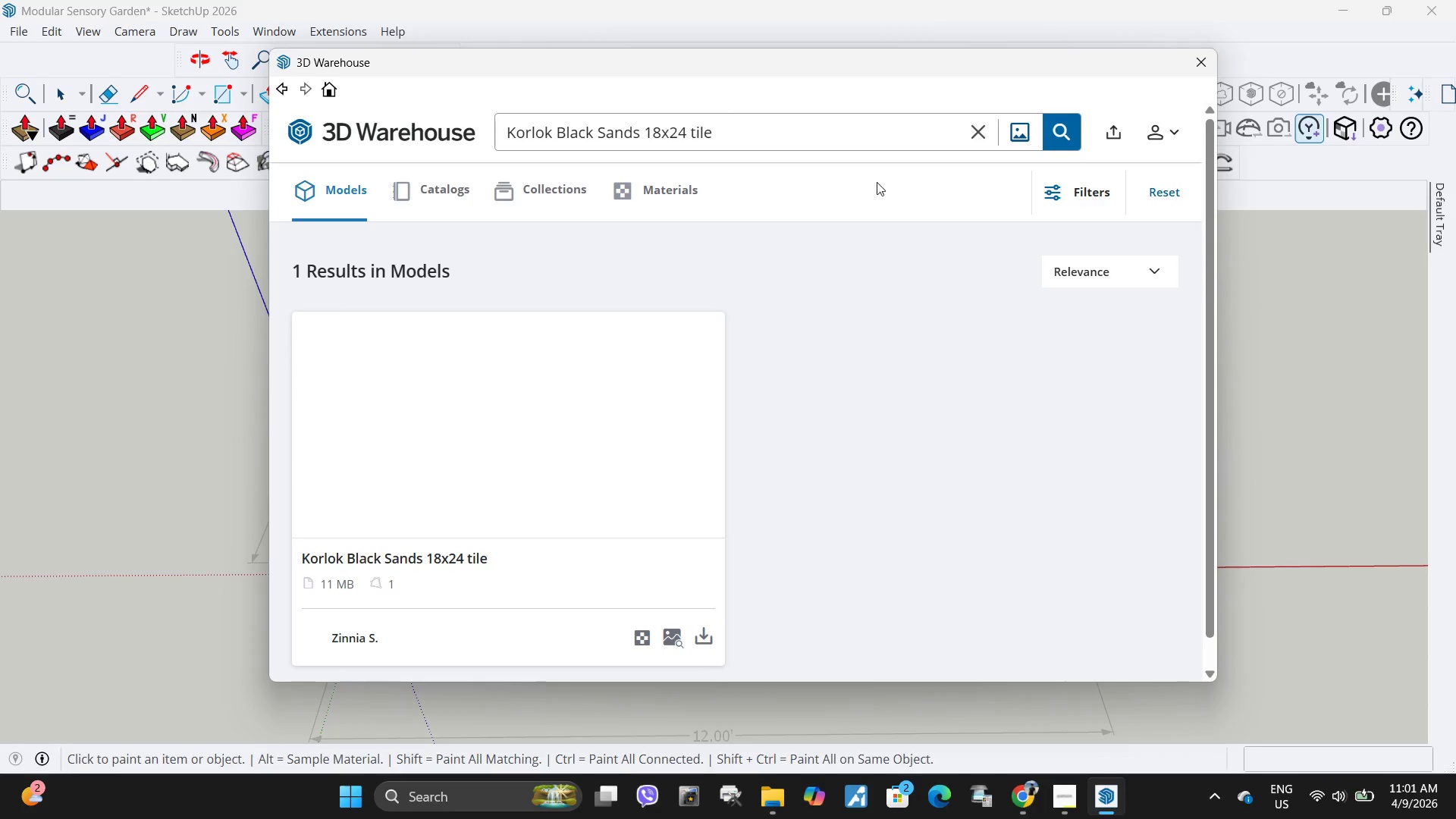 
scroll: coordinate [787, 431], scroll_direction: down, amount: 1.0
 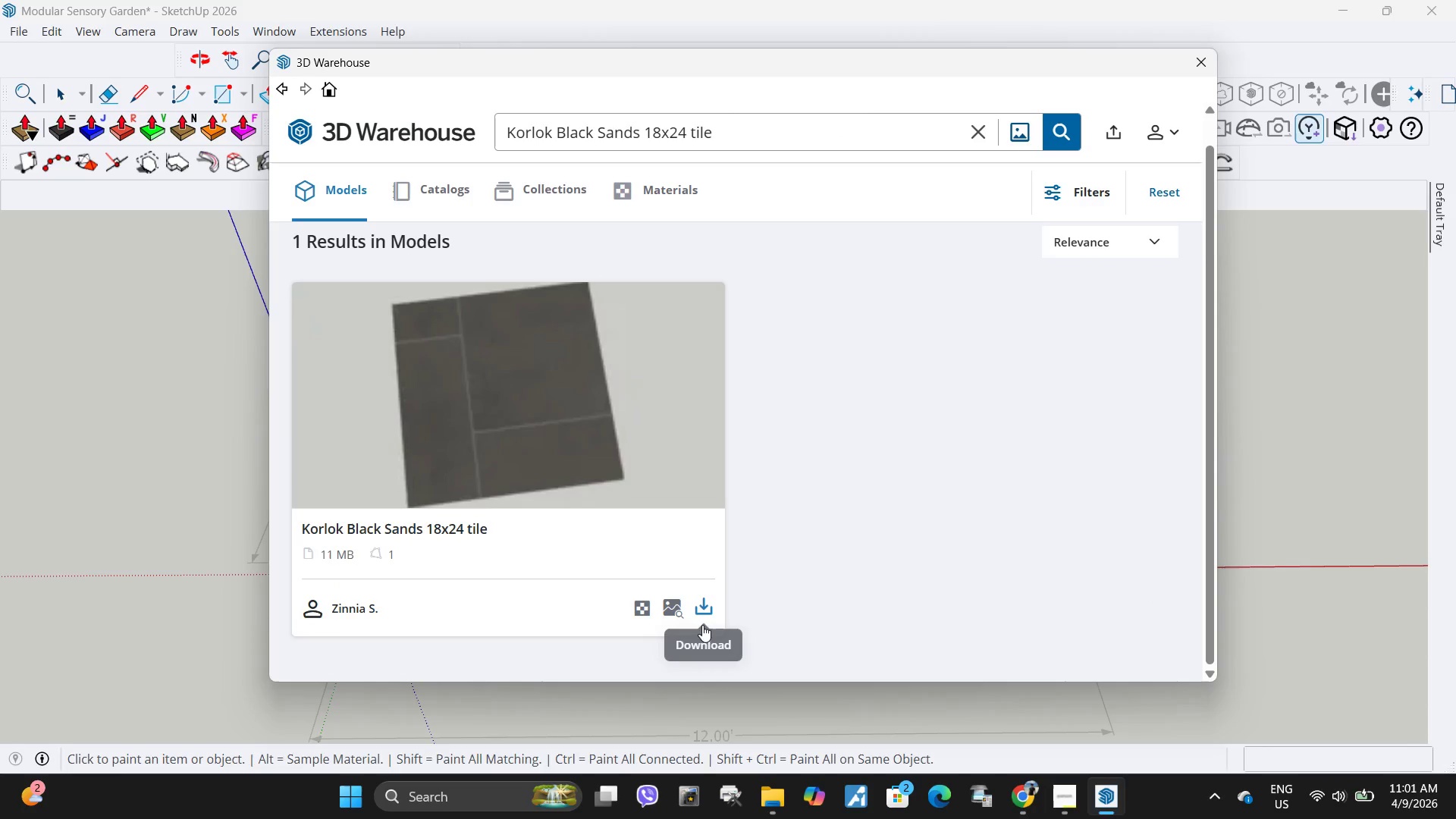 
left_click([704, 620])
 